 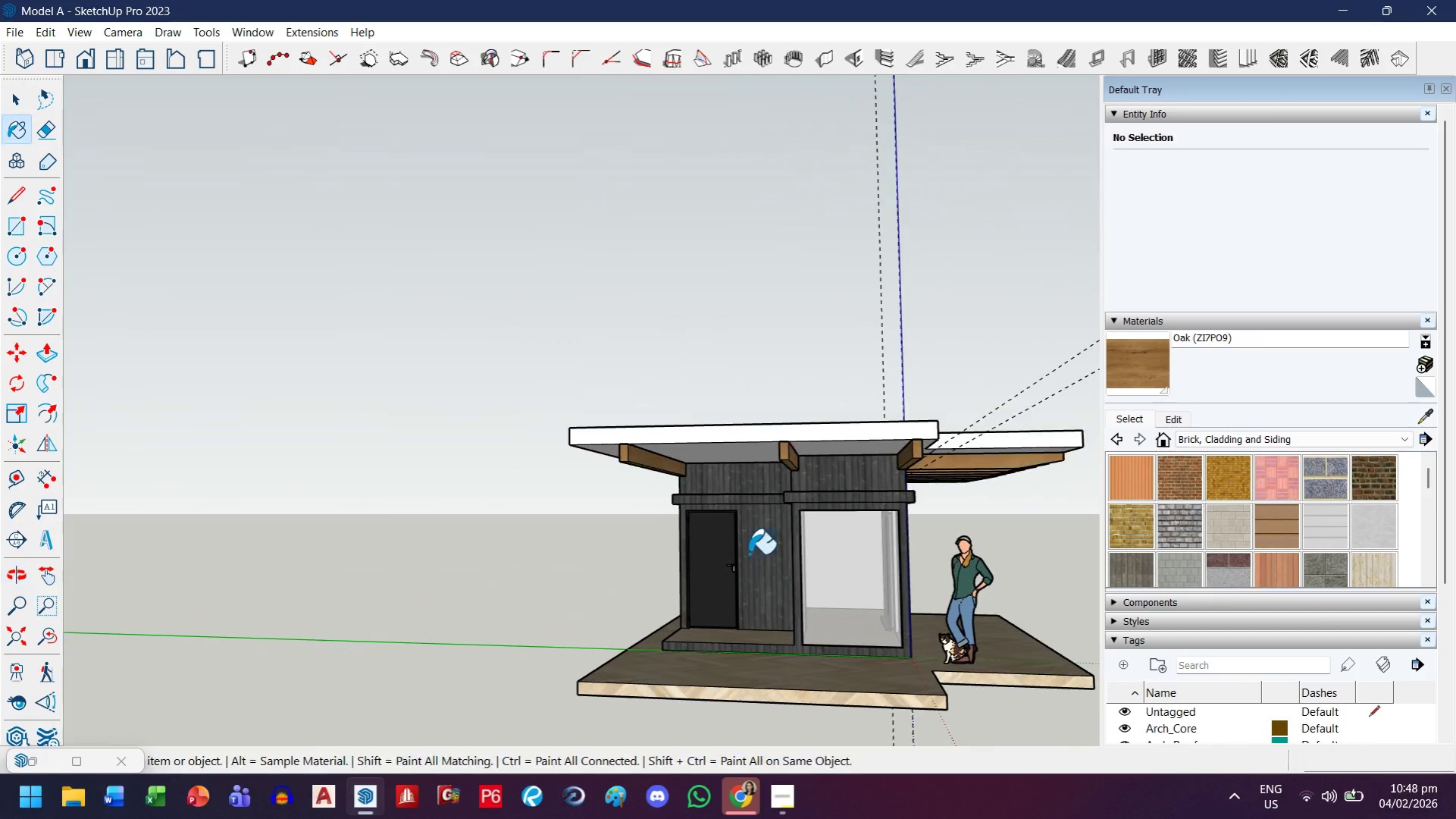 
key(H)
 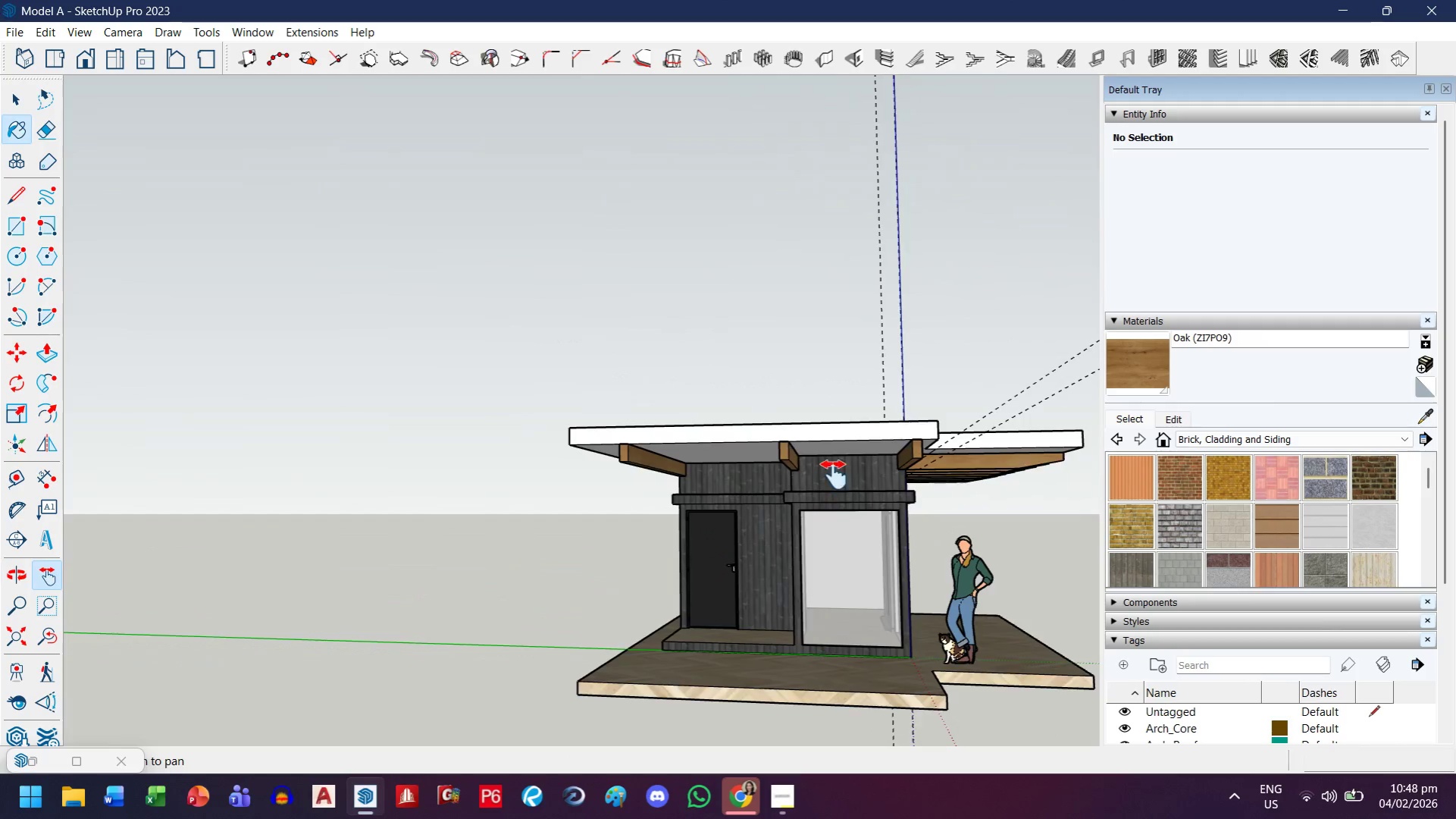 
left_click_drag(start_coordinate=[828, 473], to_coordinate=[629, 460])
 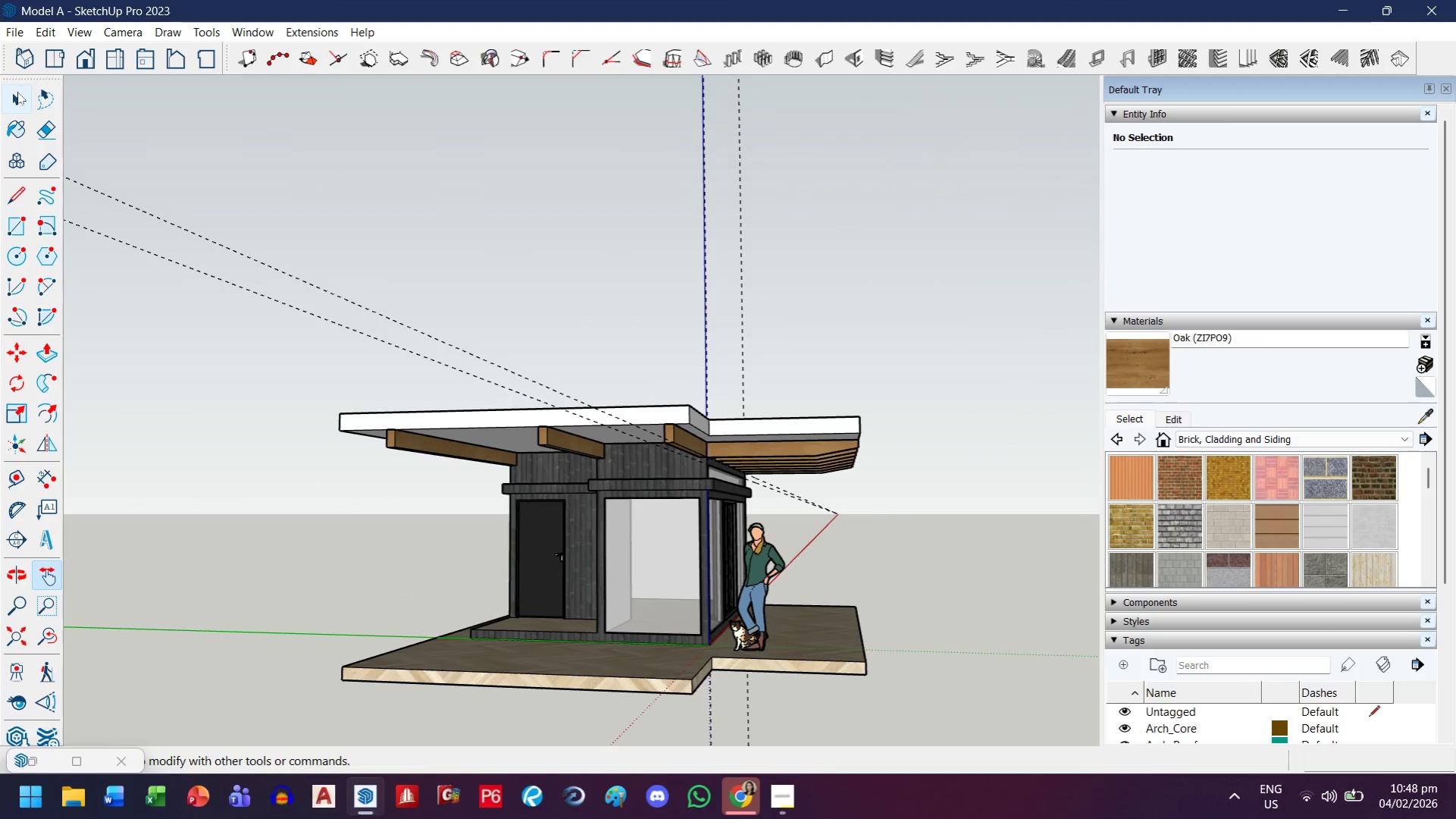 
scroll: coordinate [728, 565], scroll_direction: down, amount: 1.0
 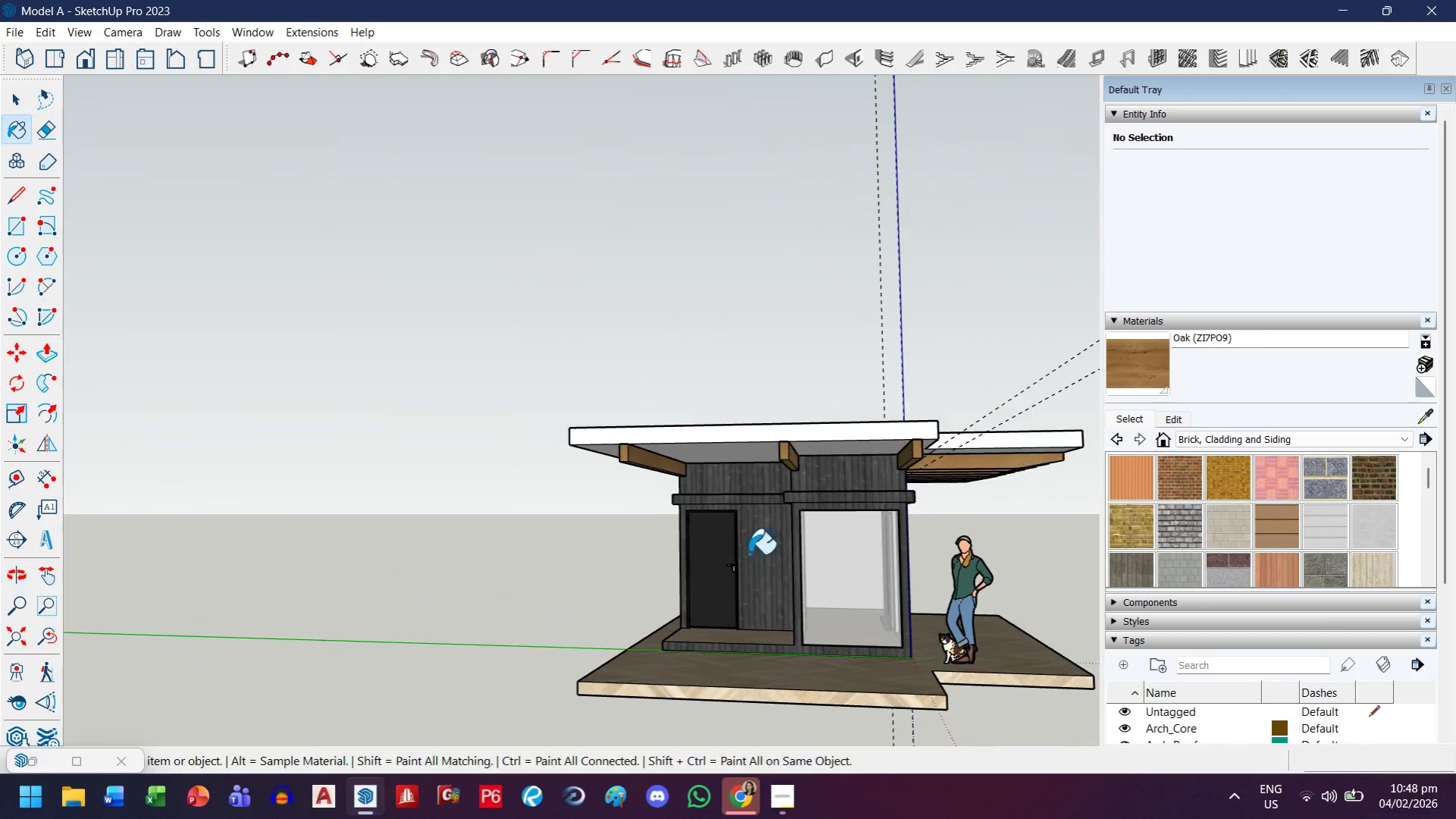 
left_click([17, 99])
 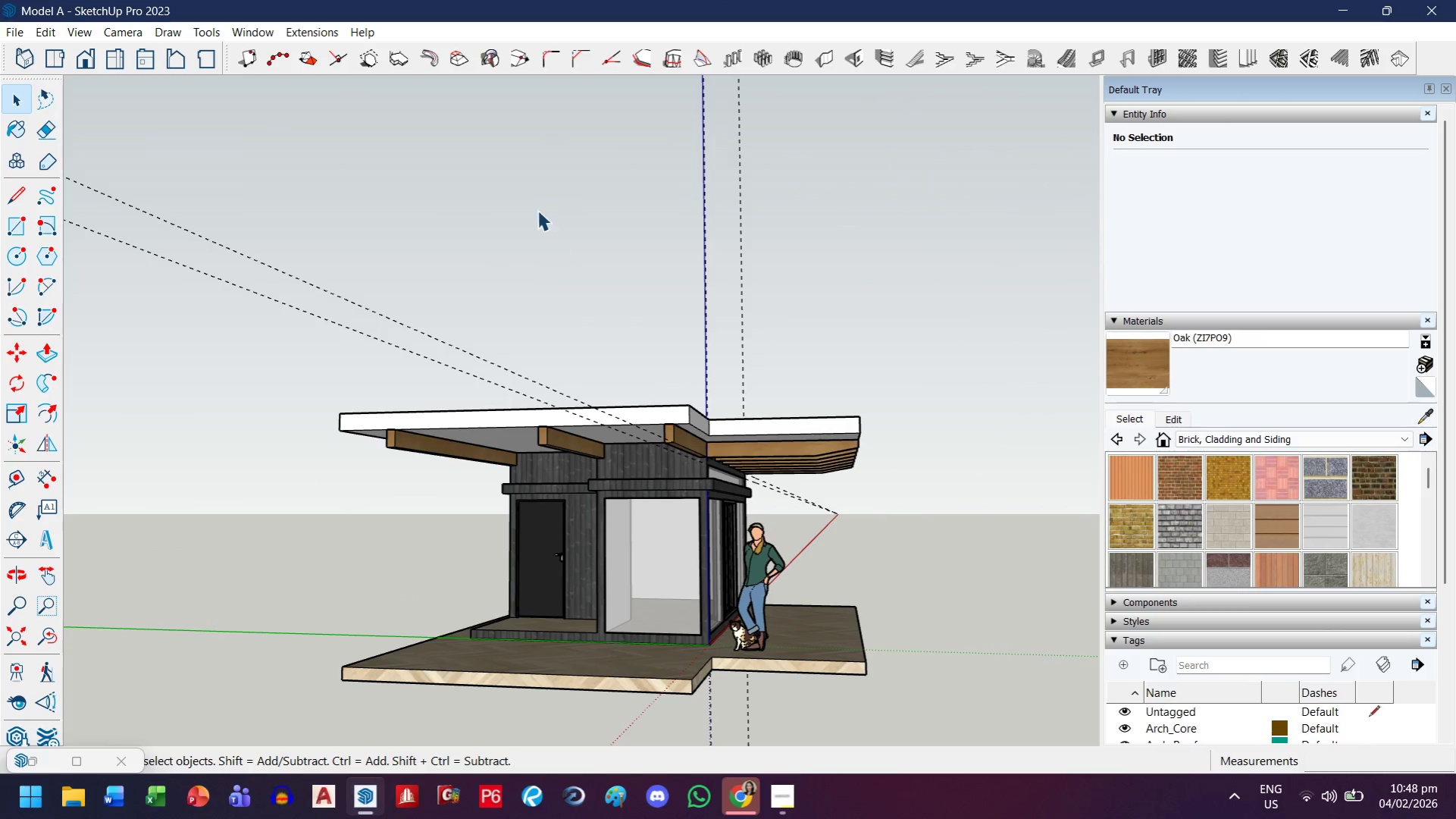 
left_click_drag(start_coordinate=[531, 199], to_coordinate=[529, 203])
 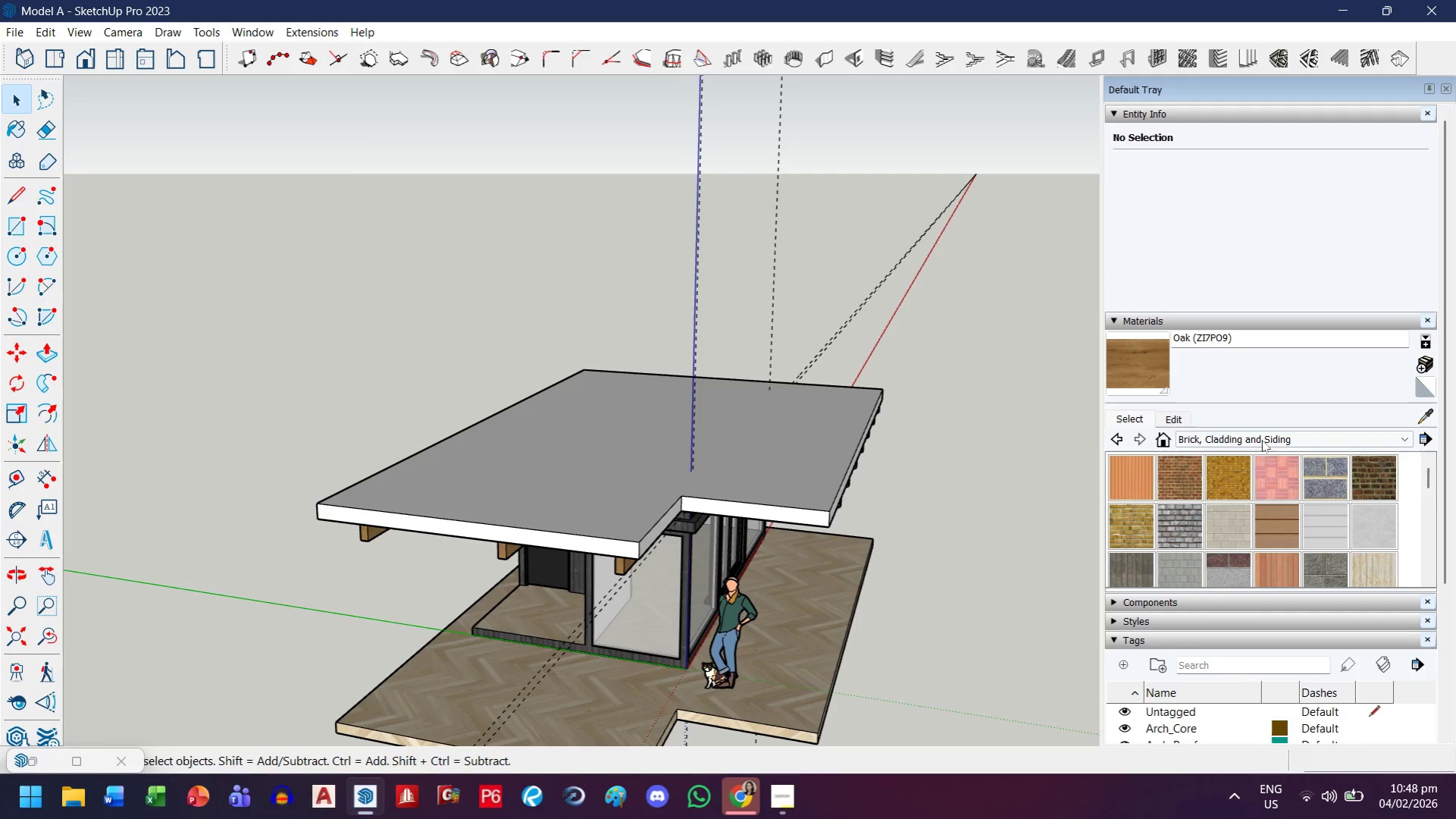 
left_click([1292, 433])
 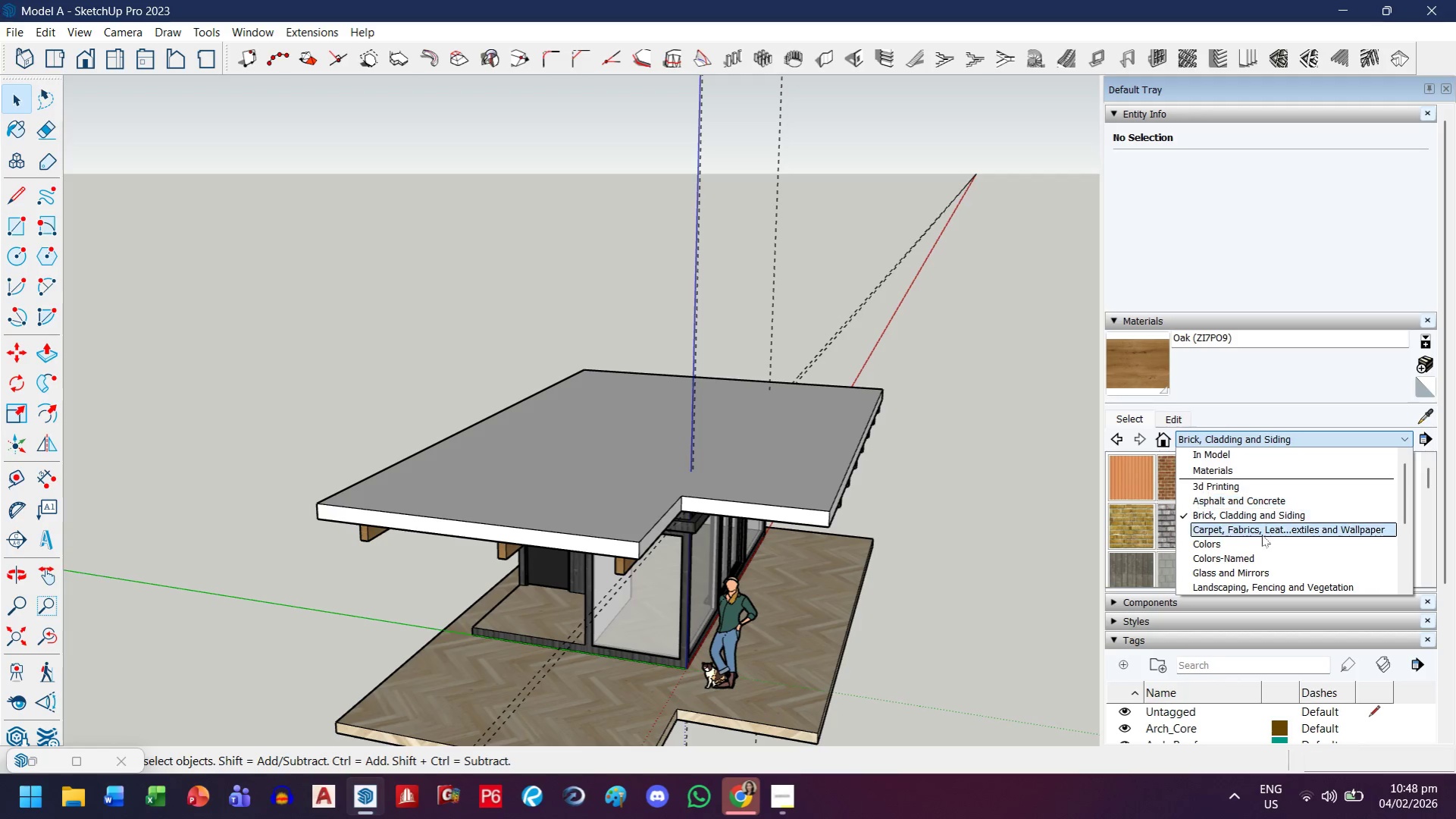 
left_click([1258, 548])
 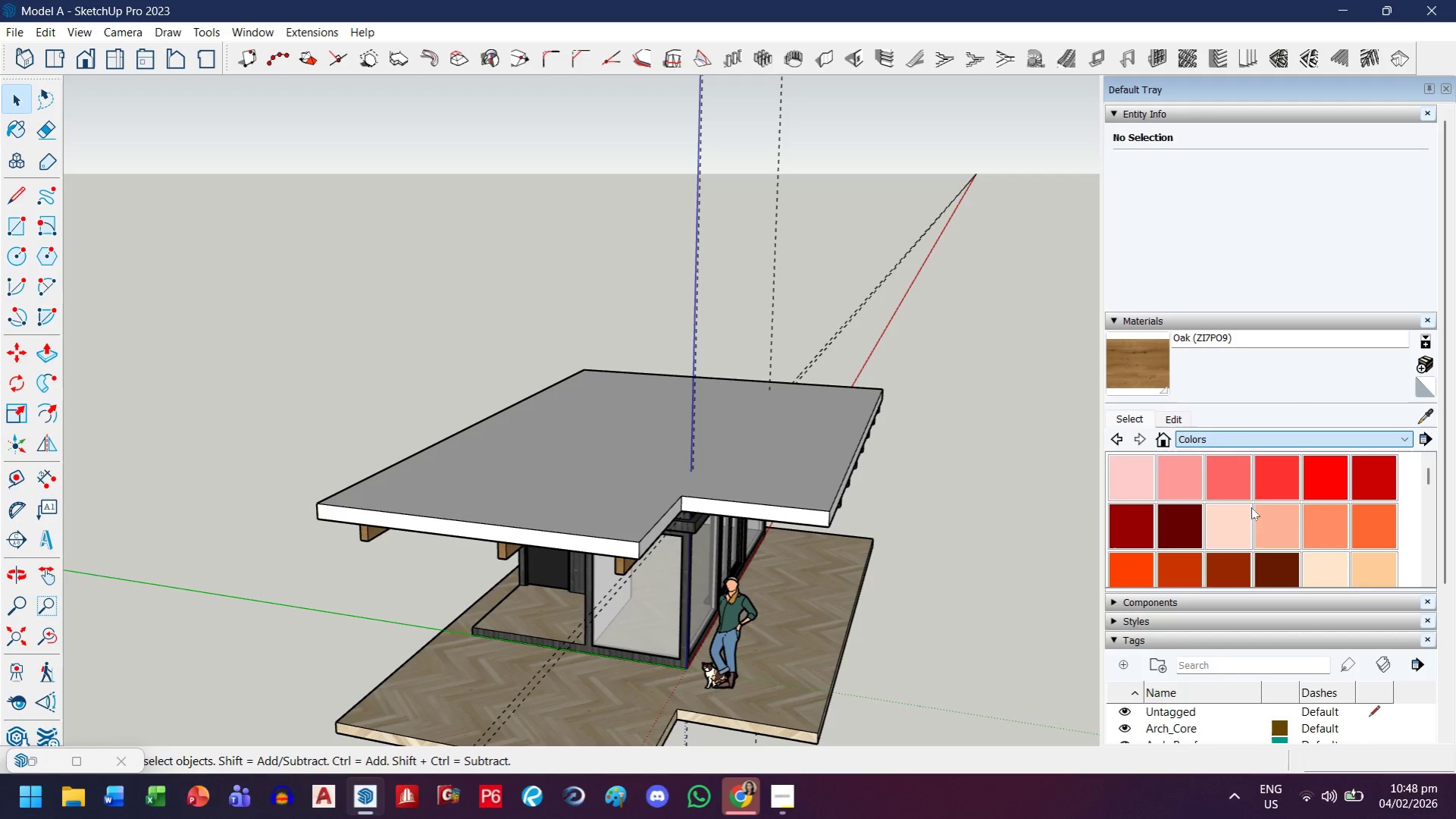 
scroll: coordinate [1243, 535], scroll_direction: down, amount: 7.0
 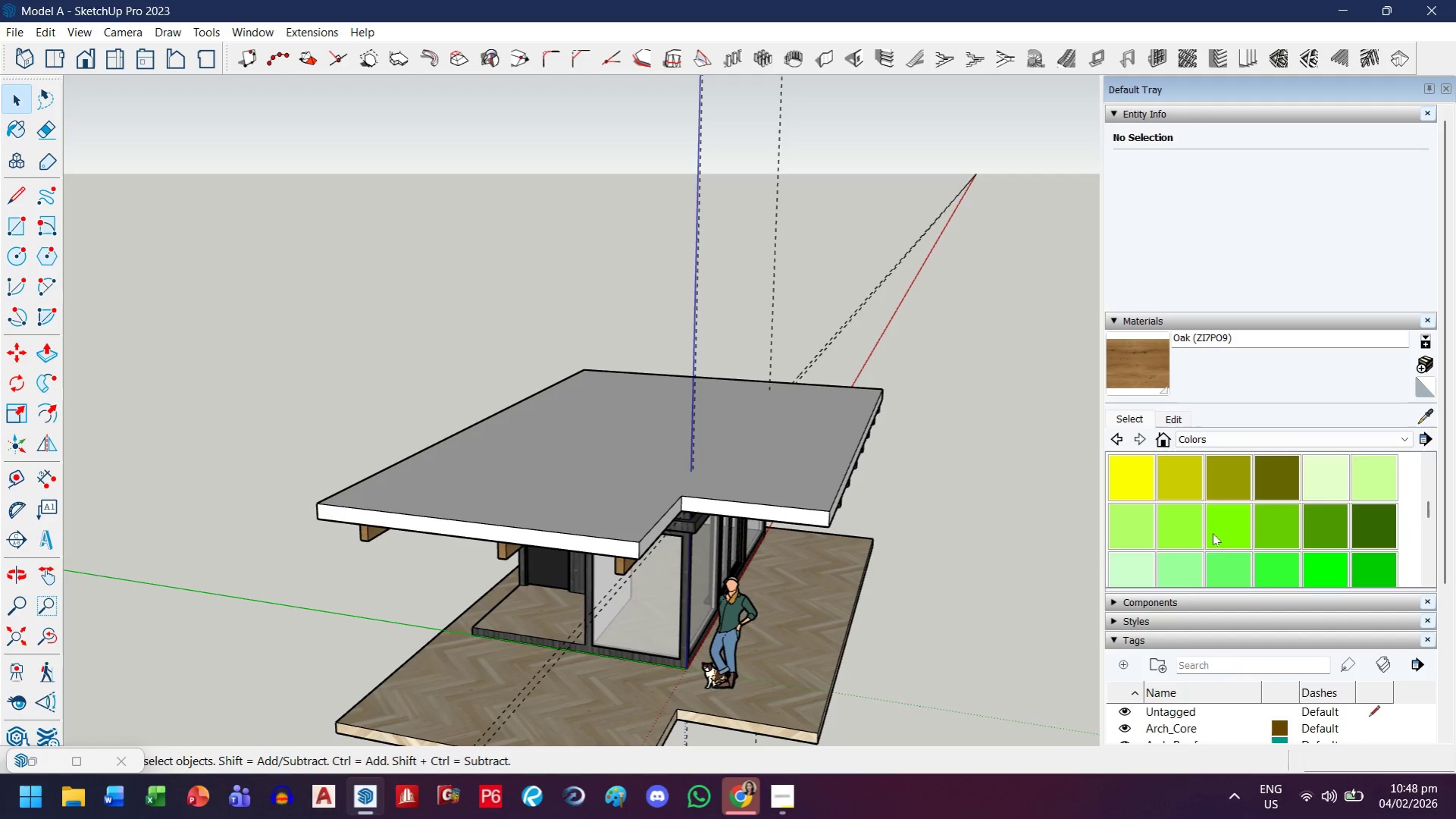 
scroll: coordinate [1134, 529], scroll_direction: up, amount: 2.0
 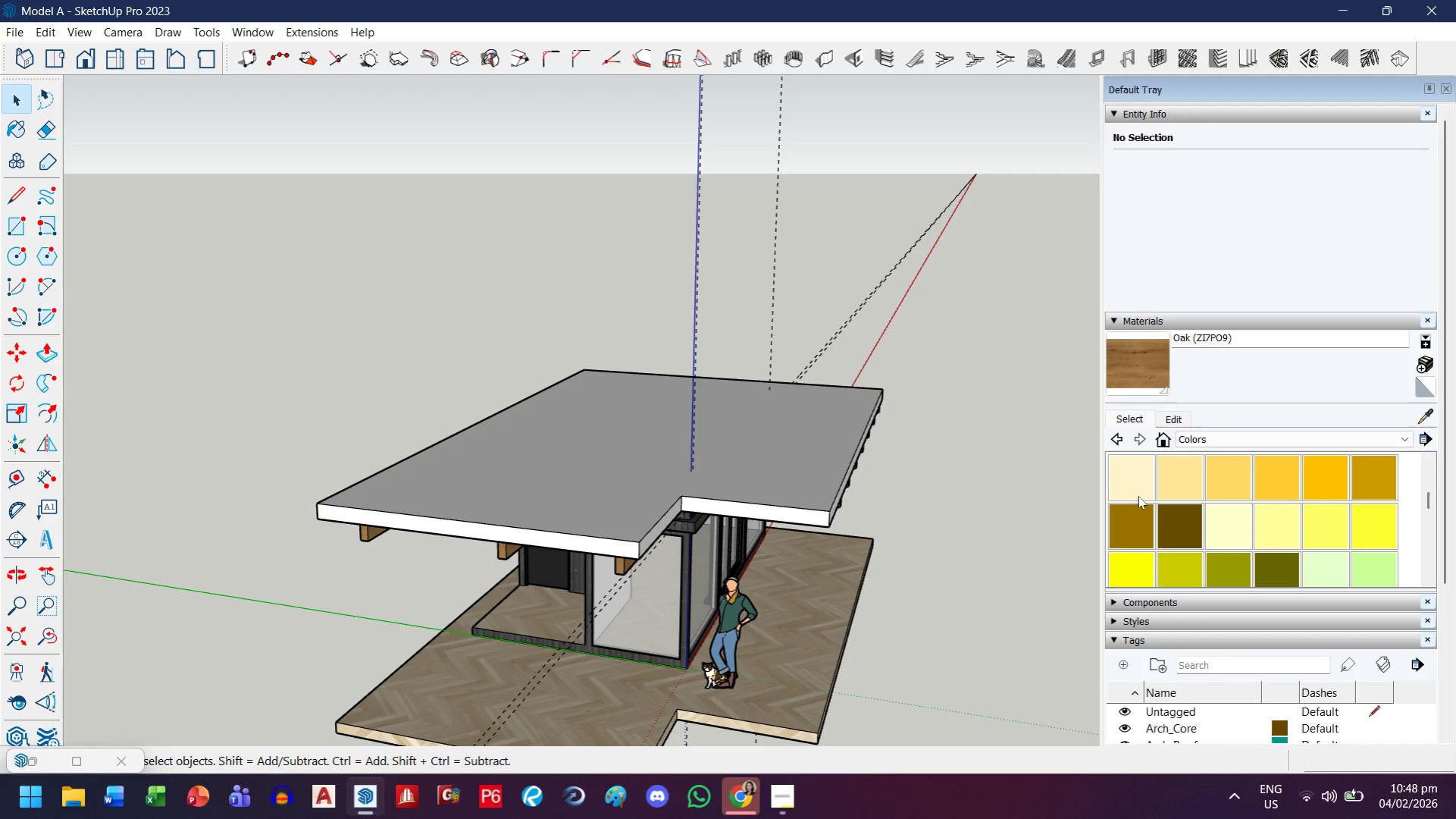 
left_click([1138, 496])
 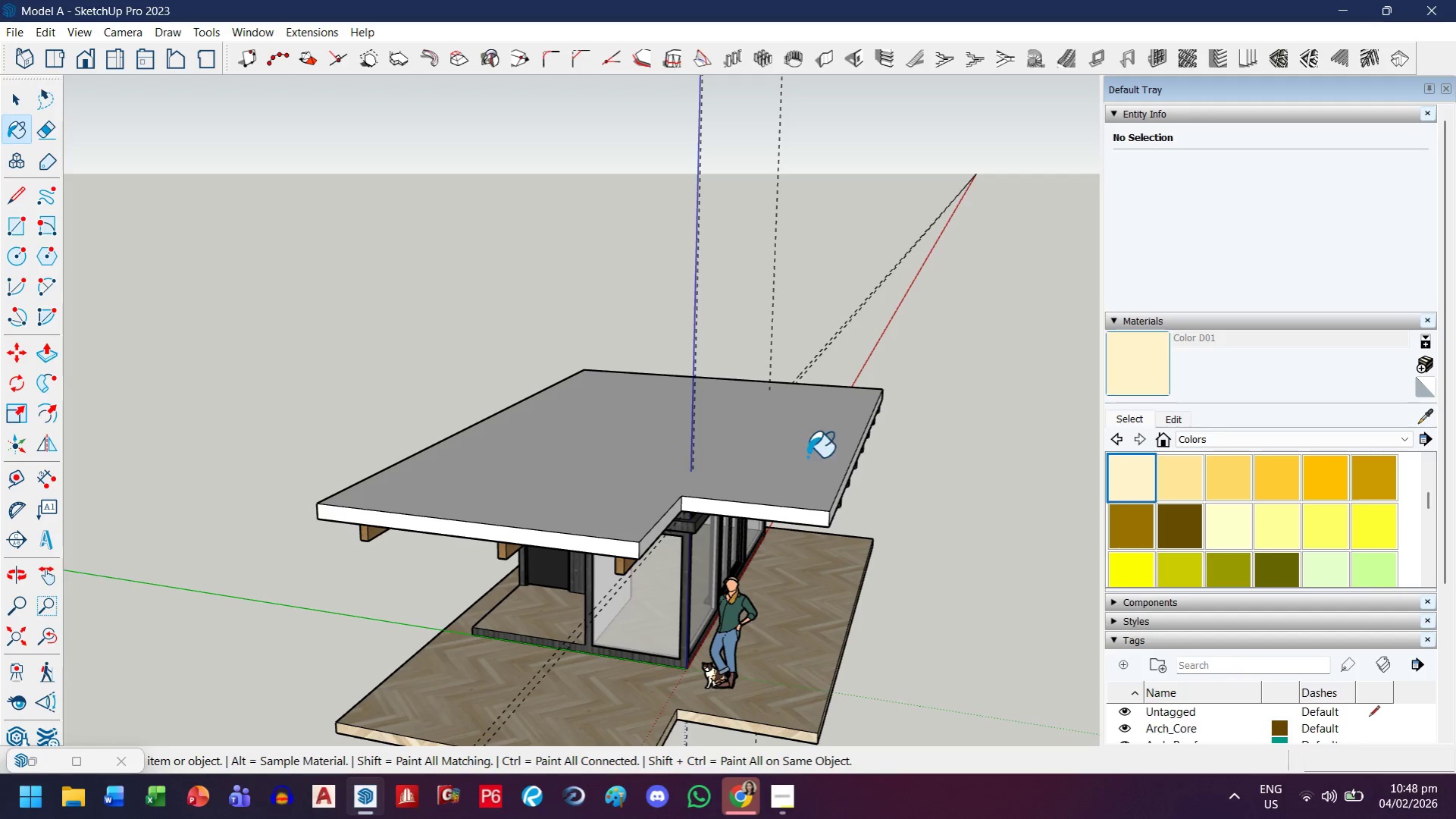 
double_click([718, 478])
 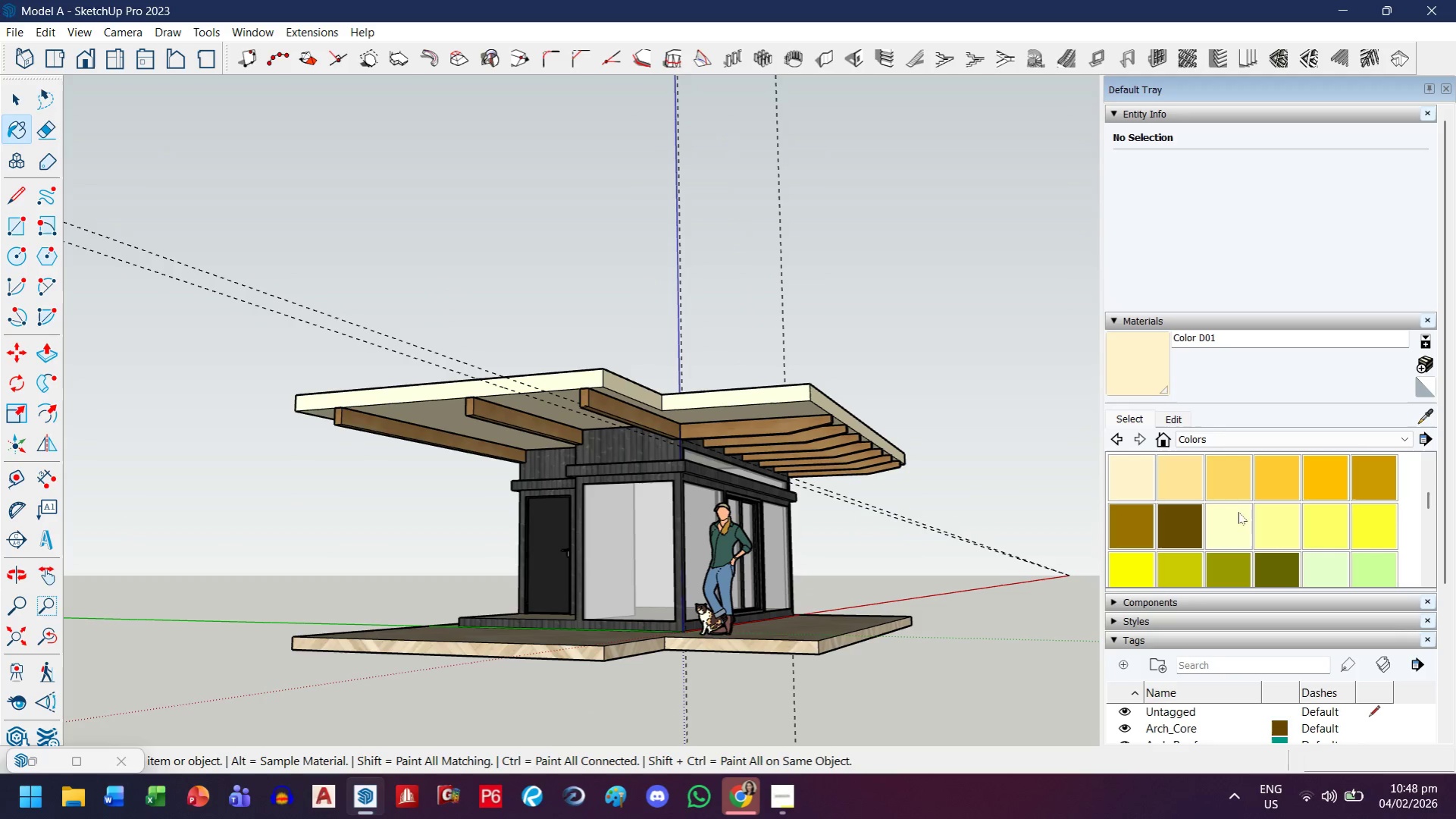 
left_click([1238, 520])
 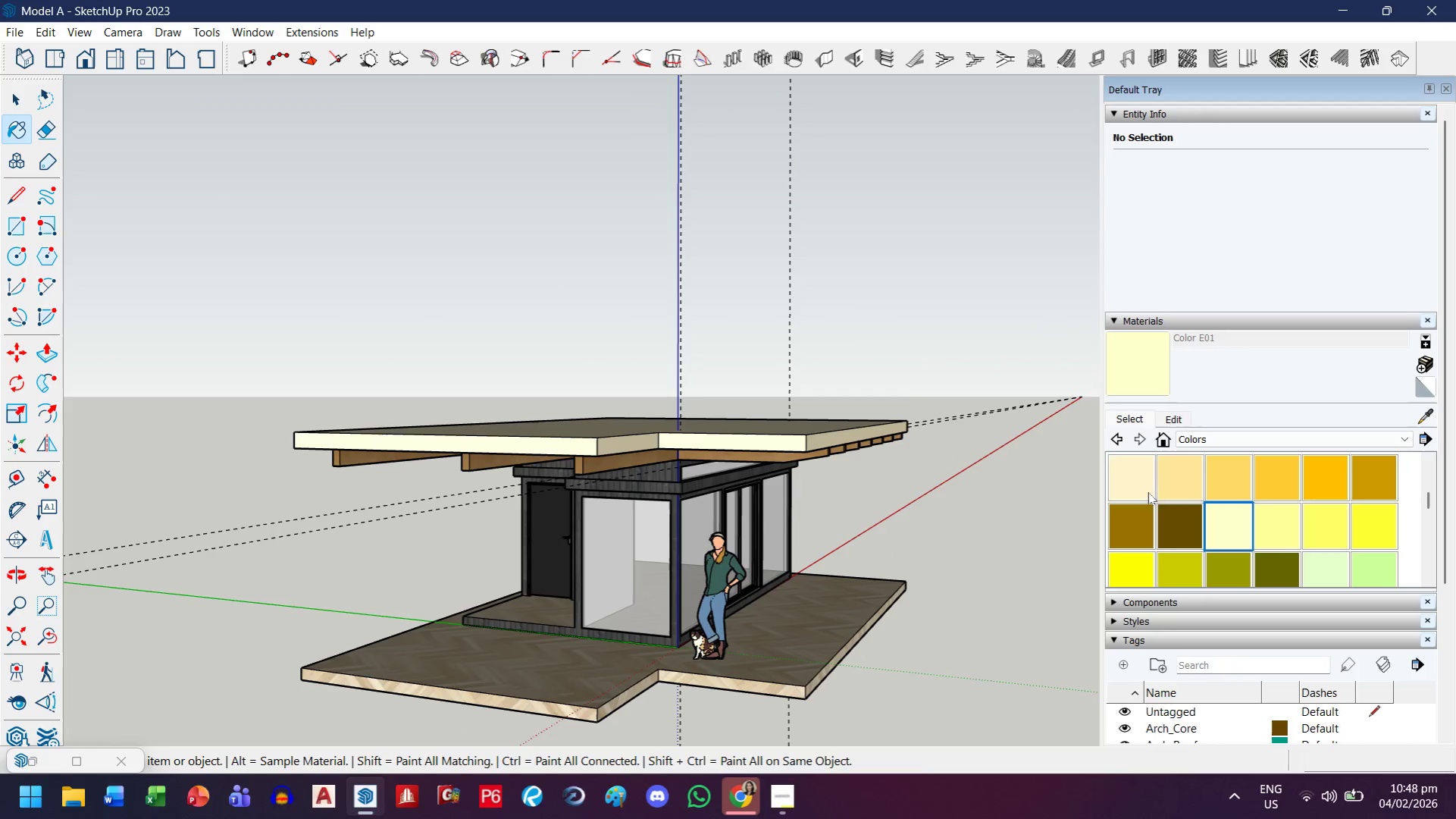 
left_click([803, 429])
 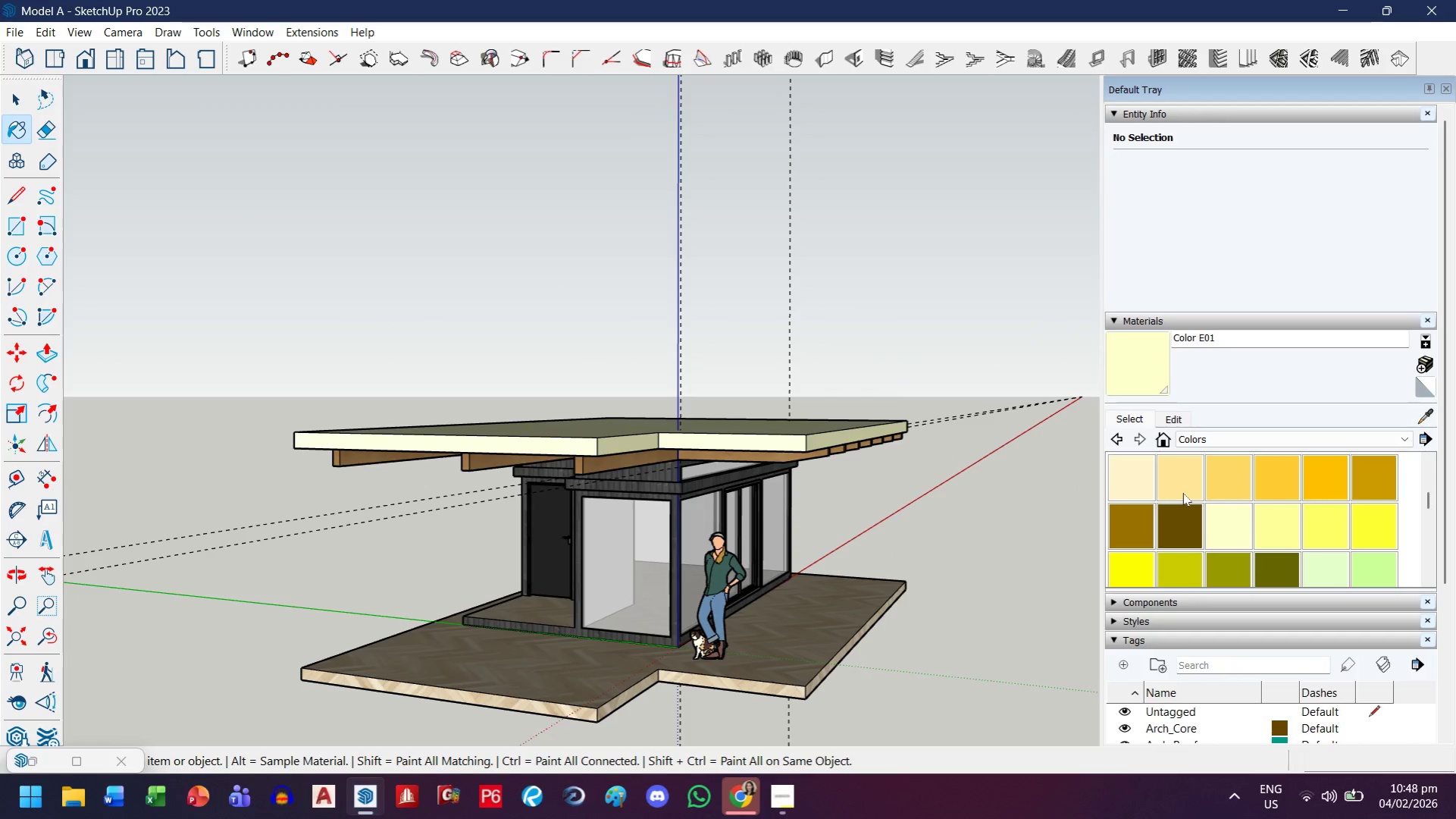 
scroll: coordinate [1127, 532], scroll_direction: down, amount: 13.0
 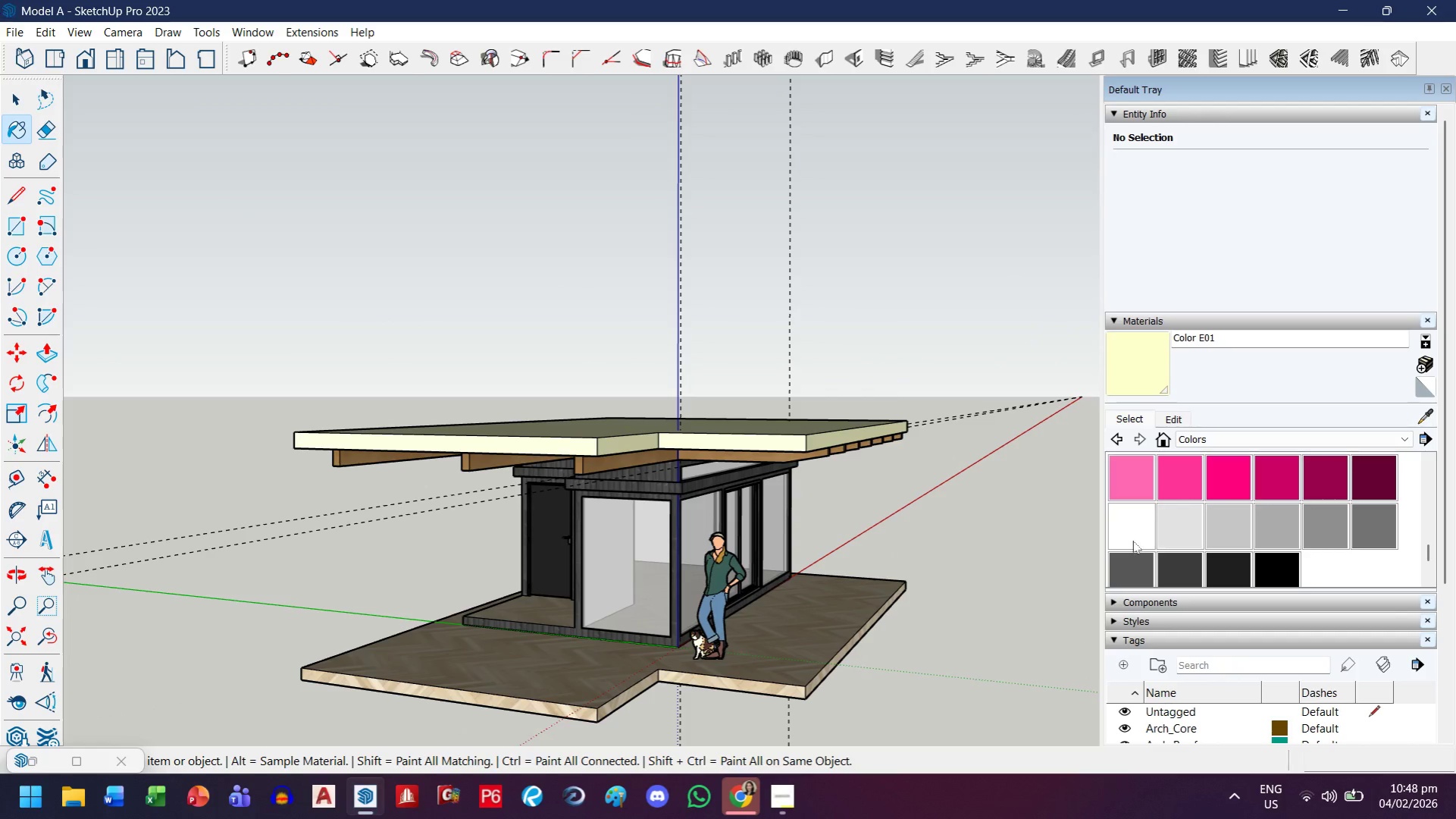 
left_click([1128, 541])
 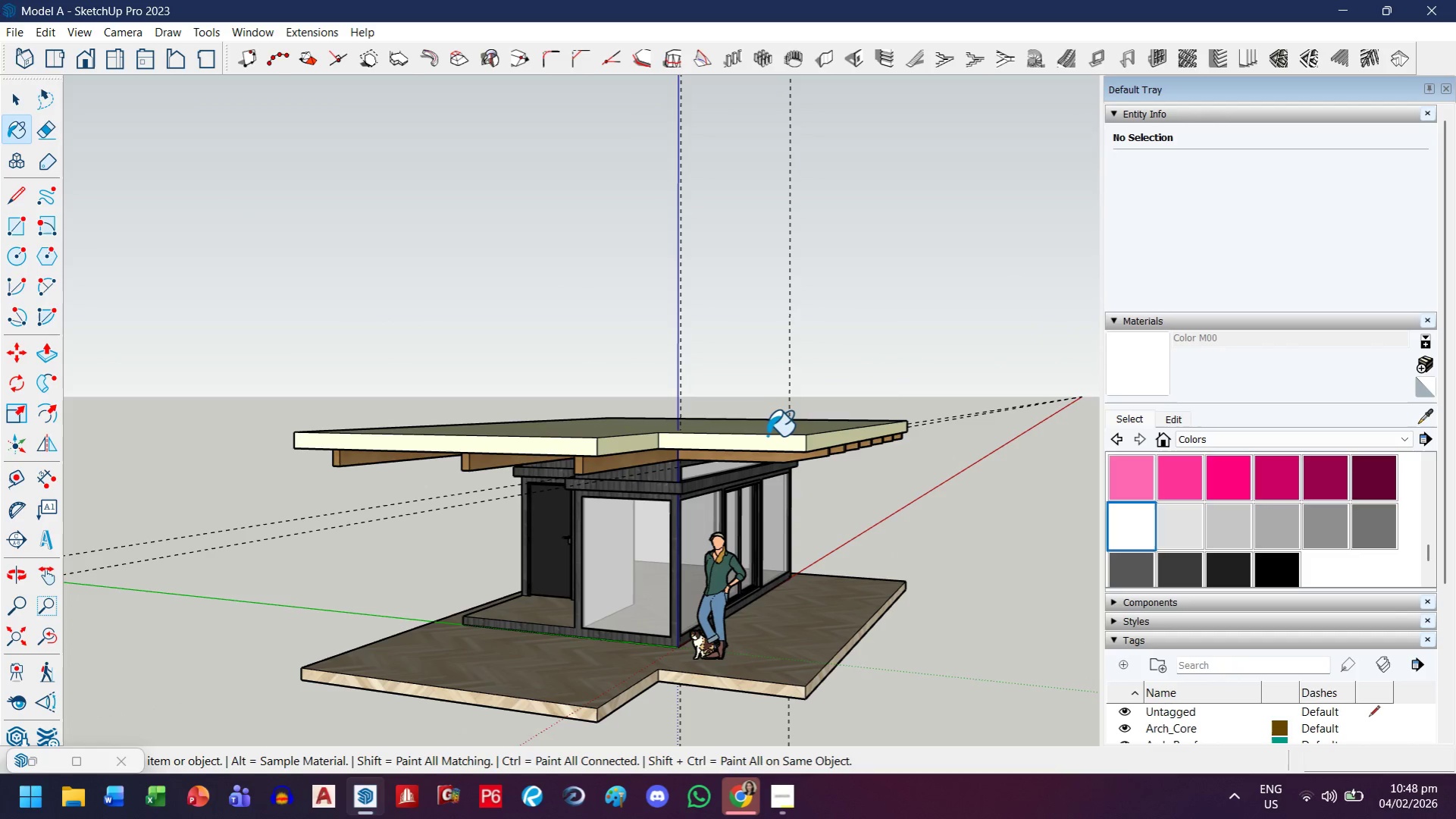 
left_click([767, 438])
 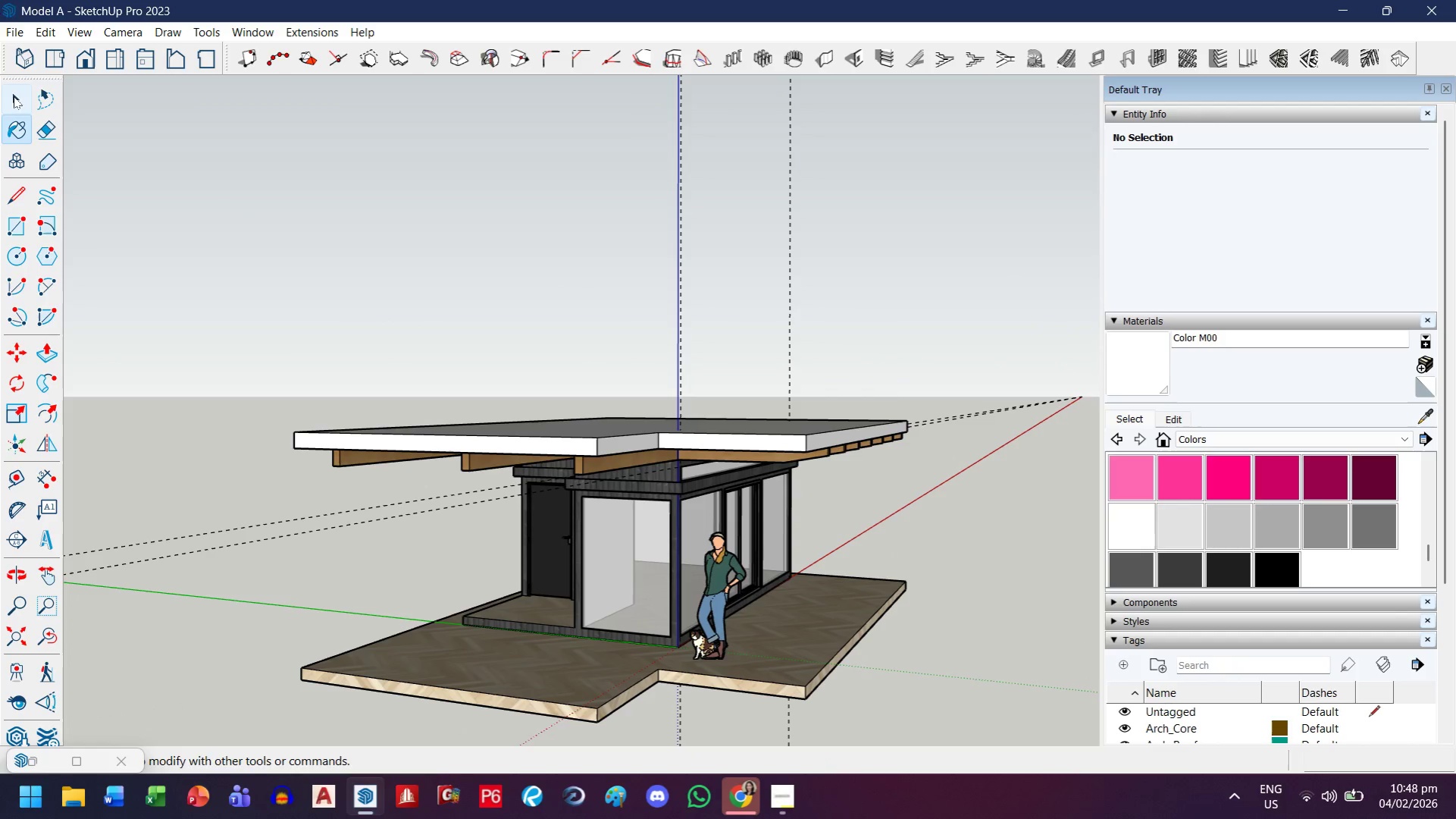 
double_click([622, 247])
 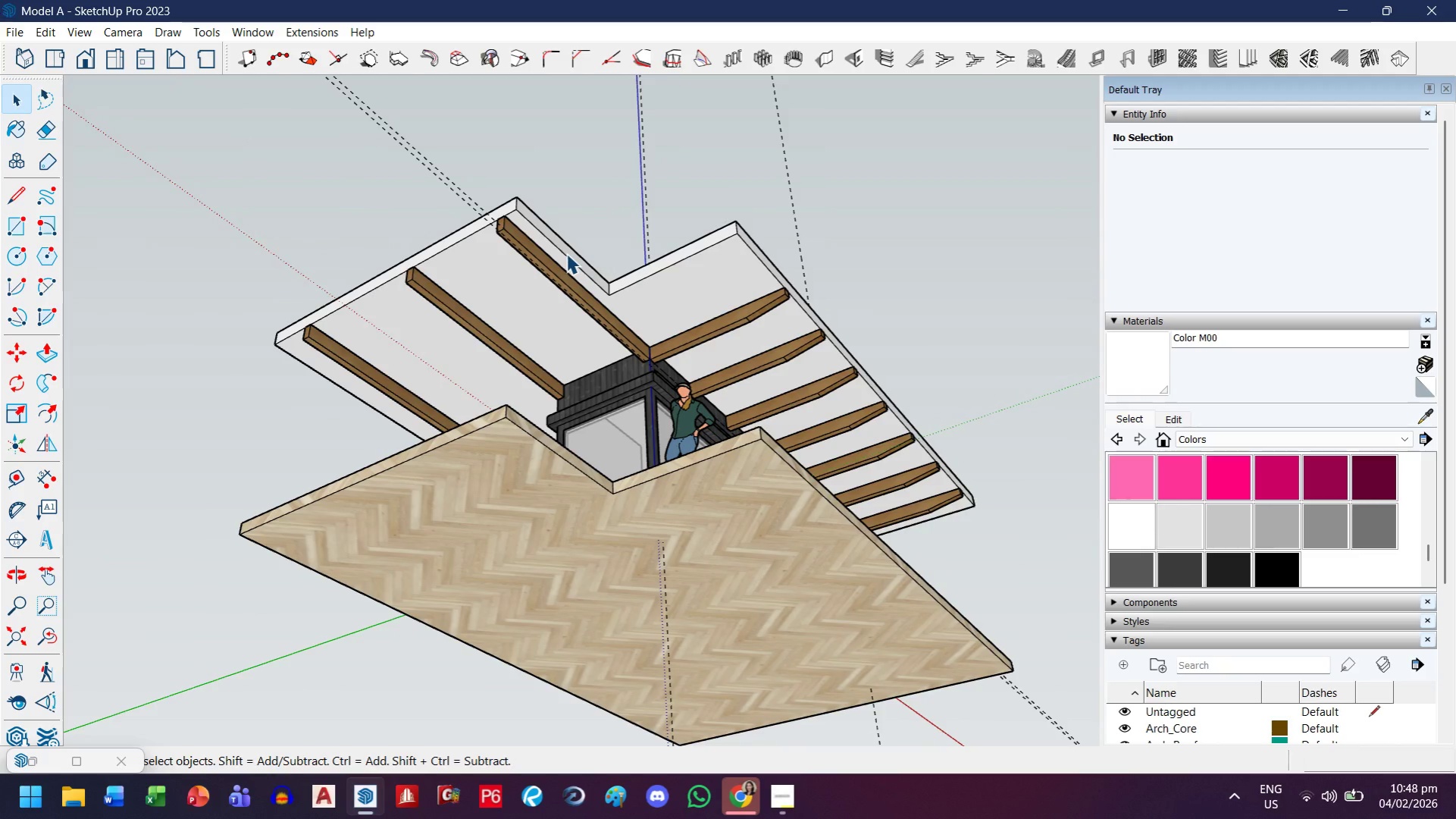 
wait(6.05)
 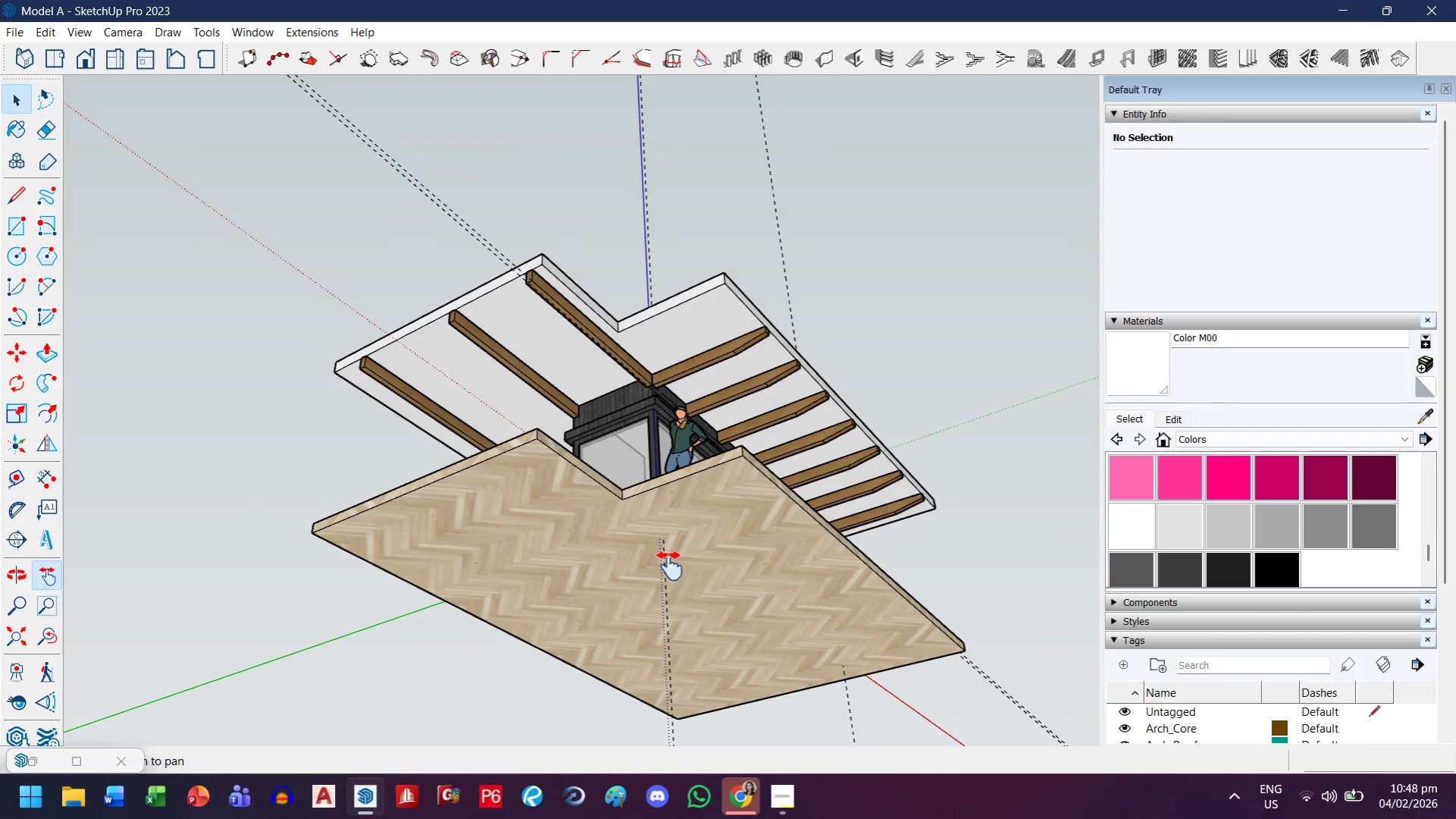 
key(H)
 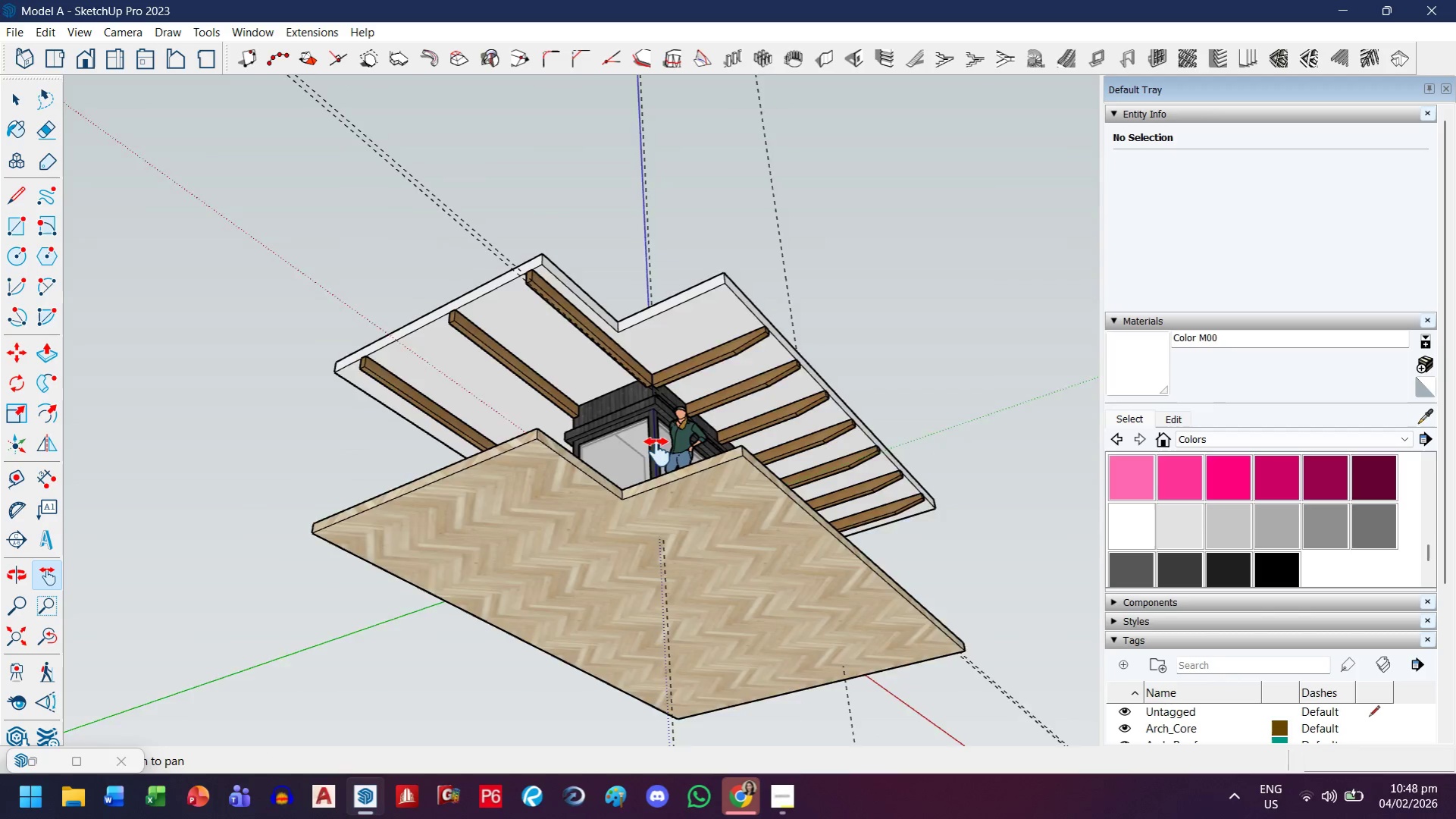 
scroll: coordinate [665, 526], scroll_direction: down, amount: 2.0
 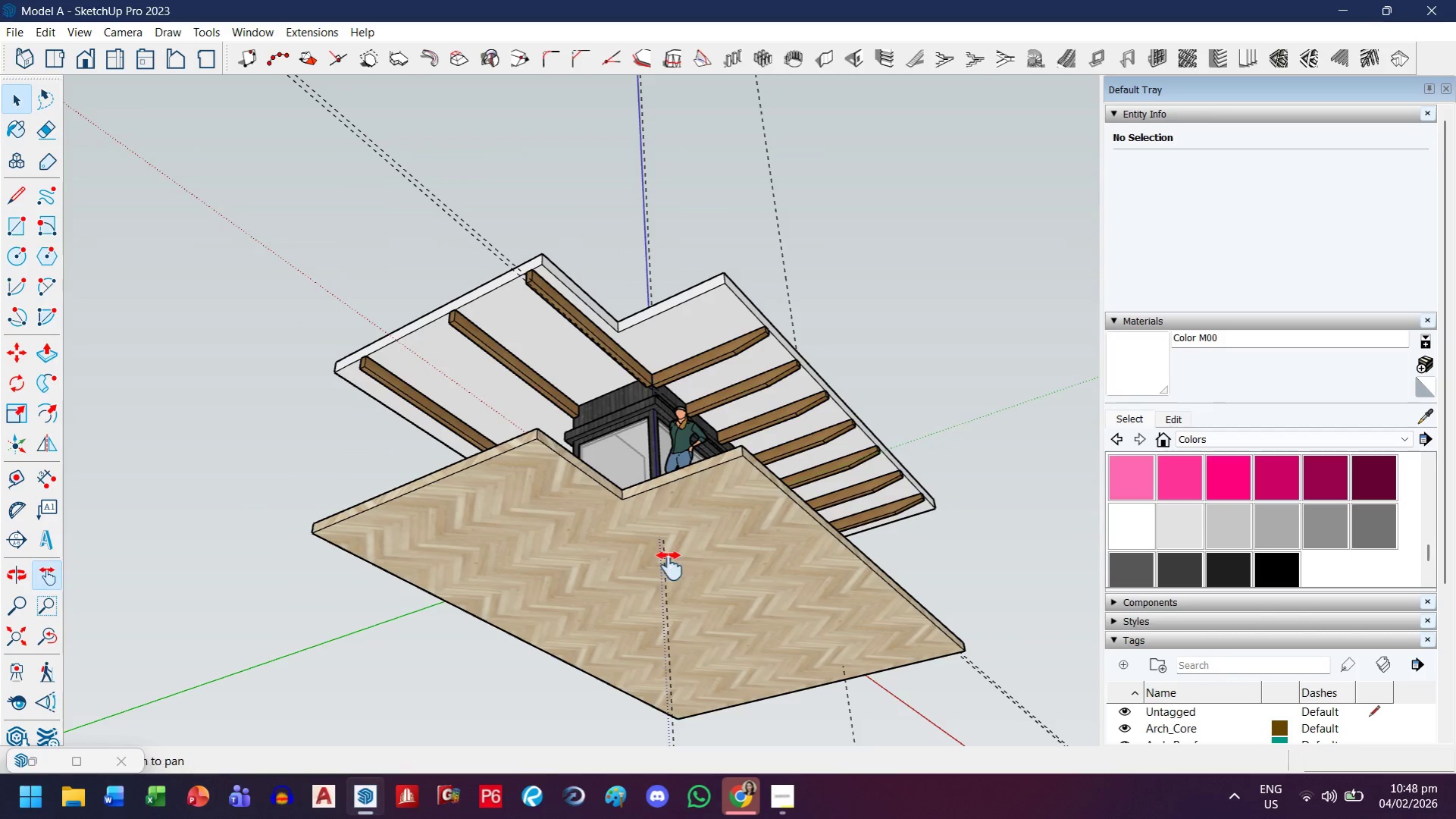 
left_click_drag(start_coordinate=[657, 452], to_coordinate=[659, 563])
 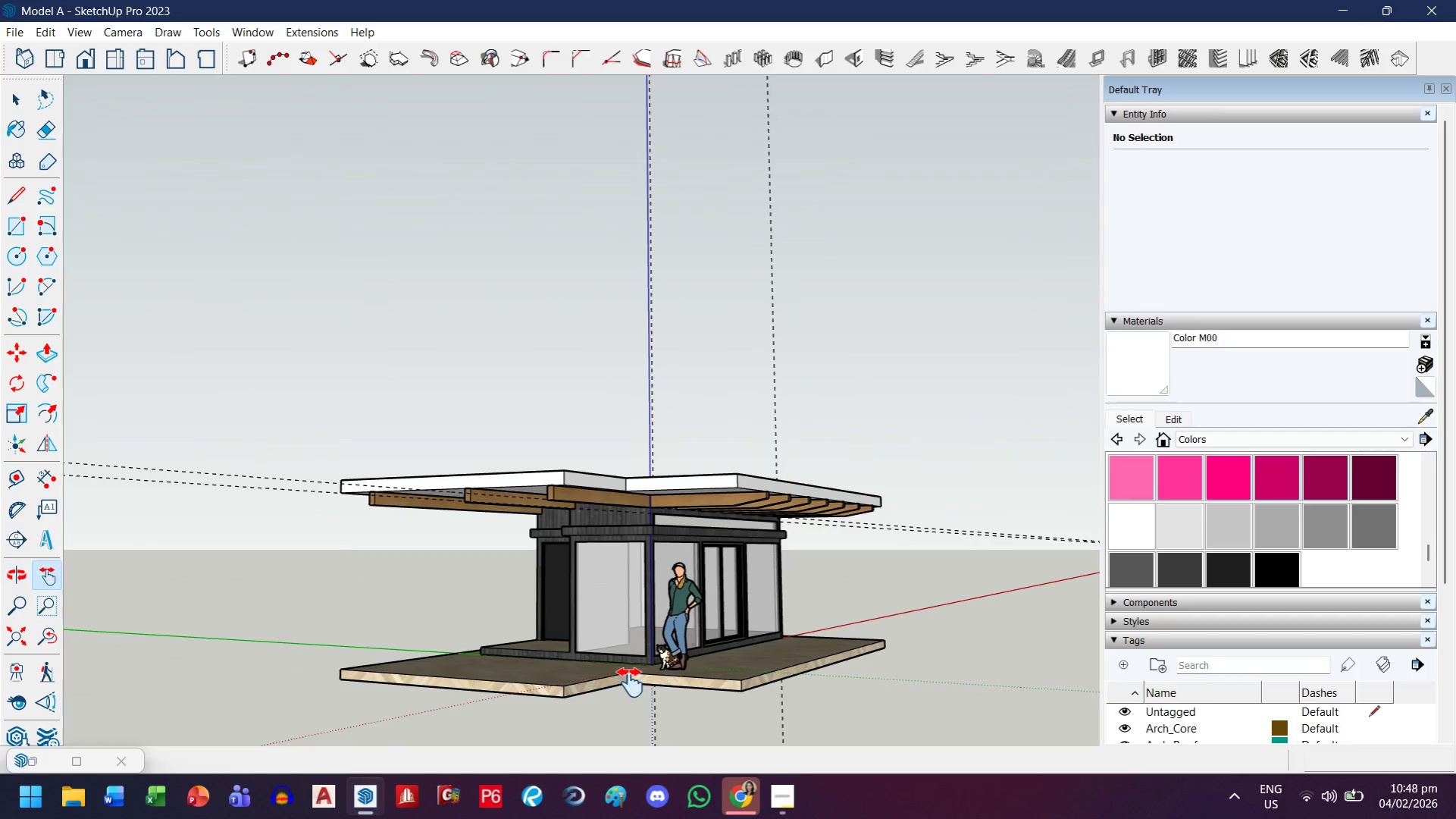 
key(H)
 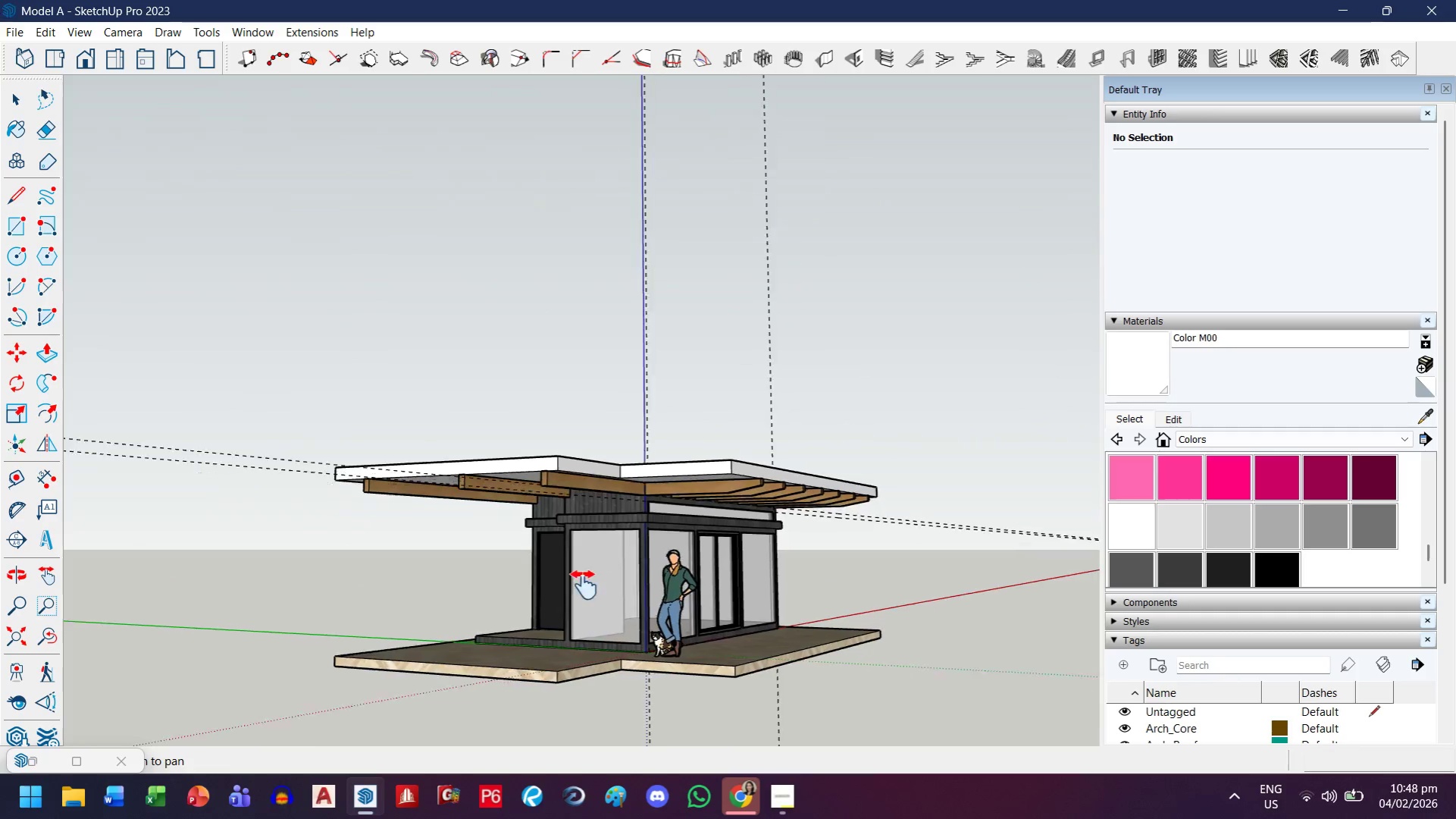 
left_click_drag(start_coordinate=[597, 617], to_coordinate=[548, 514])
 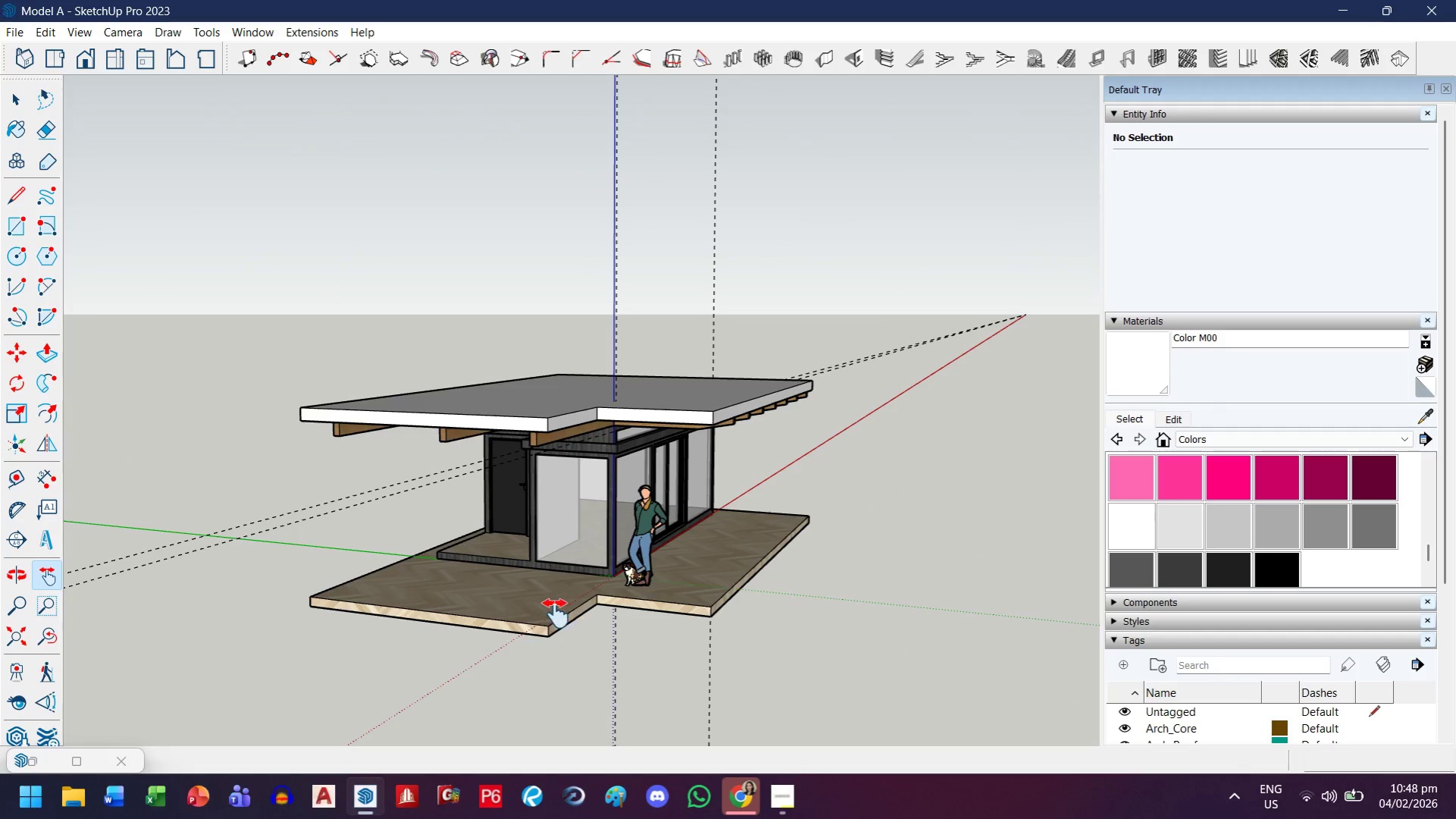 
scroll: coordinate [474, 554], scroll_direction: up, amount: 5.0
 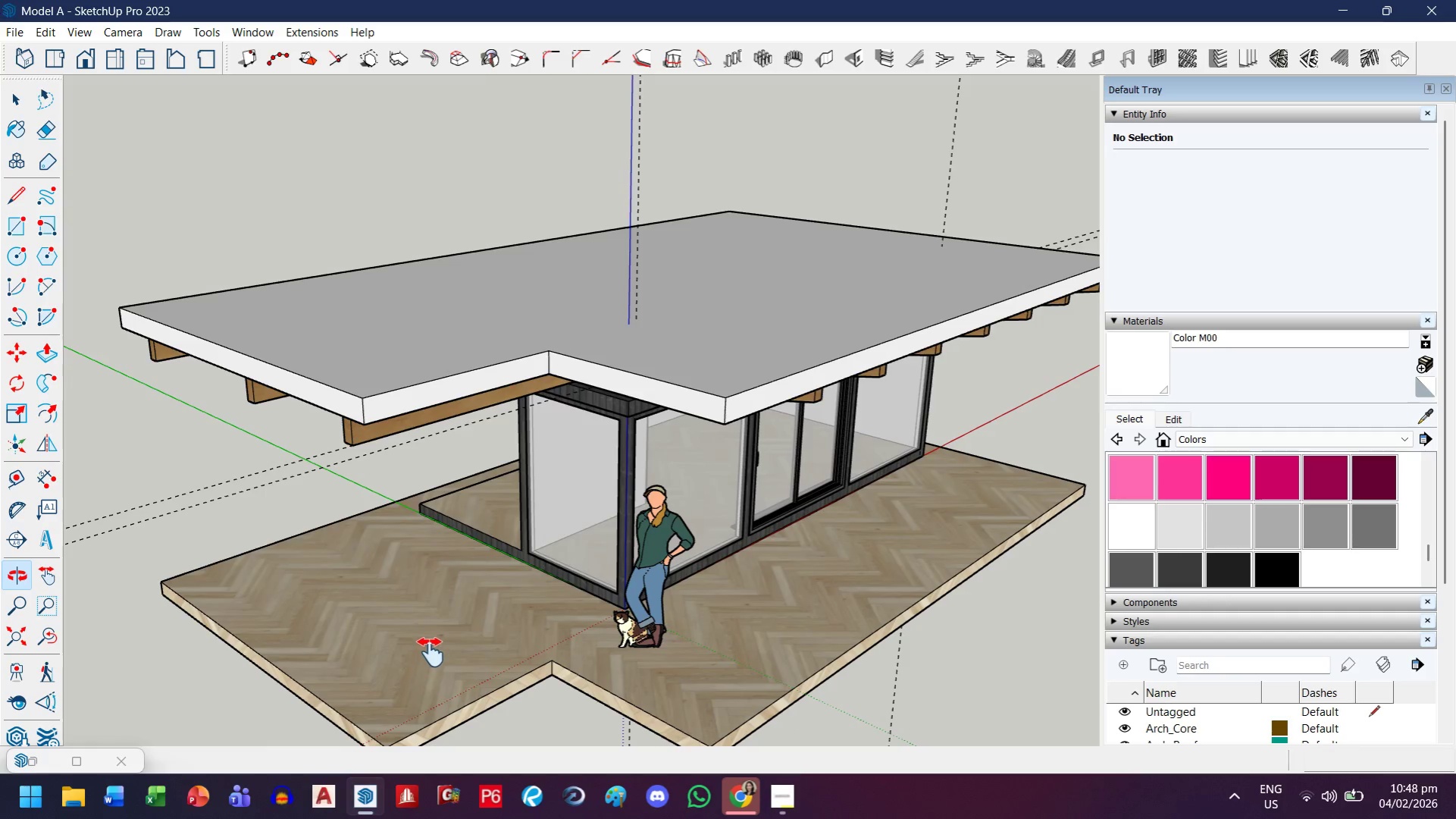 
type(hr)
 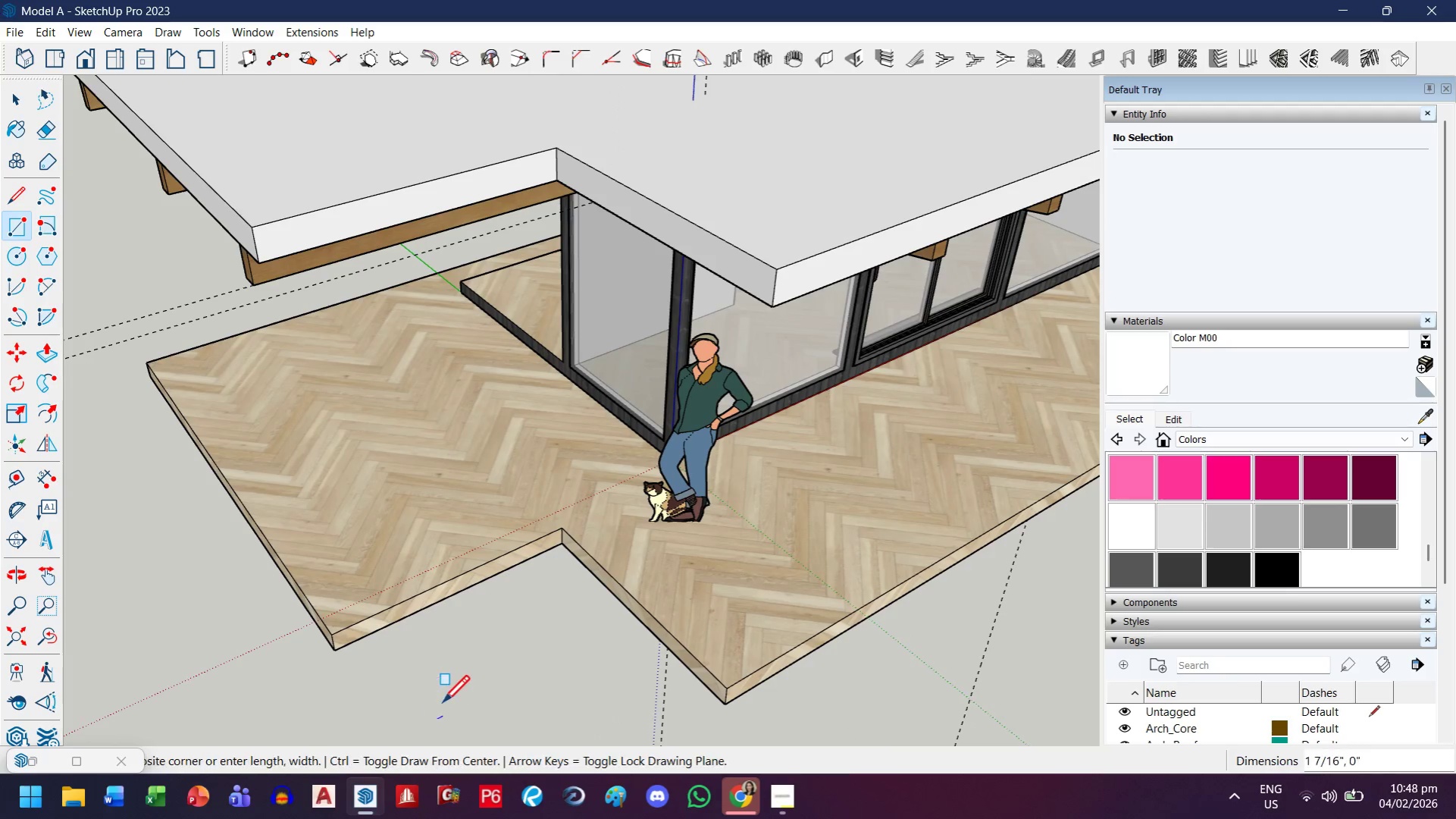 
left_click_drag(start_coordinate=[441, 623], to_coordinate=[437, 496])
 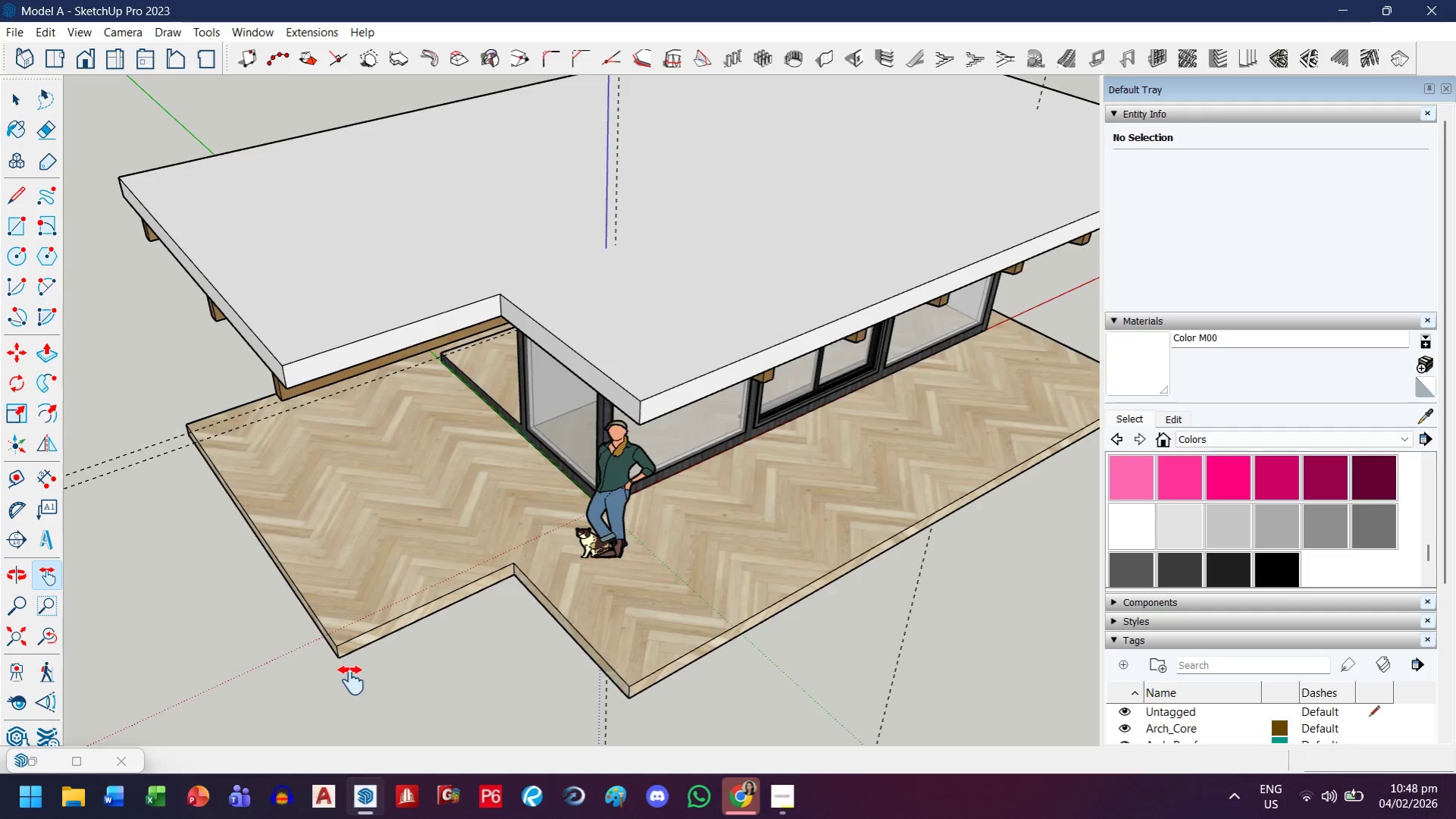 
scroll: coordinate [351, 681], scroll_direction: up, amount: 3.0
 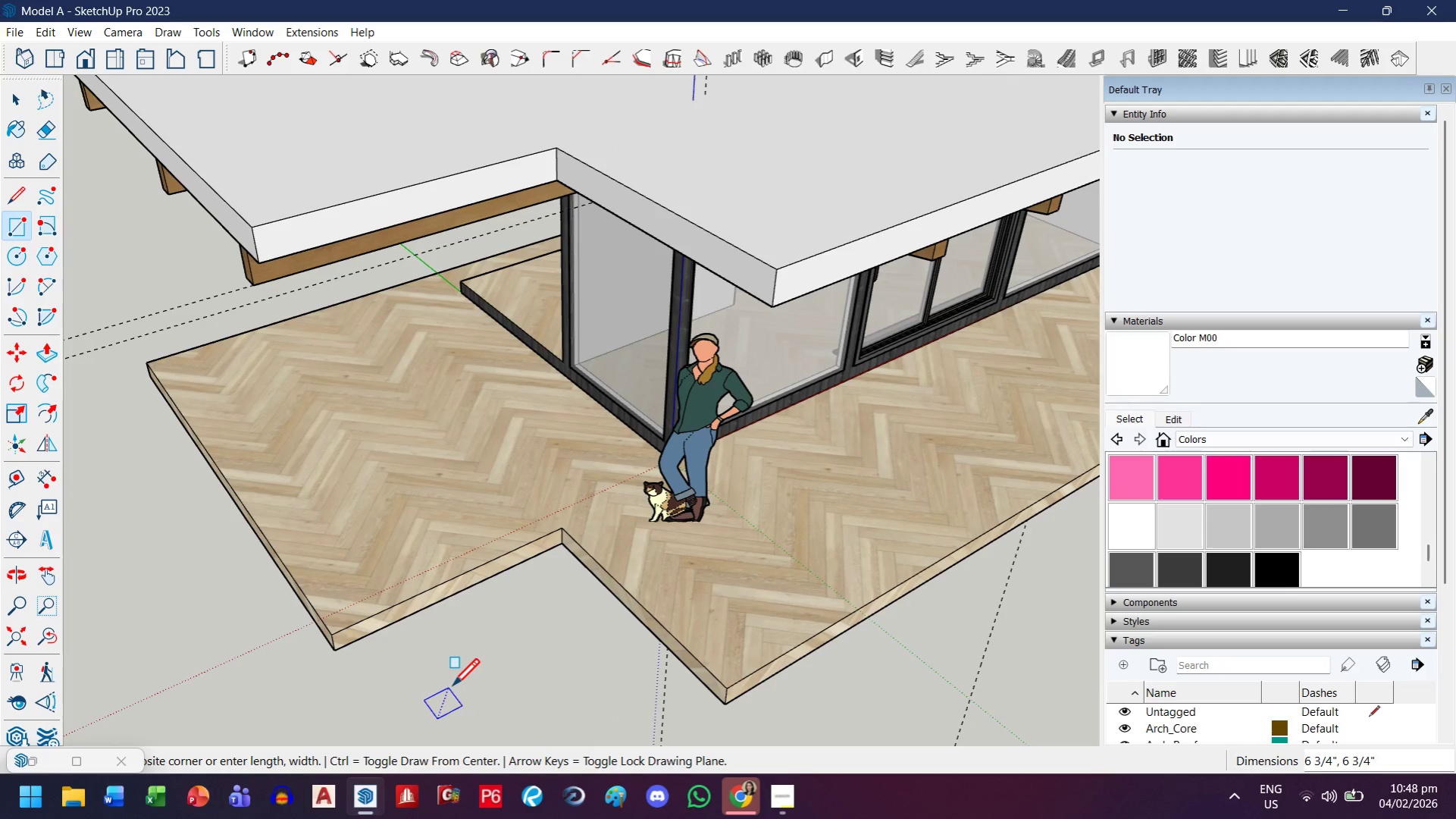 
key(1)
 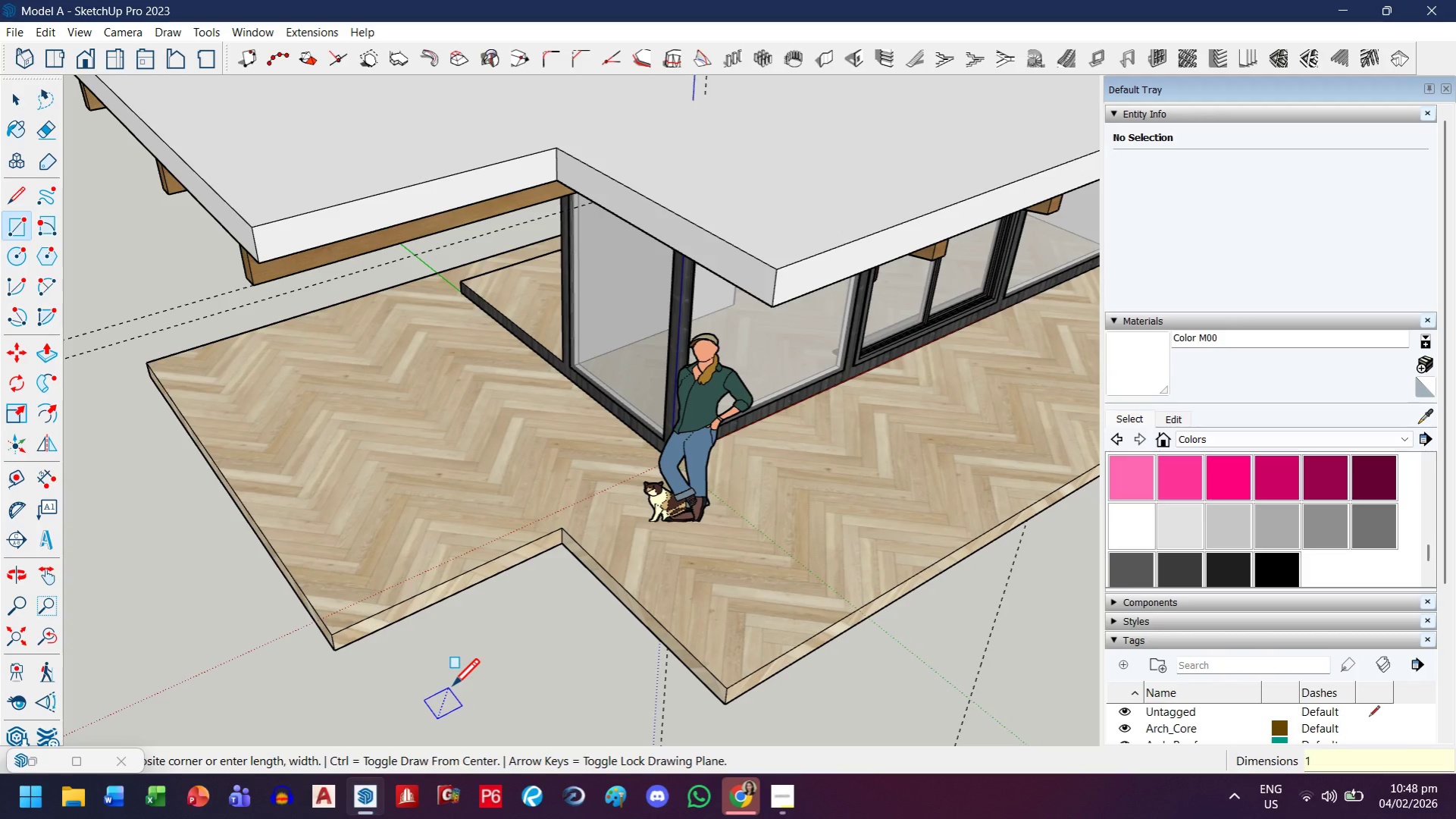 
key(Shift+ShiftRight)
 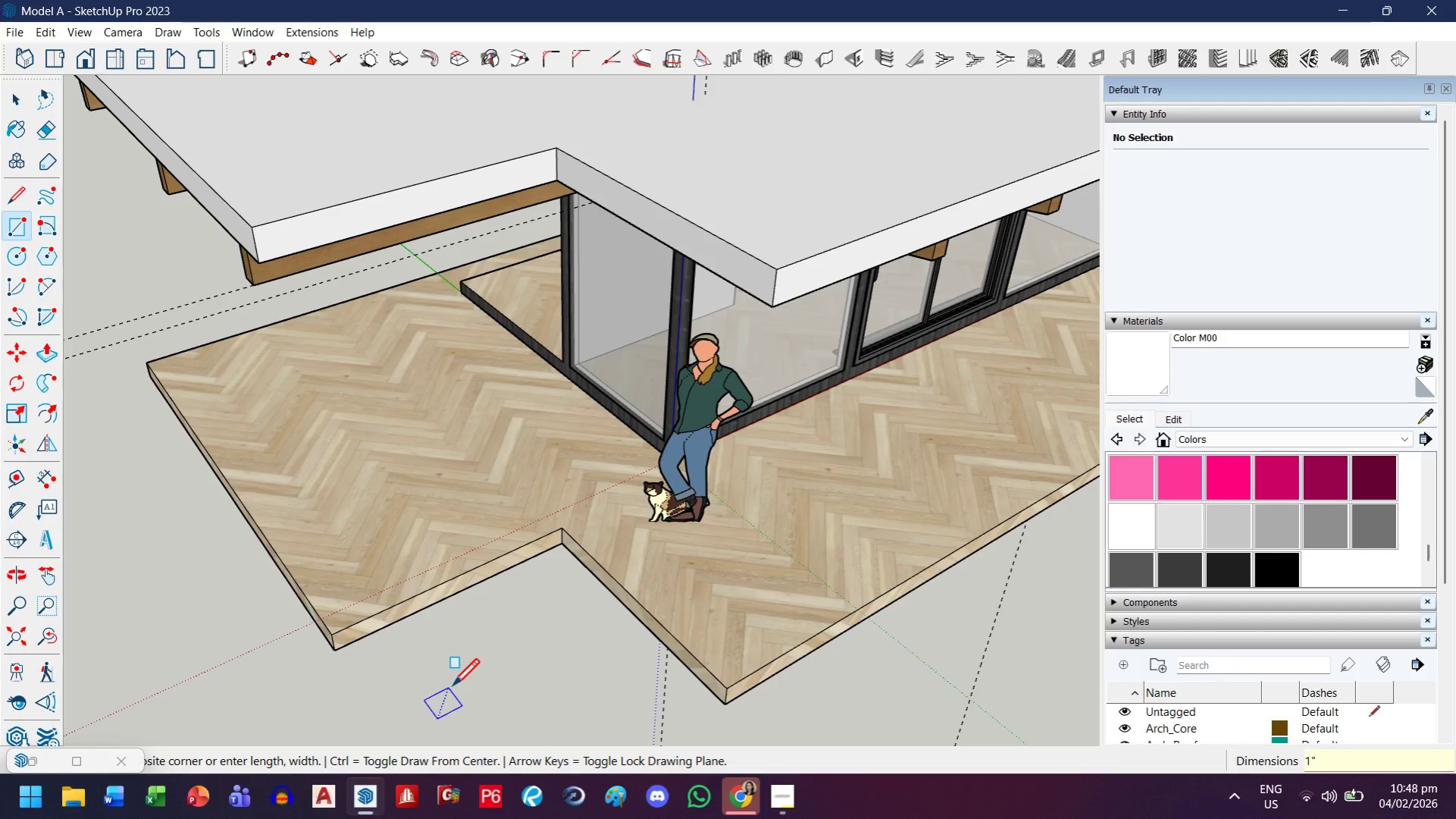 
key(Shift+Quote)
 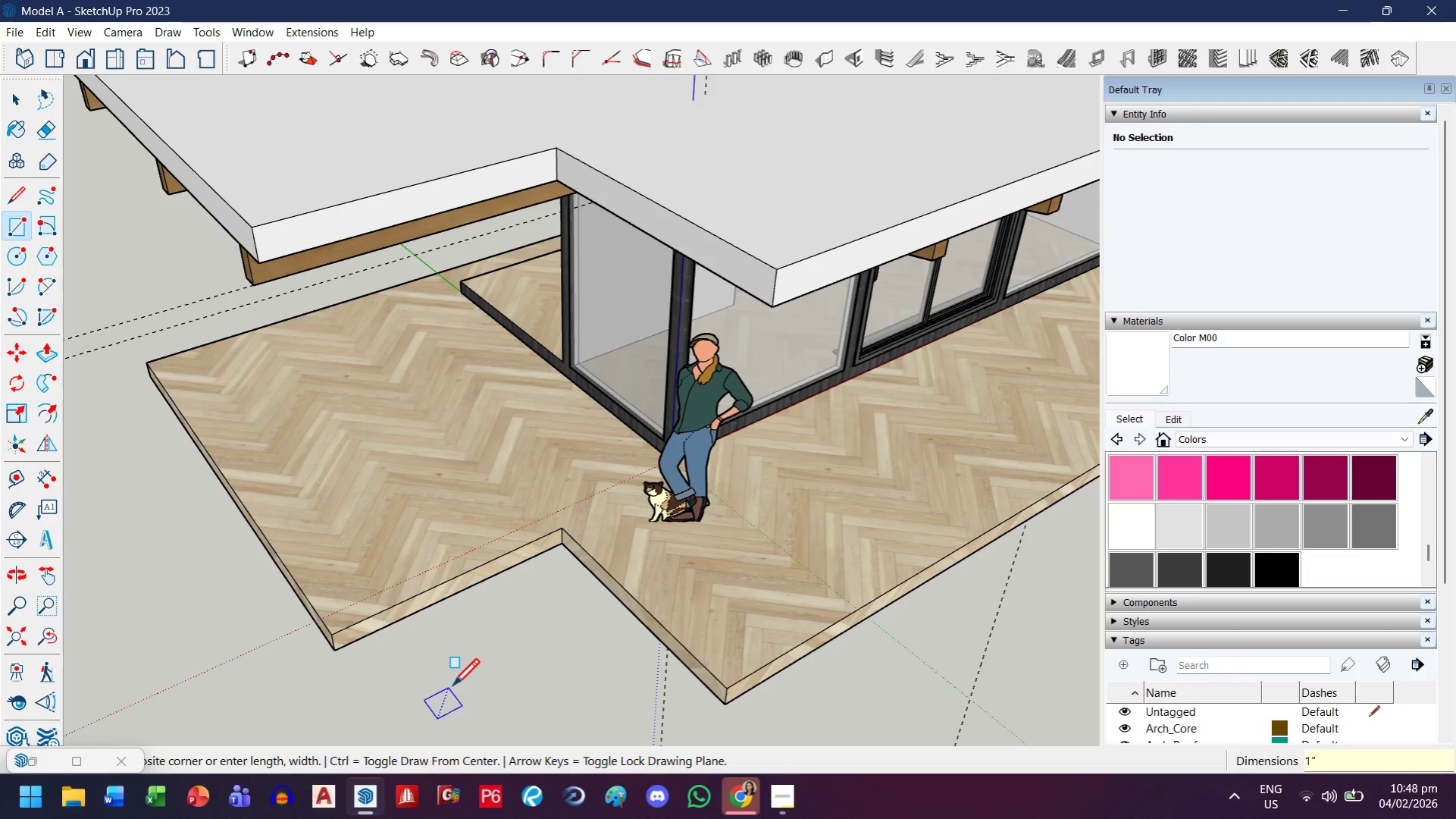 
key(Comma)
 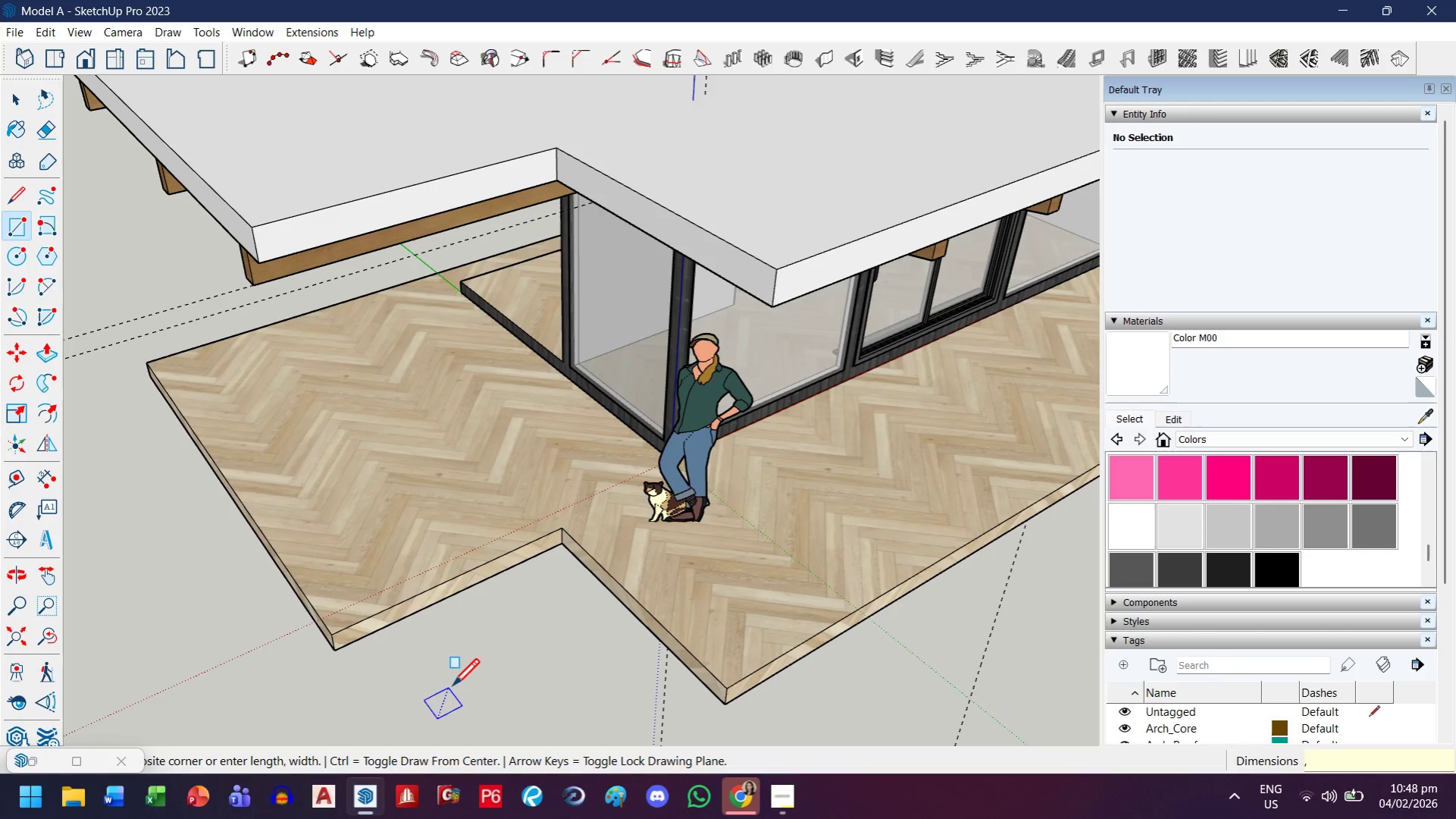 
key(1)
 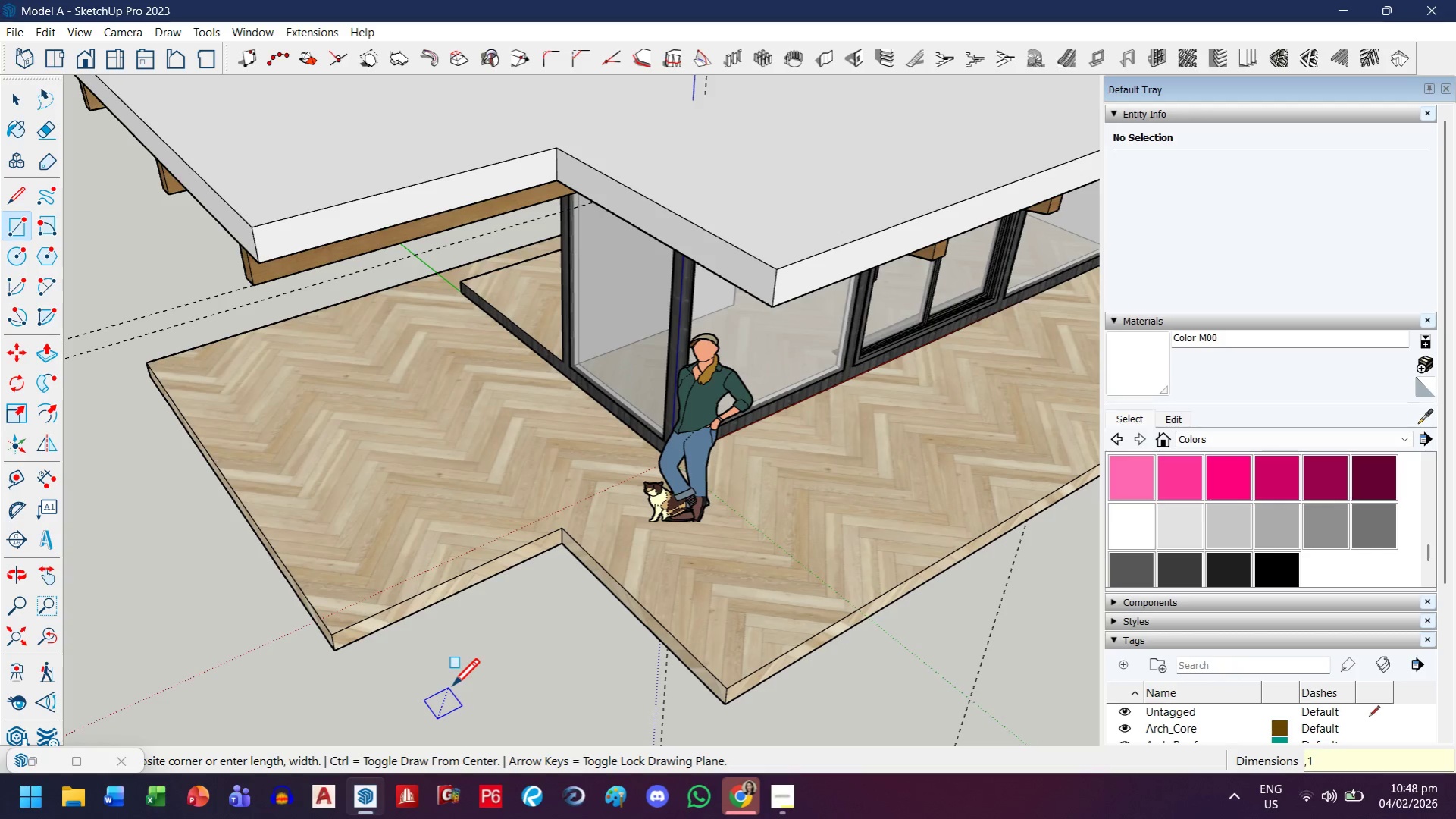 
key(Shift+ShiftRight)
 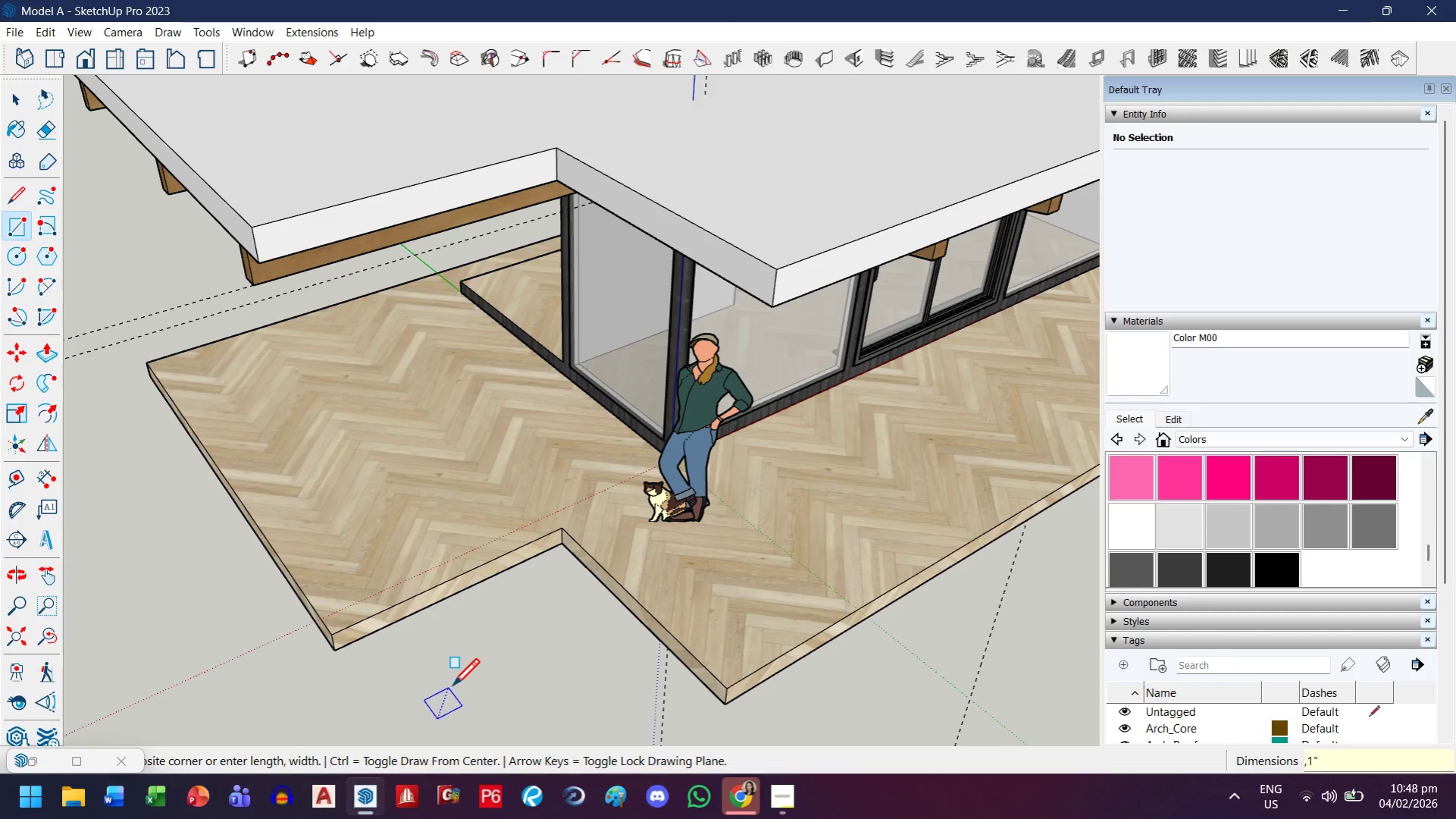 
key(Shift+Quote)
 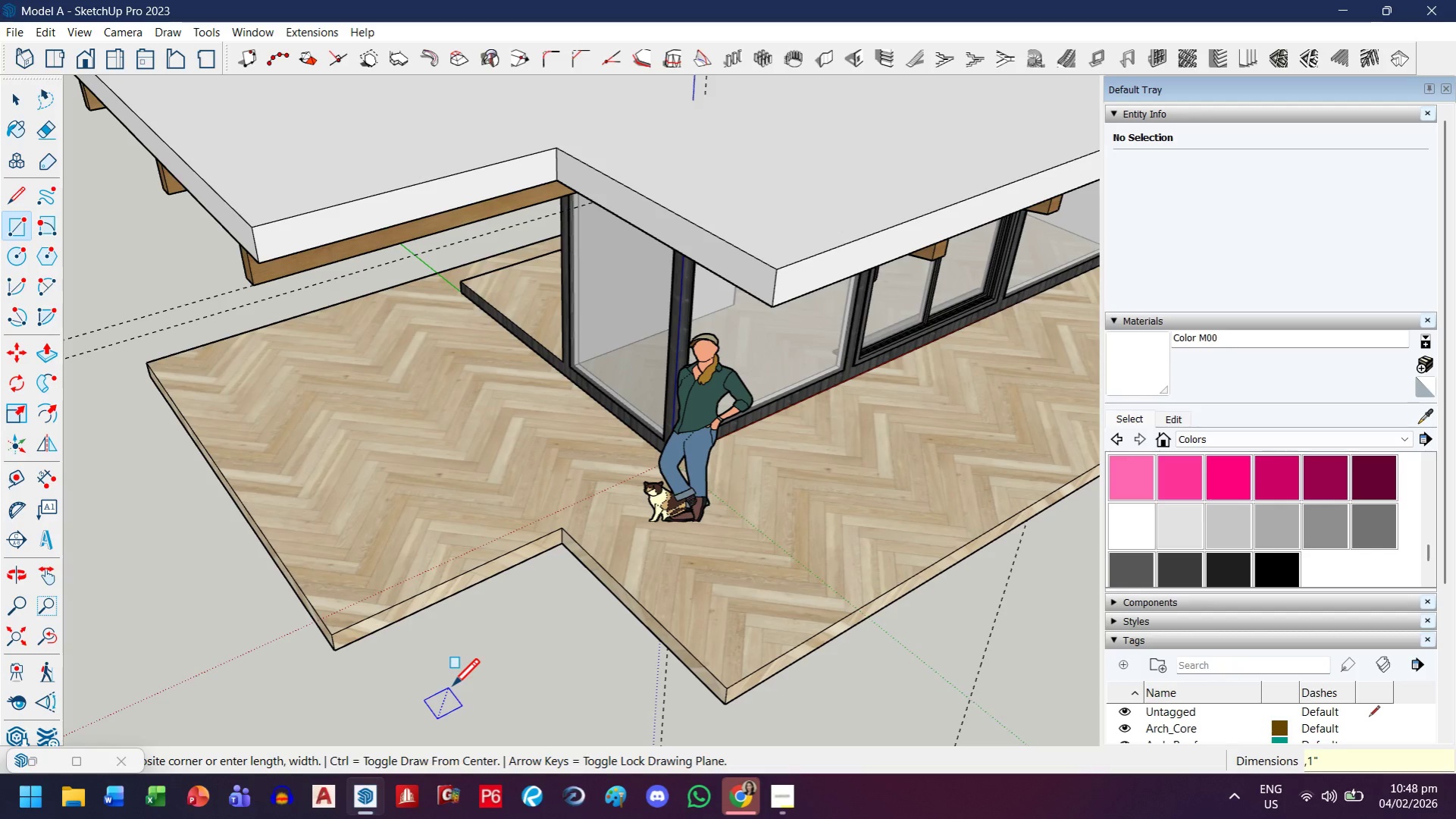 
key(Enter)
 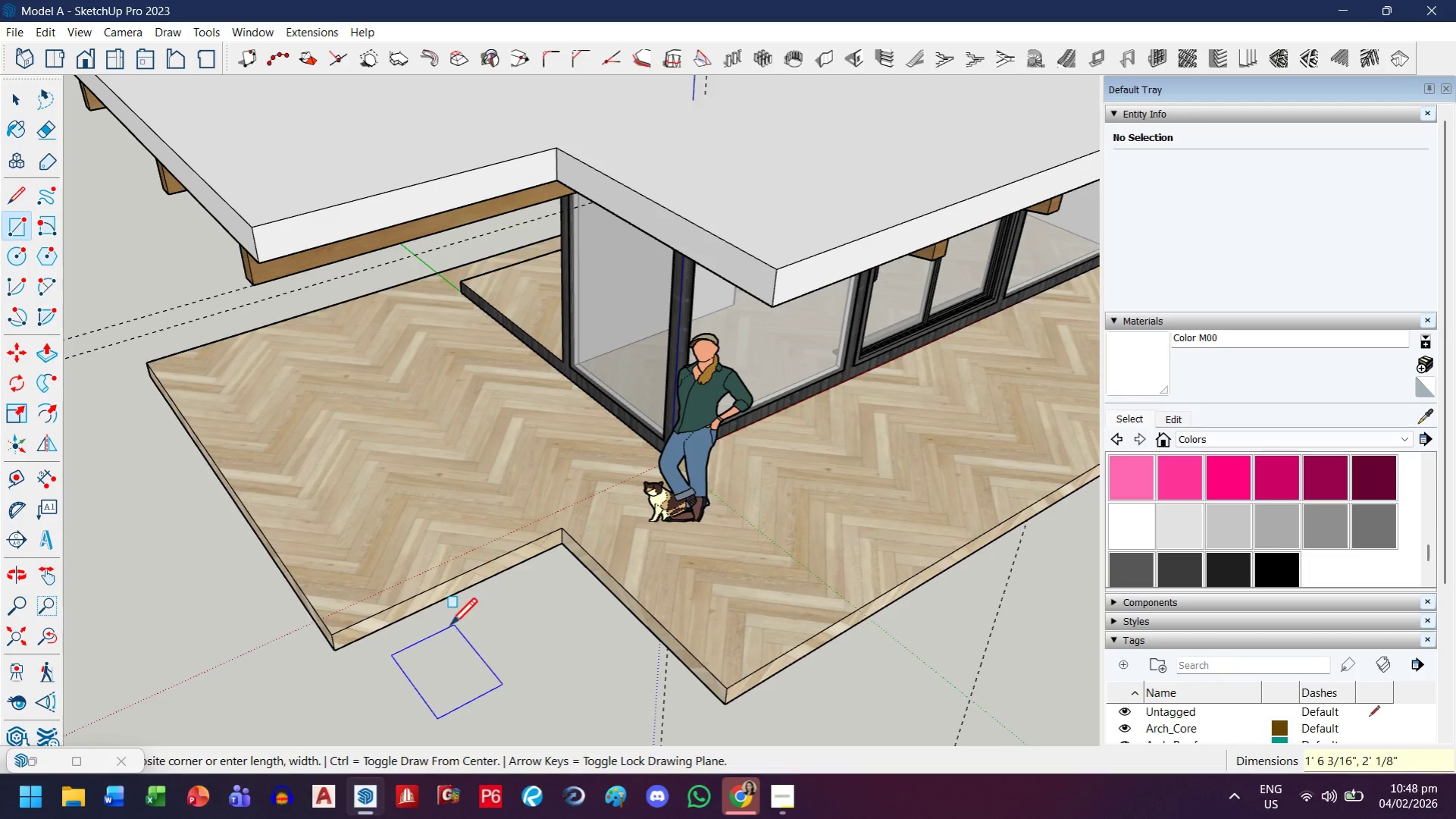 
key(1)
 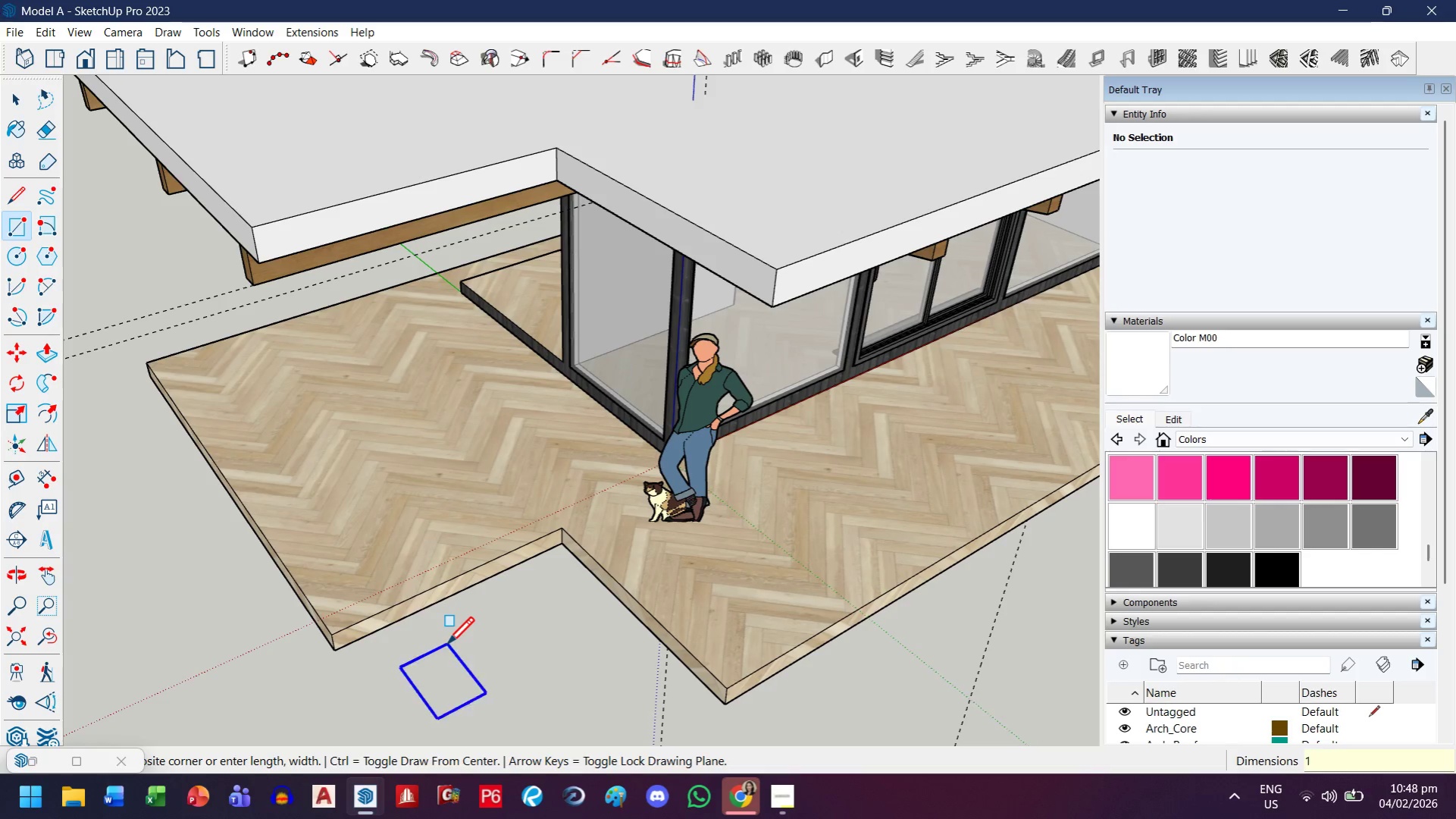 
key(Shift+ShiftRight)
 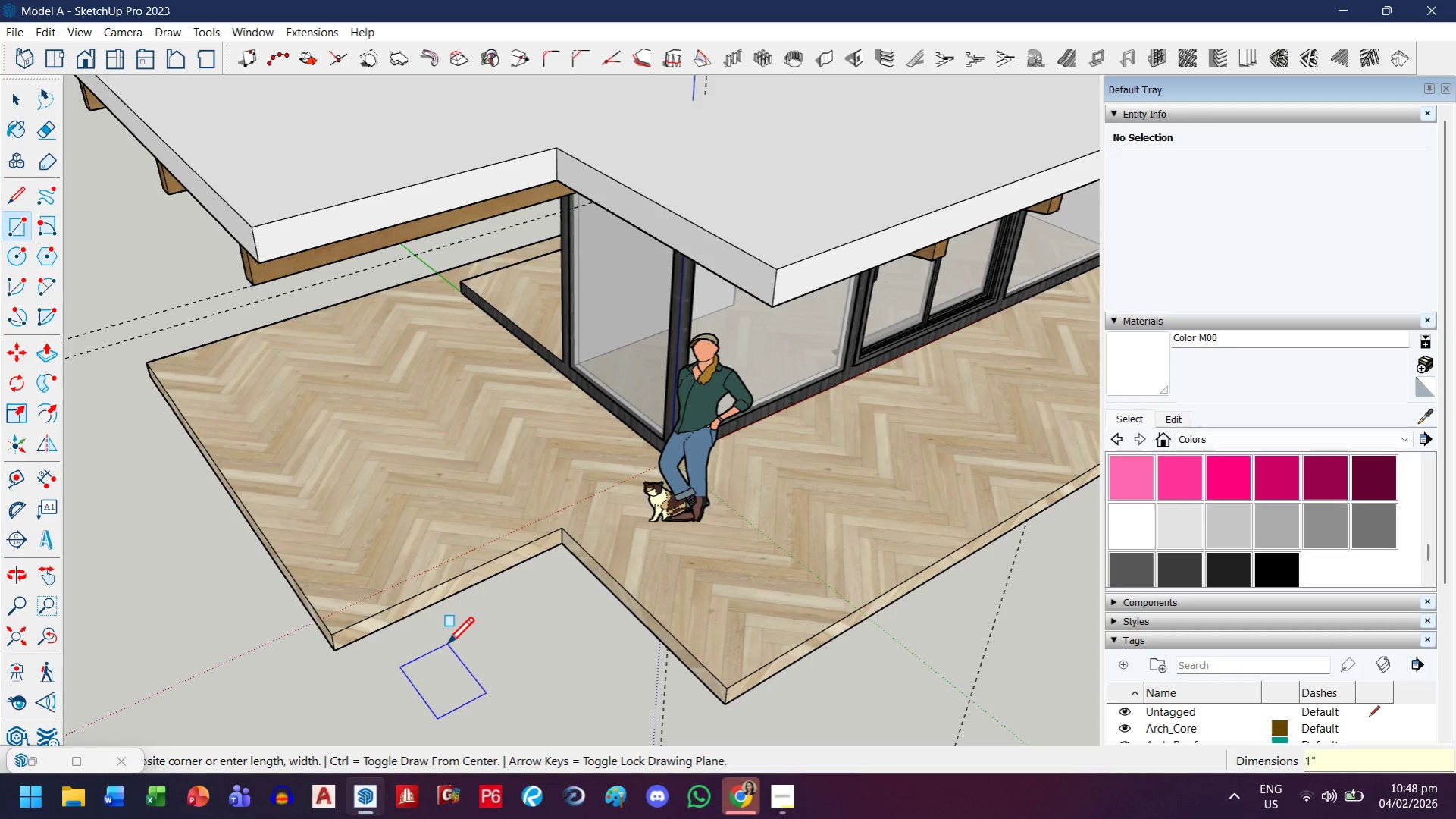 
key(Shift+Quote)
 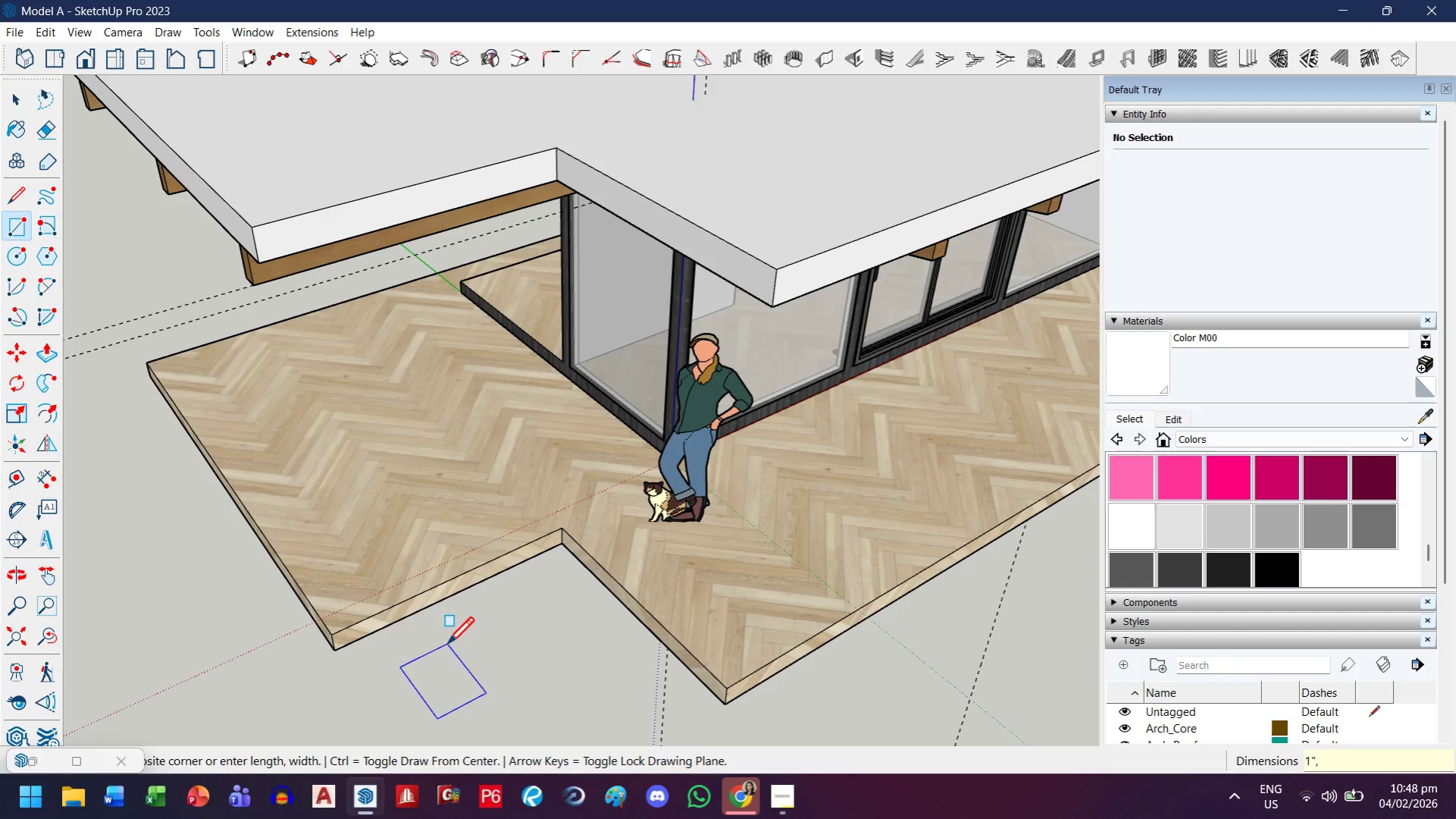 
key(Comma)
 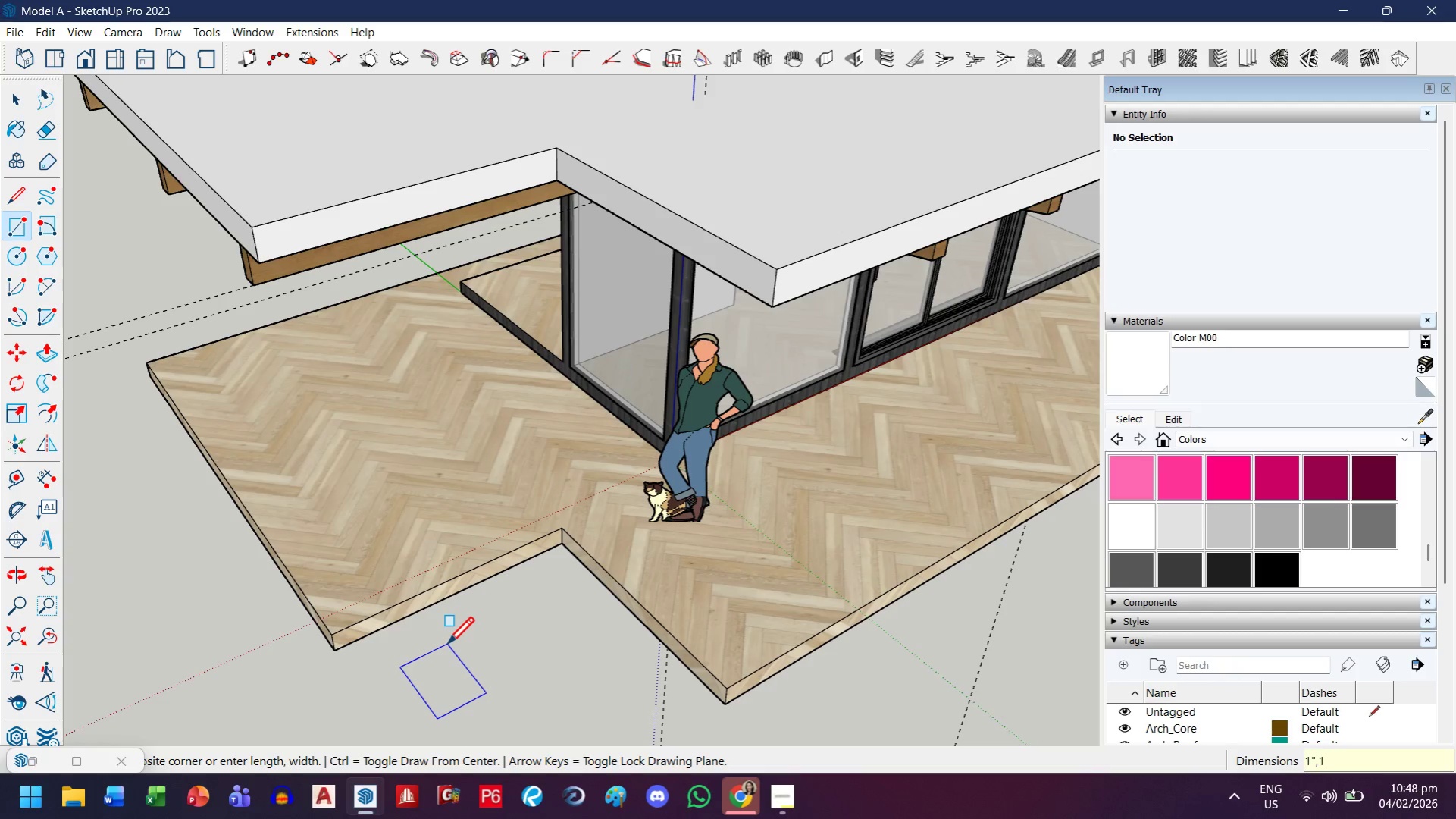 
key(1)
 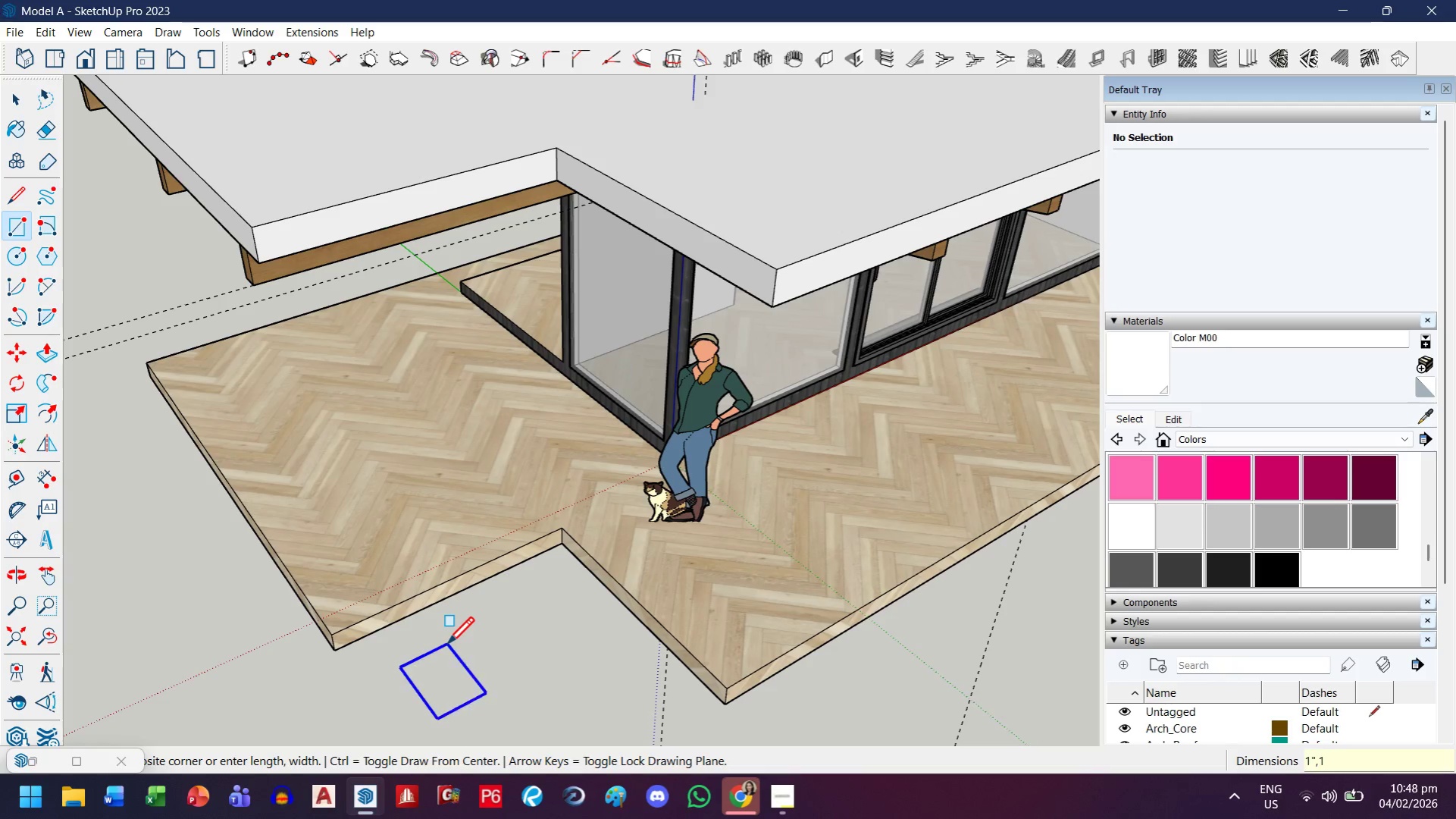 
key(Shift+ShiftRight)
 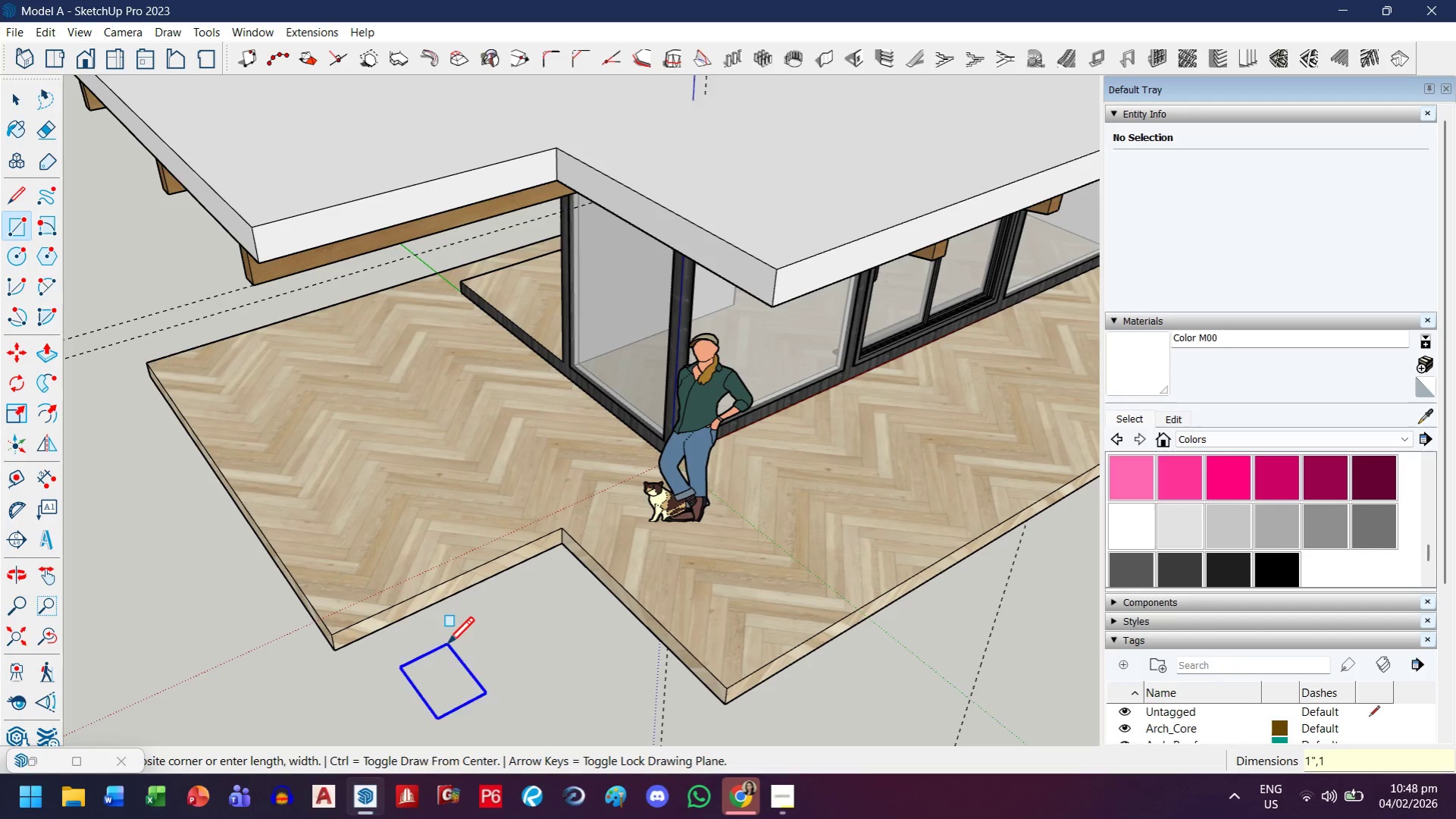 
key(Shift+Quote)
 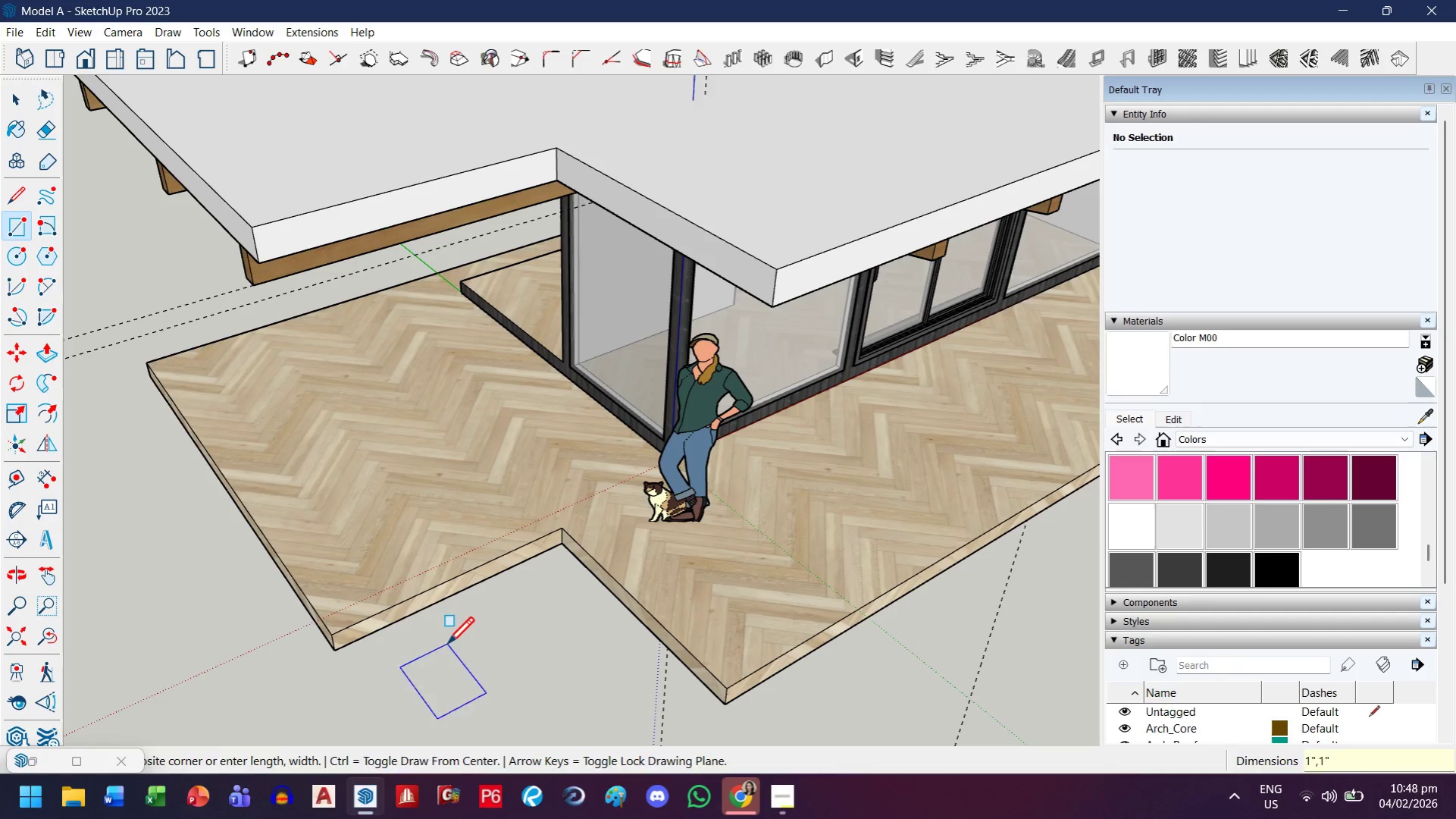 
key(Enter)
 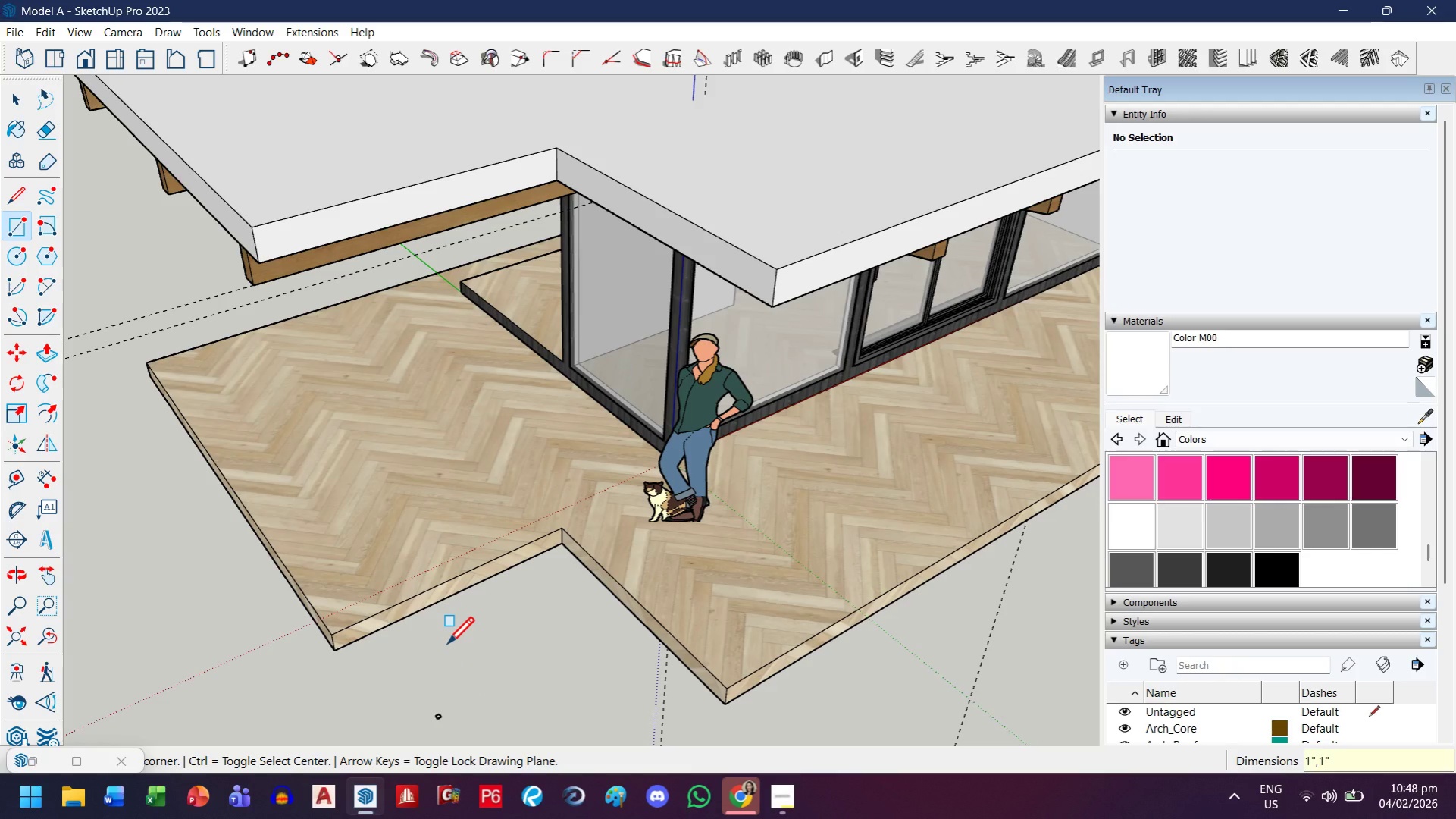 
key(Control+ControlLeft)
 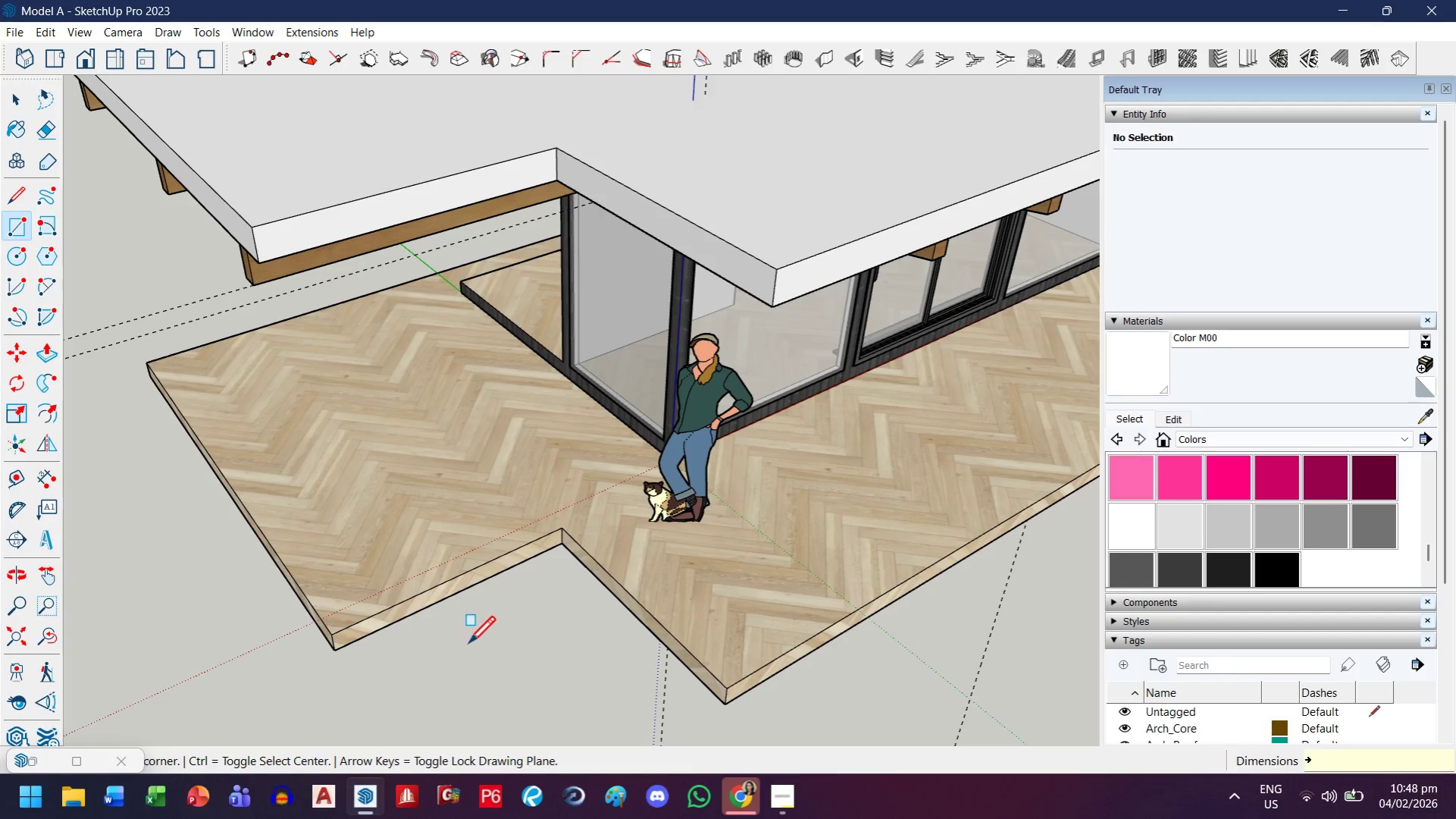 
key(Control+Shift+ShiftLeft)
 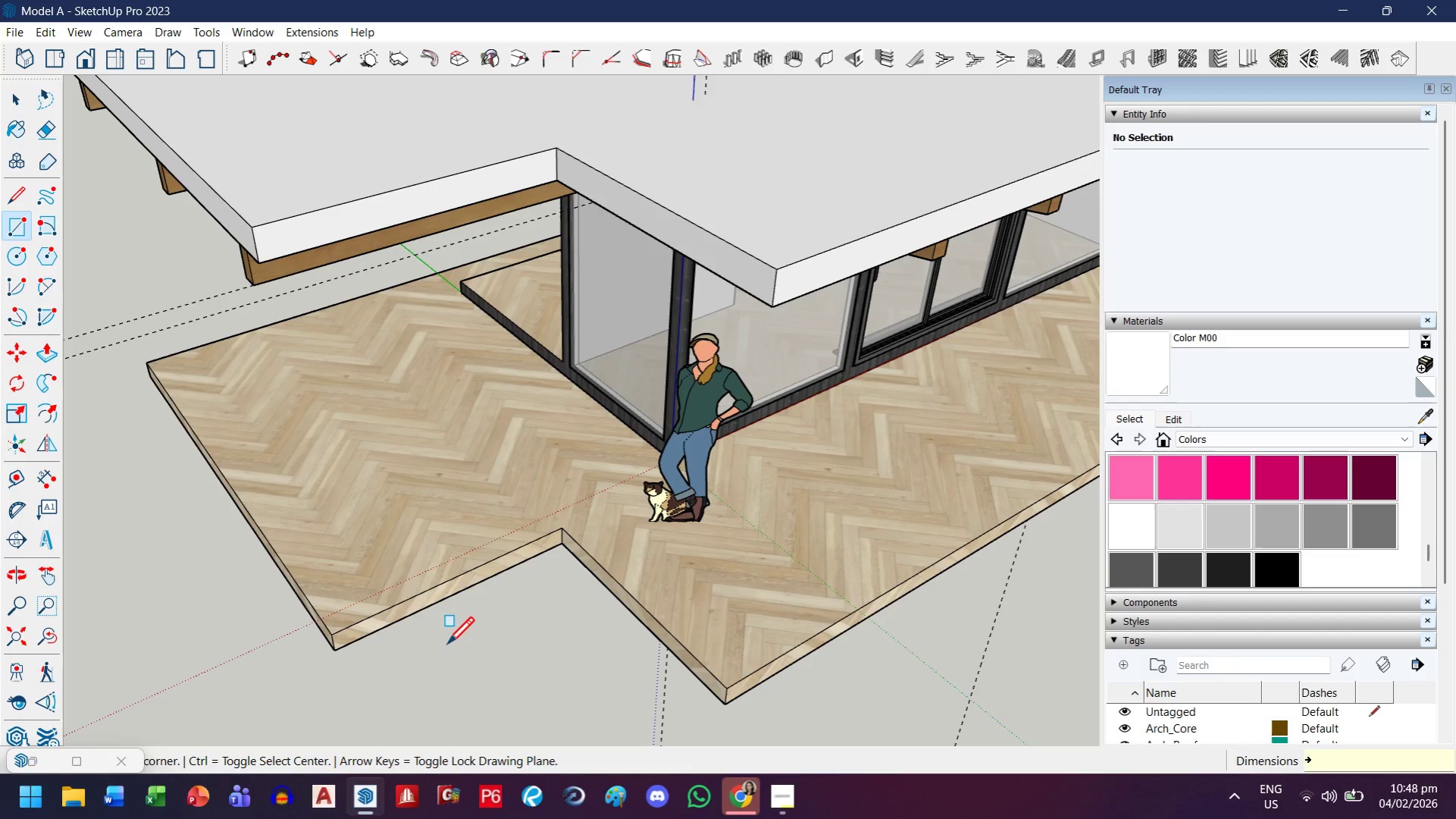 
key(Control+Z)
 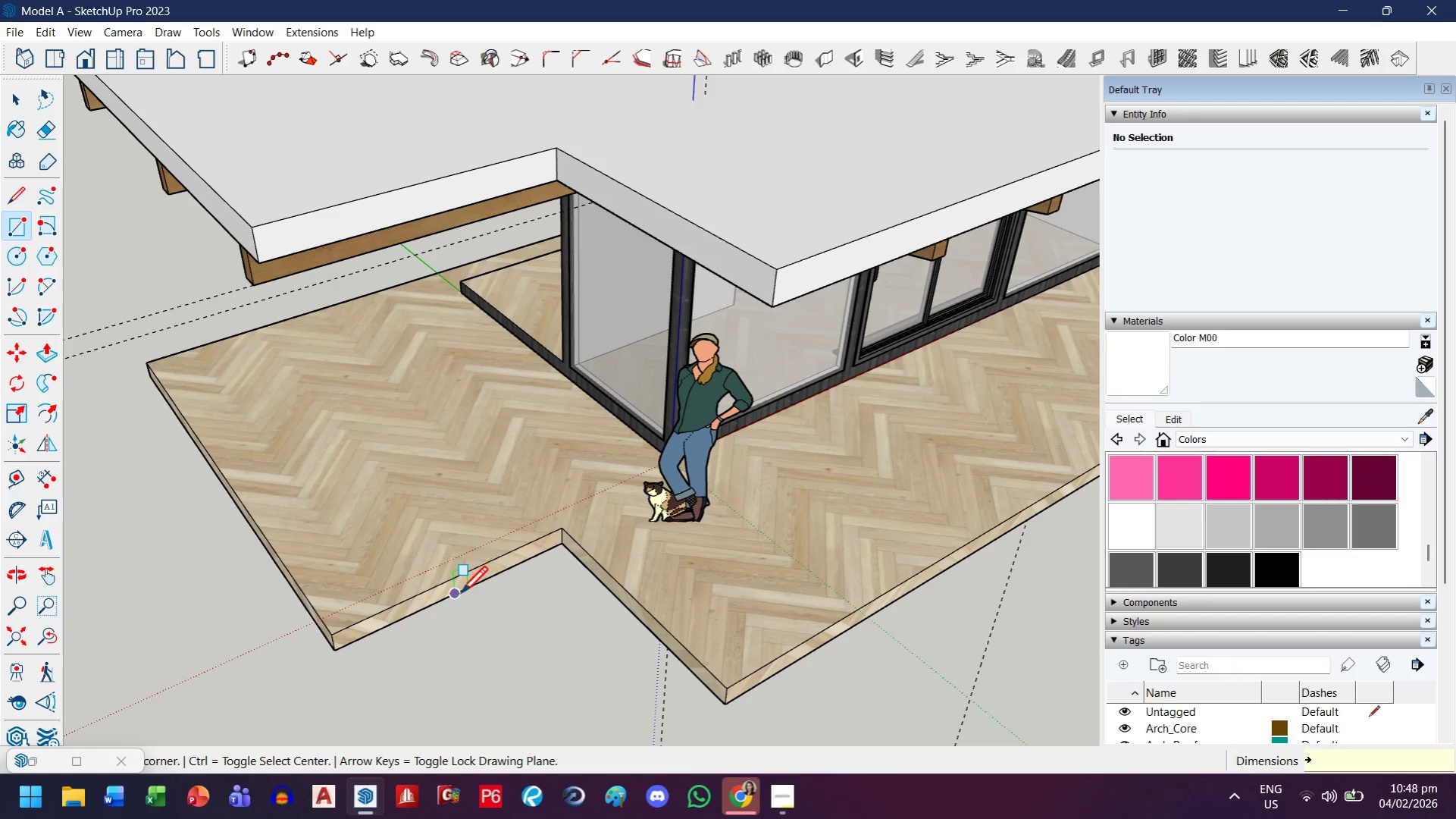 
left_click_drag(start_coordinate=[449, 714], to_coordinate=[449, 708])
 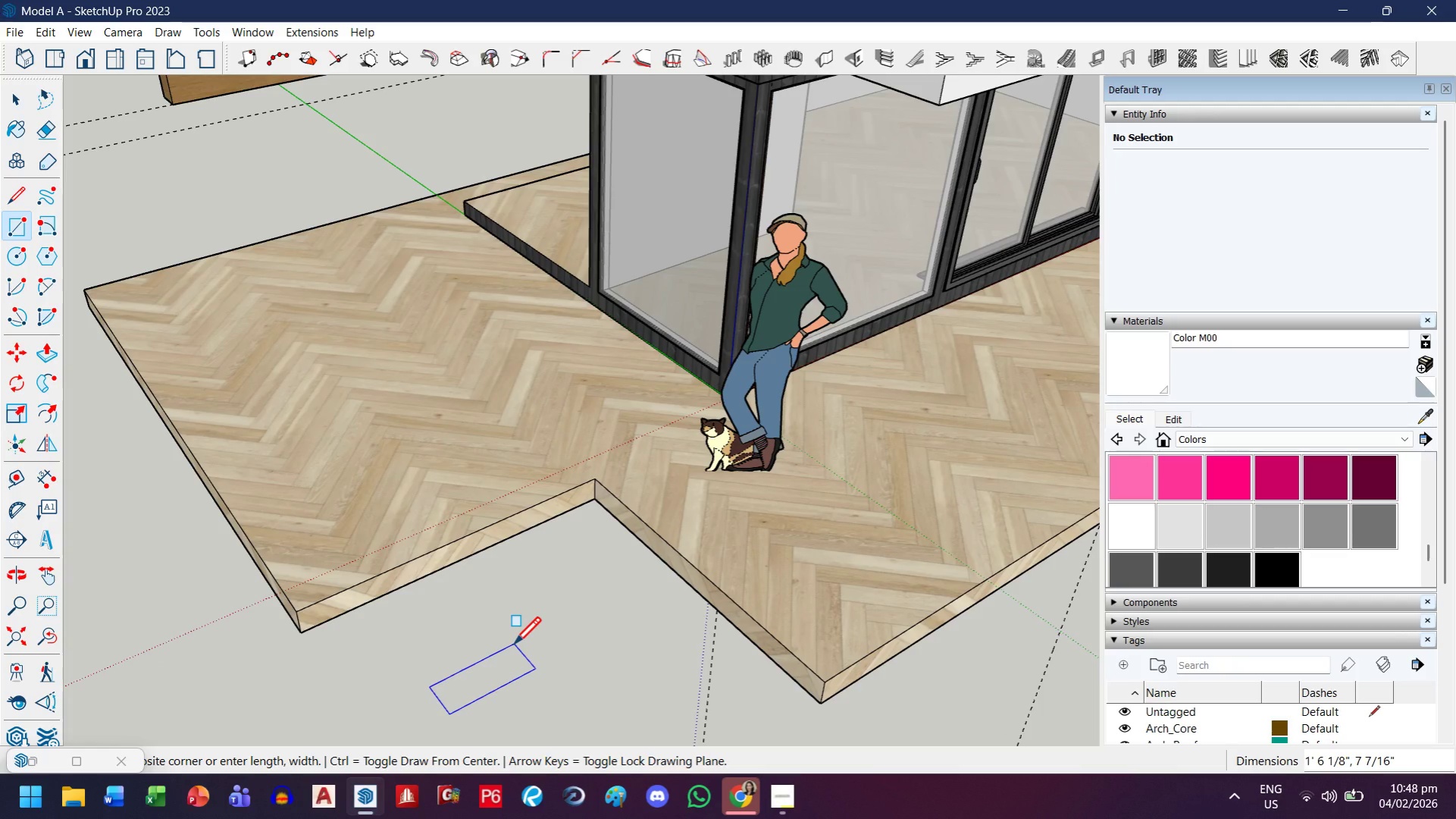 
scroll: coordinate [442, 708], scroll_direction: up, amount: 3.0
 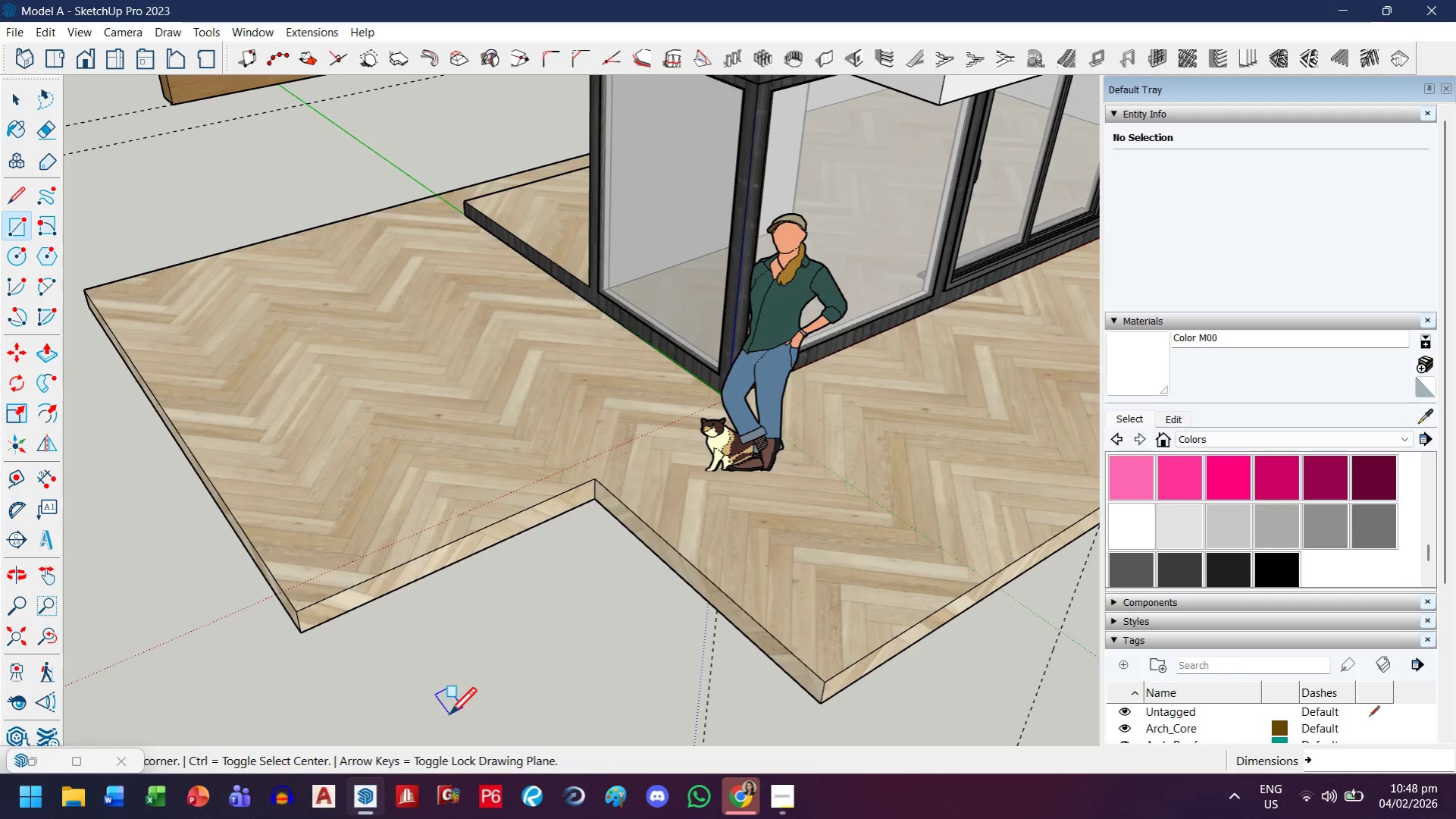 
key(2)
 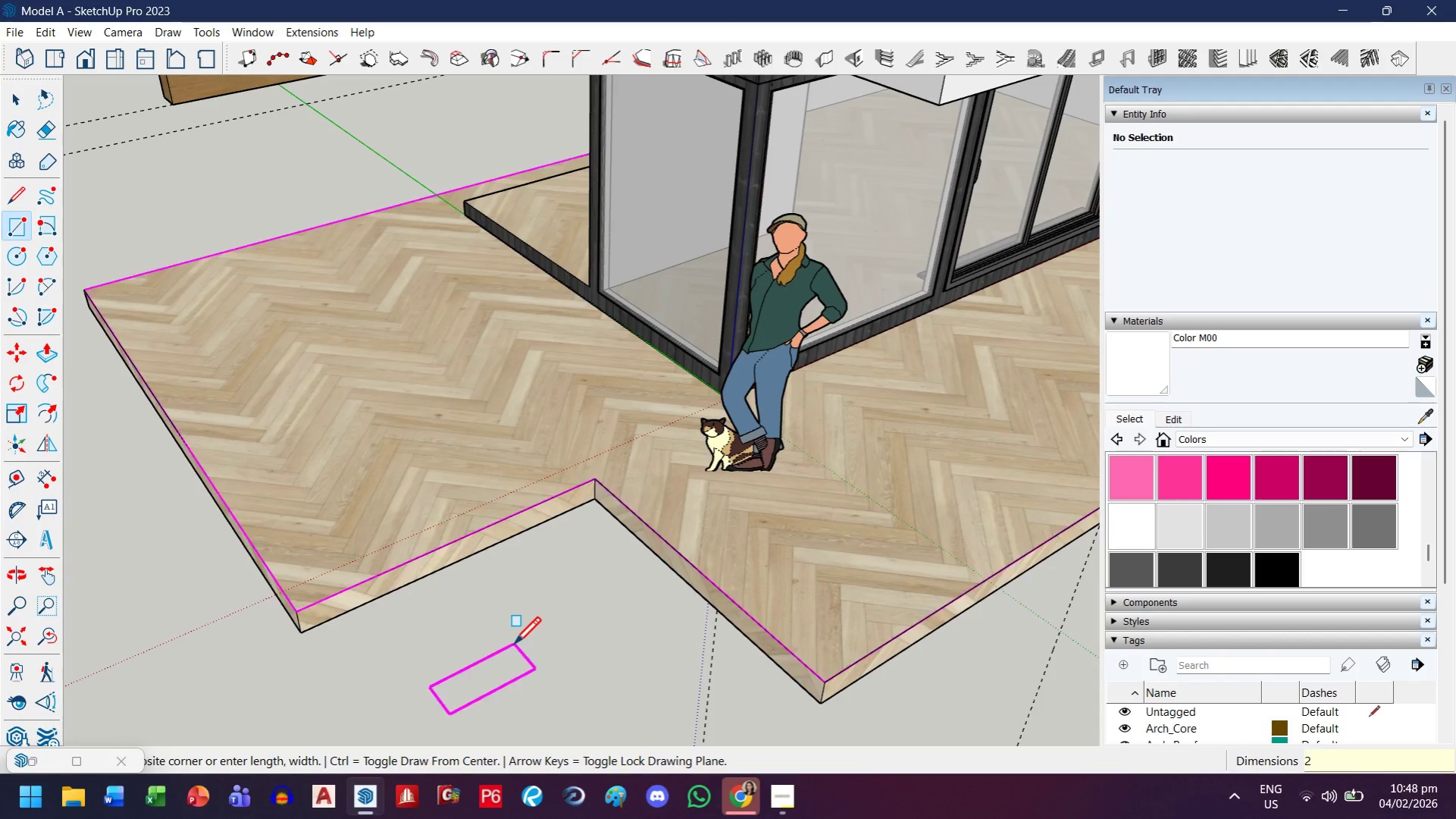 
key(Shift+ShiftRight)
 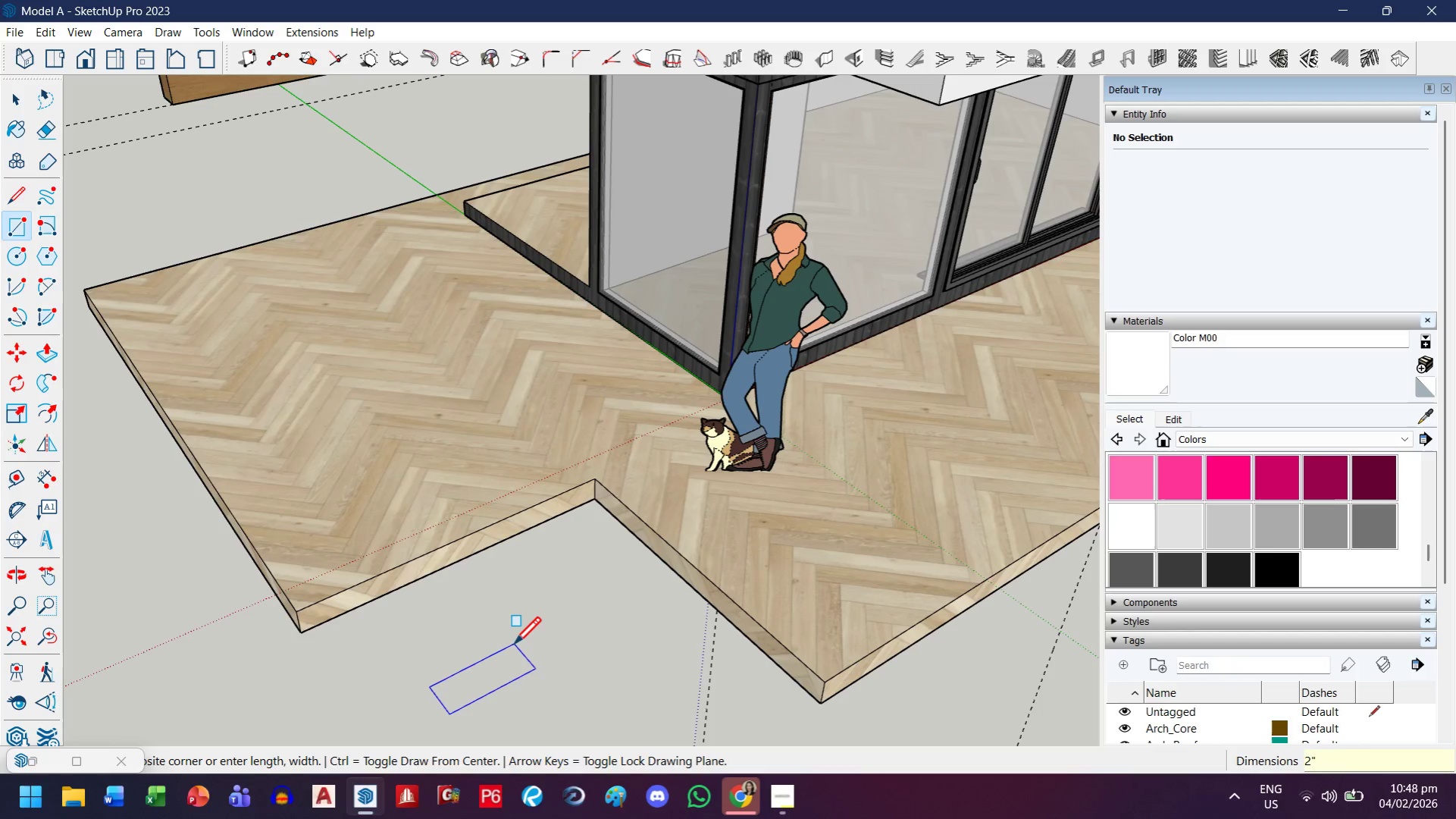 
key(Shift+Quote)
 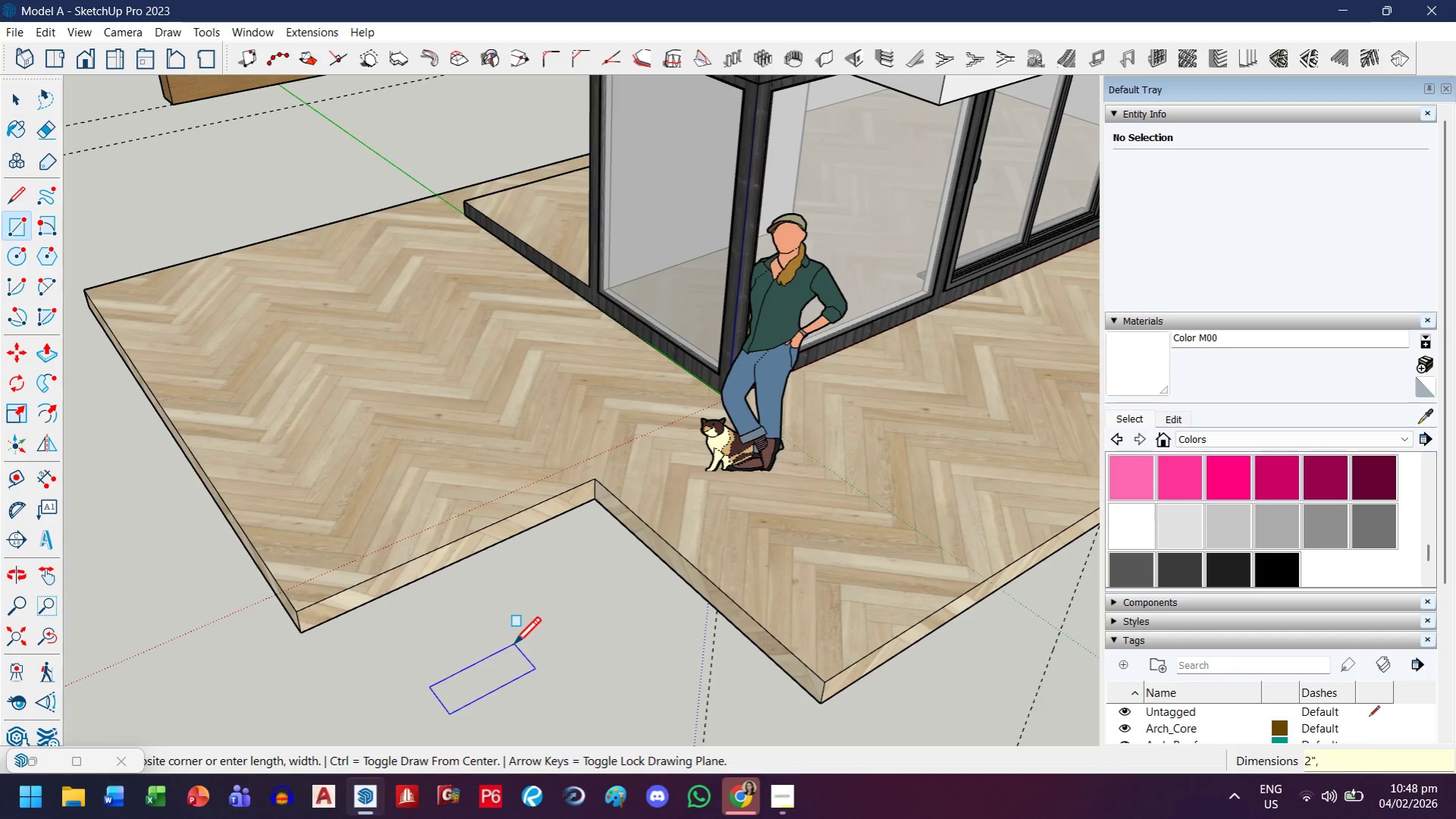 
key(Comma)
 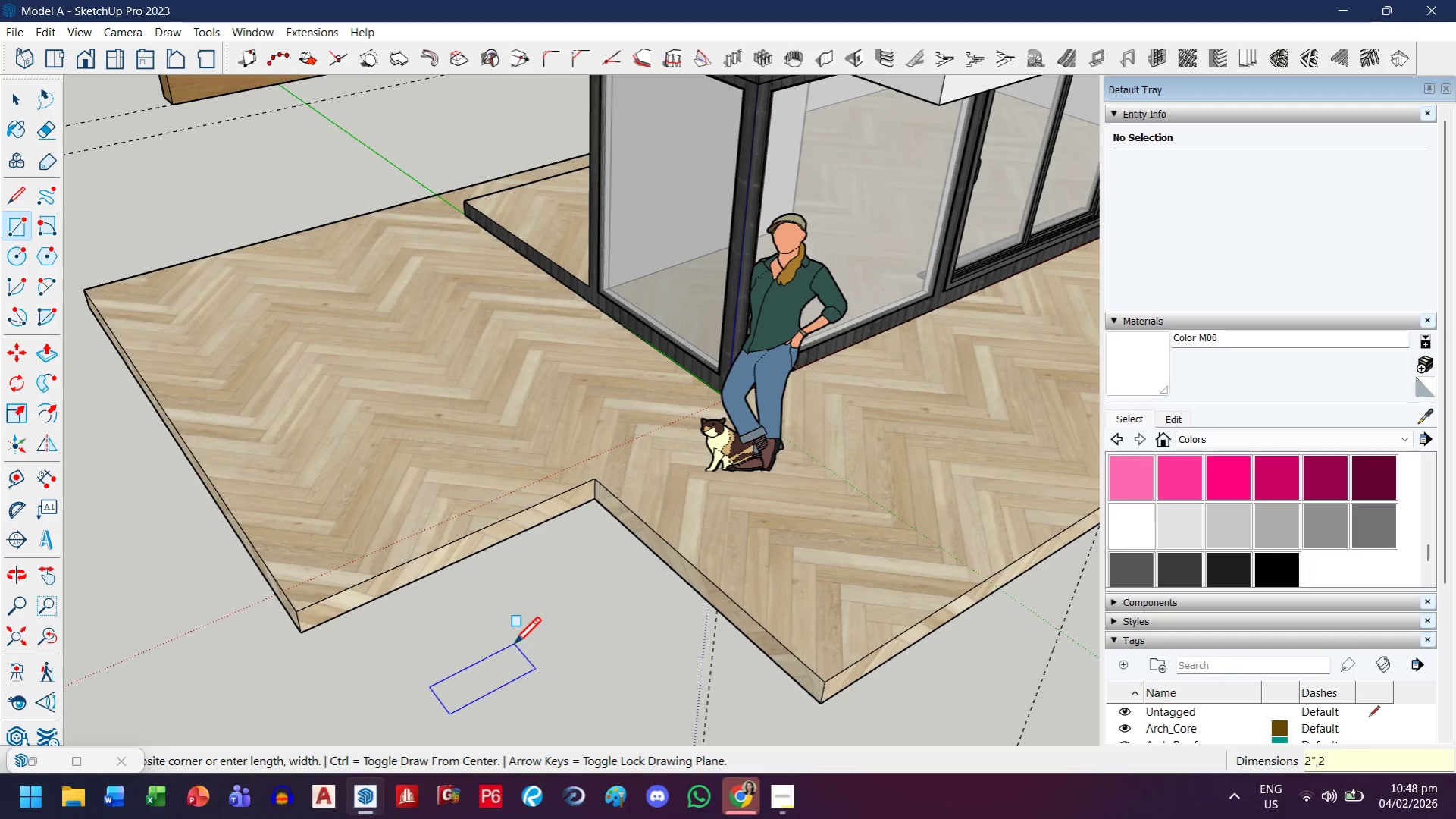 
key(2)
 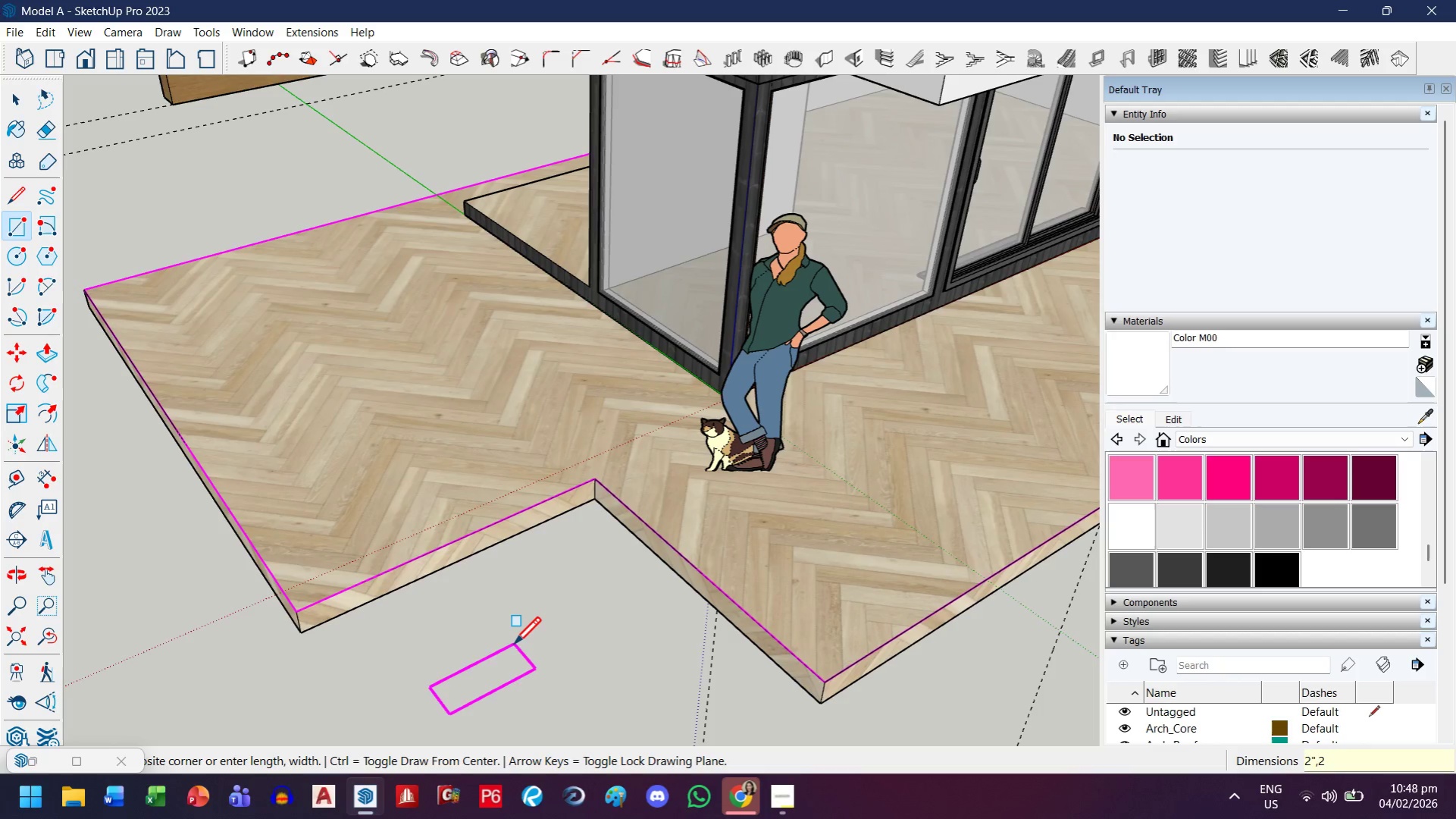 
key(Shift+ShiftRight)
 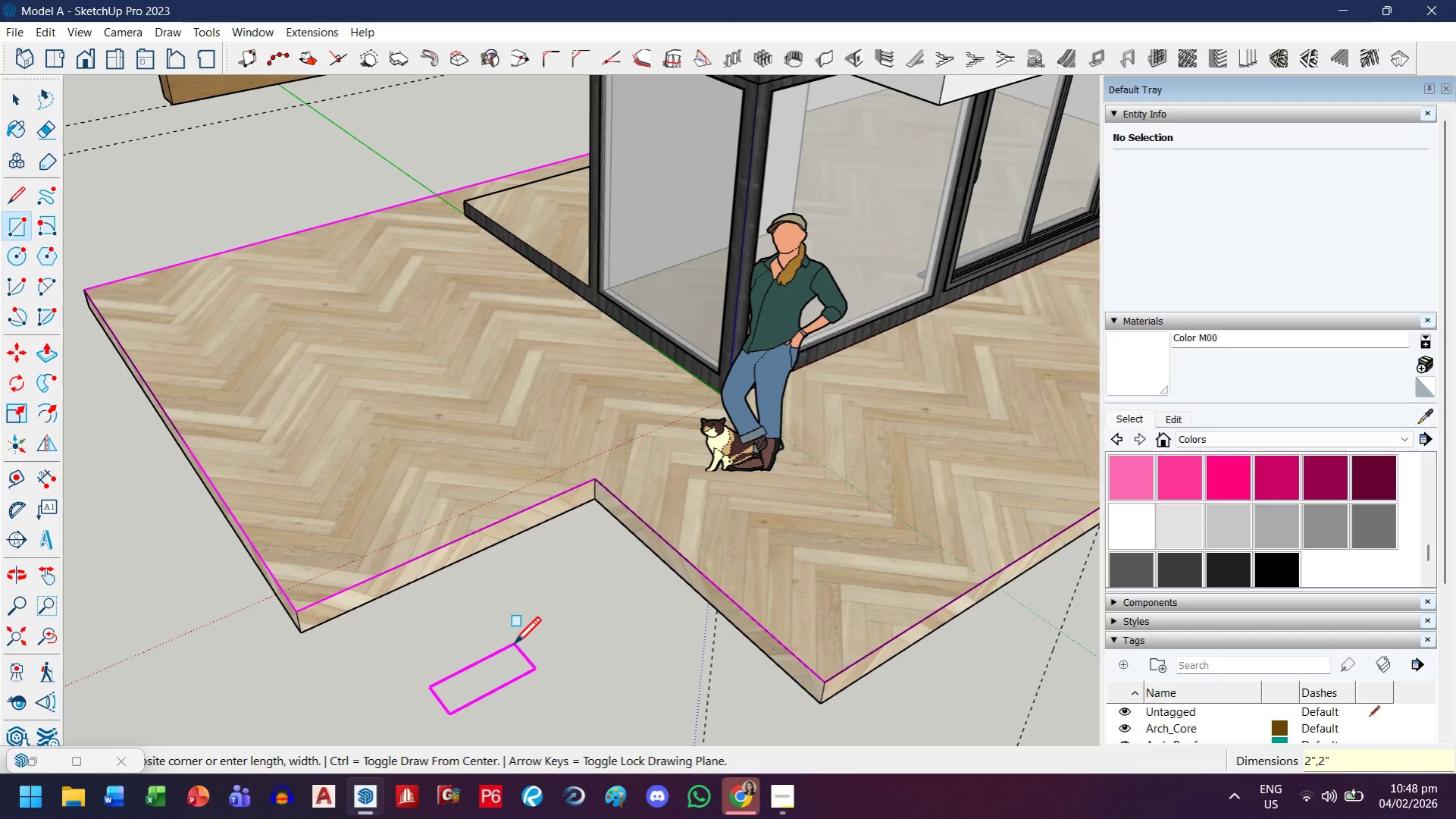 
key(Shift+Quote)
 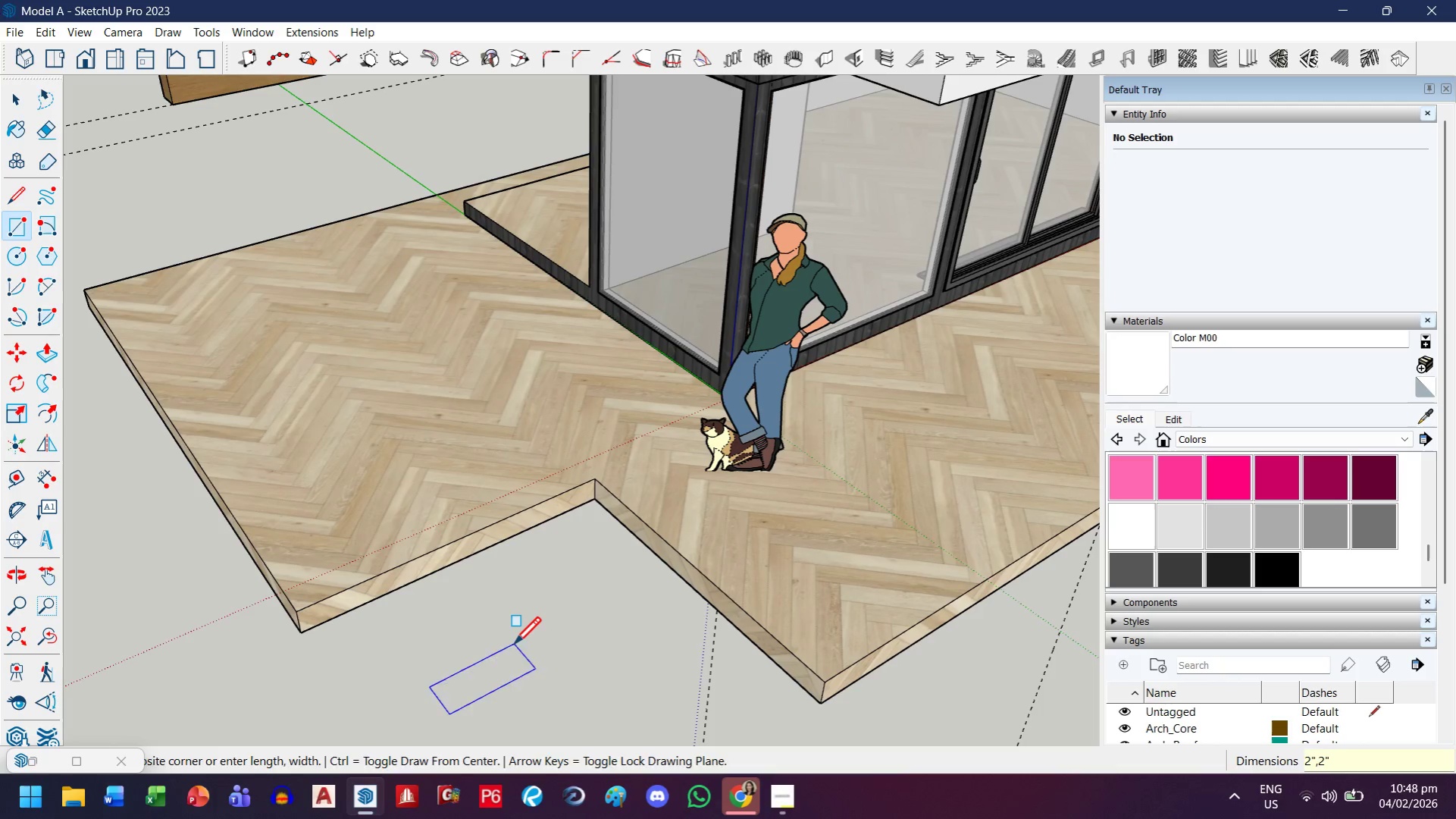 
key(Enter)
 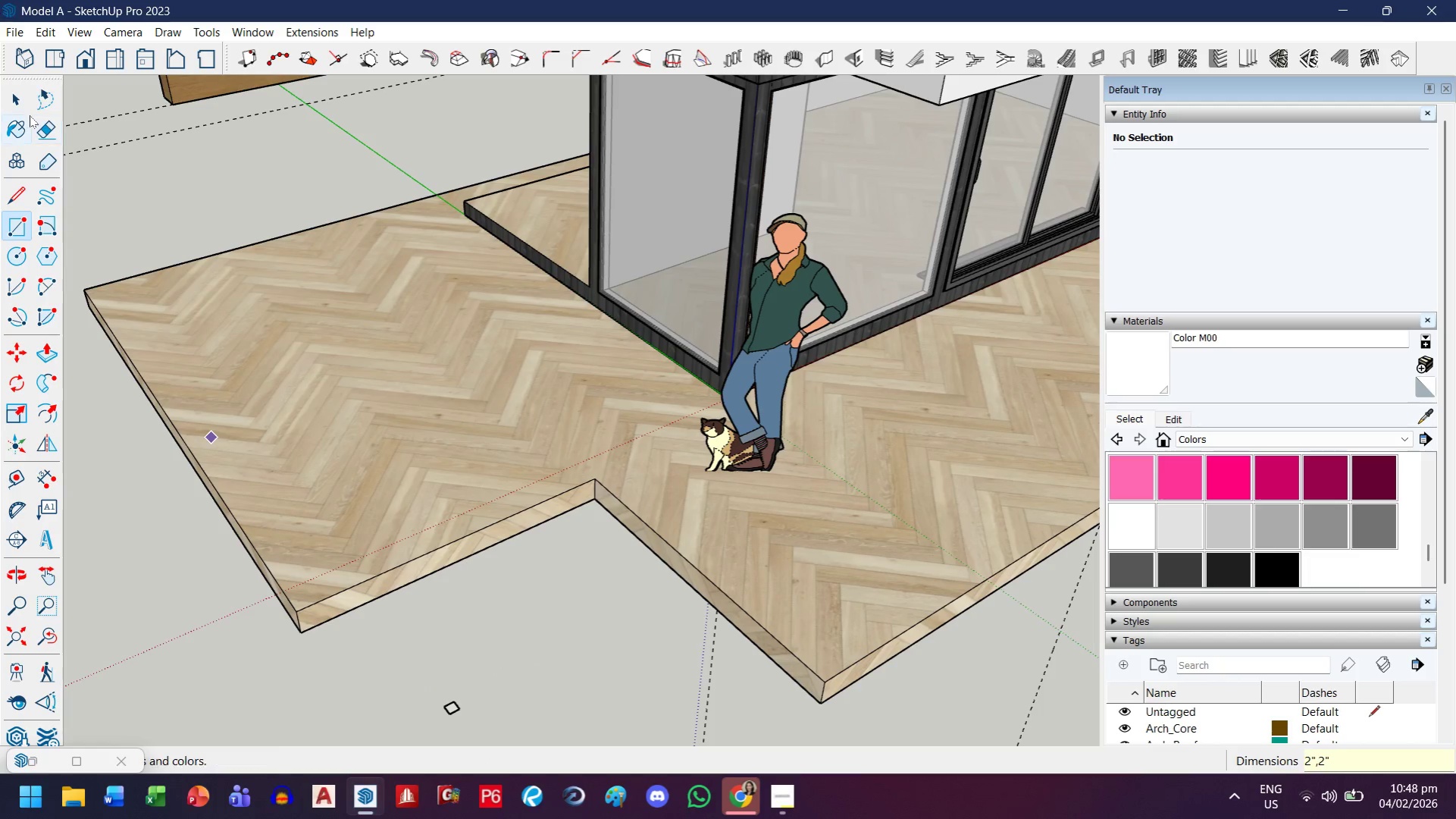 
left_click([22, 102])
 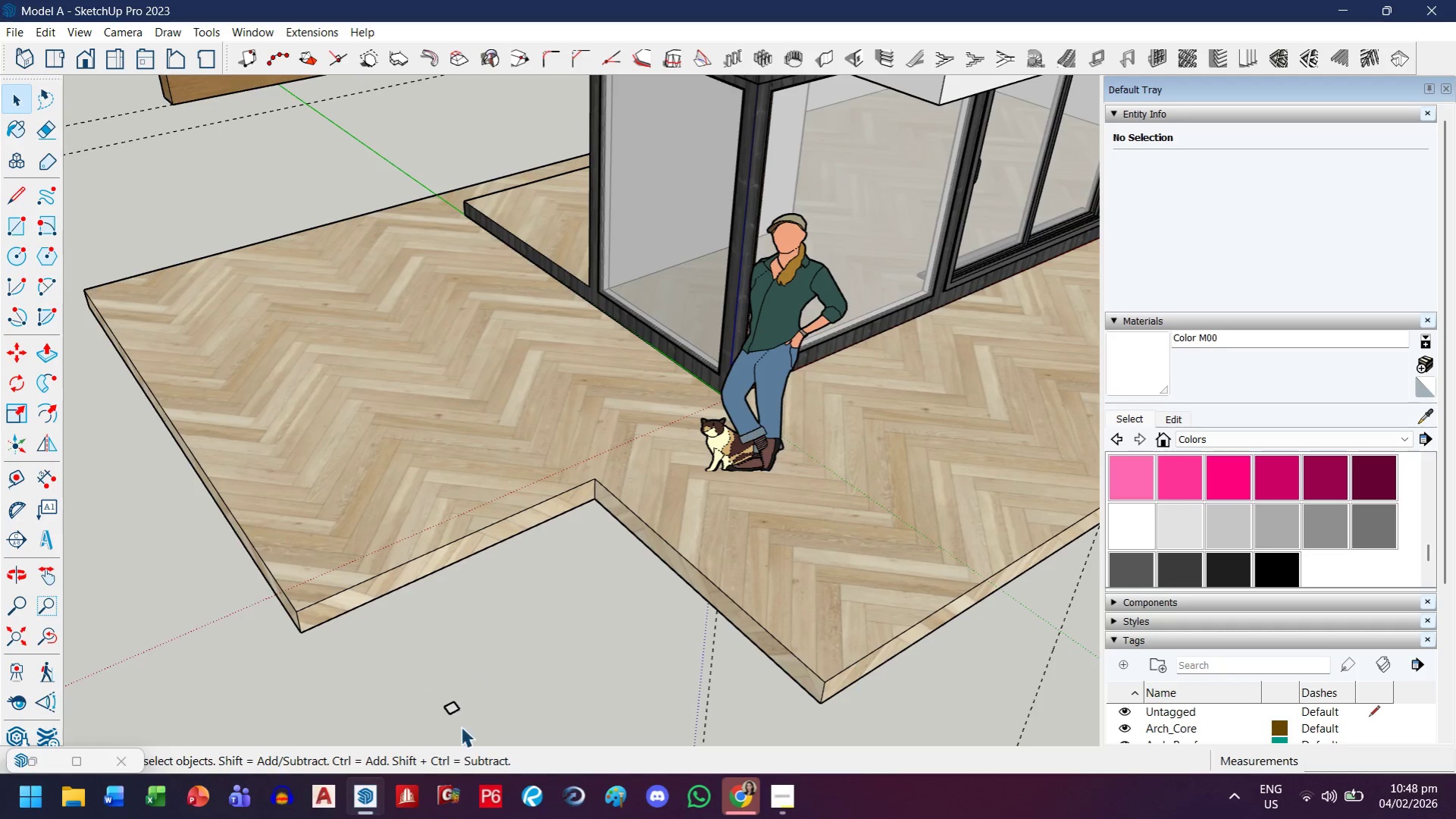 
scroll: coordinate [446, 732], scroll_direction: up, amount: 4.0
 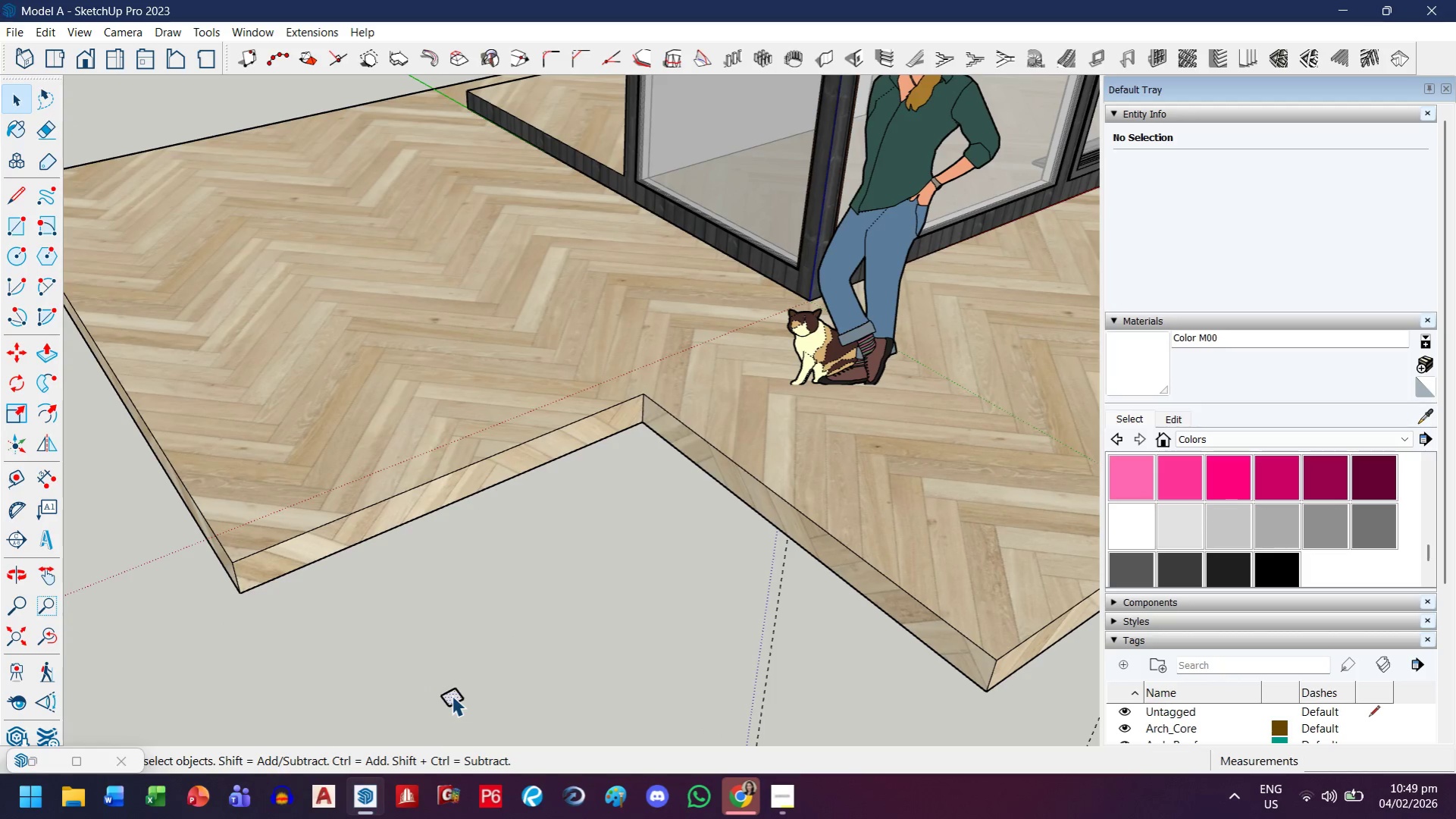 
double_click([452, 696])
 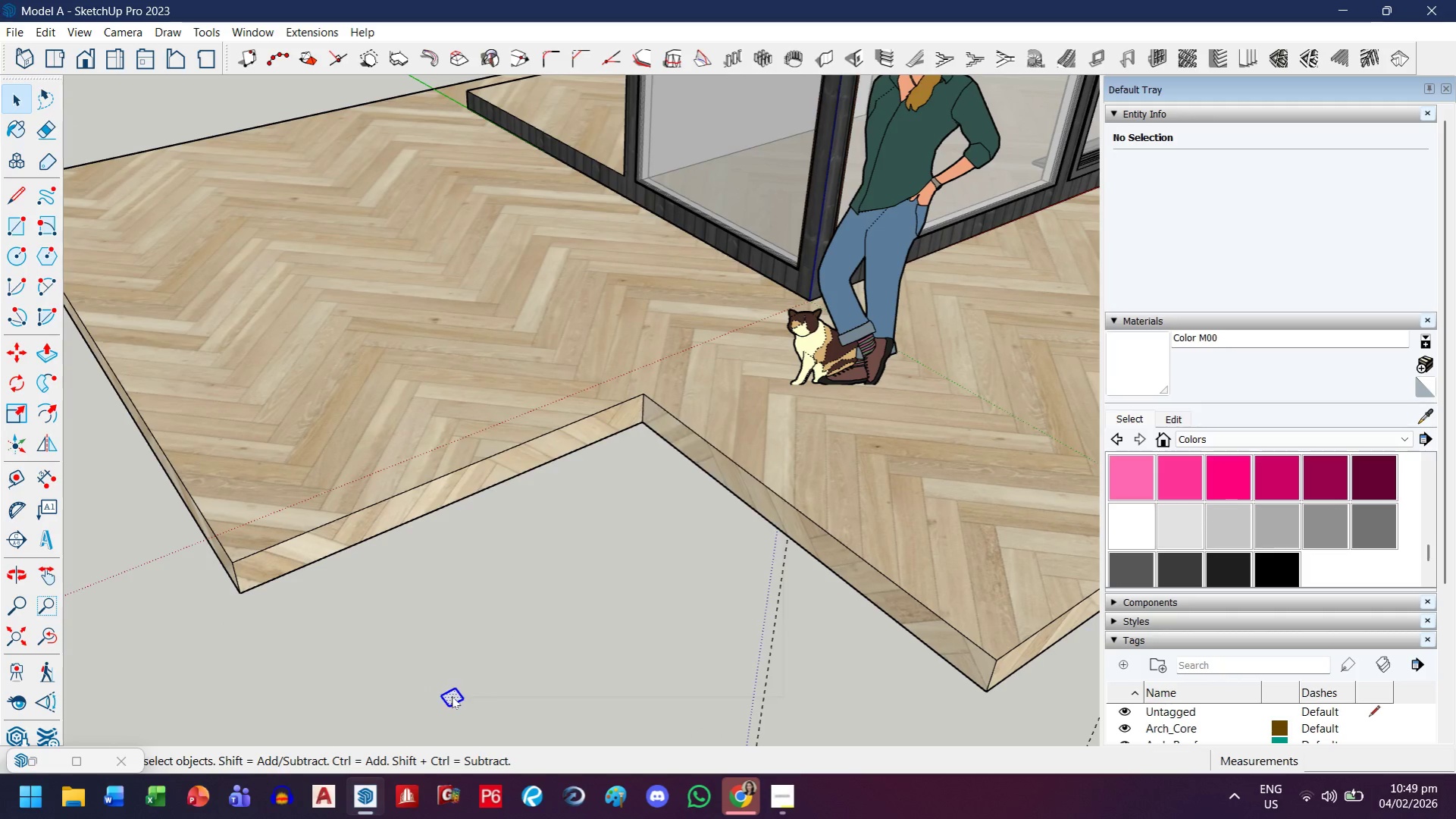 
right_click([452, 696])
 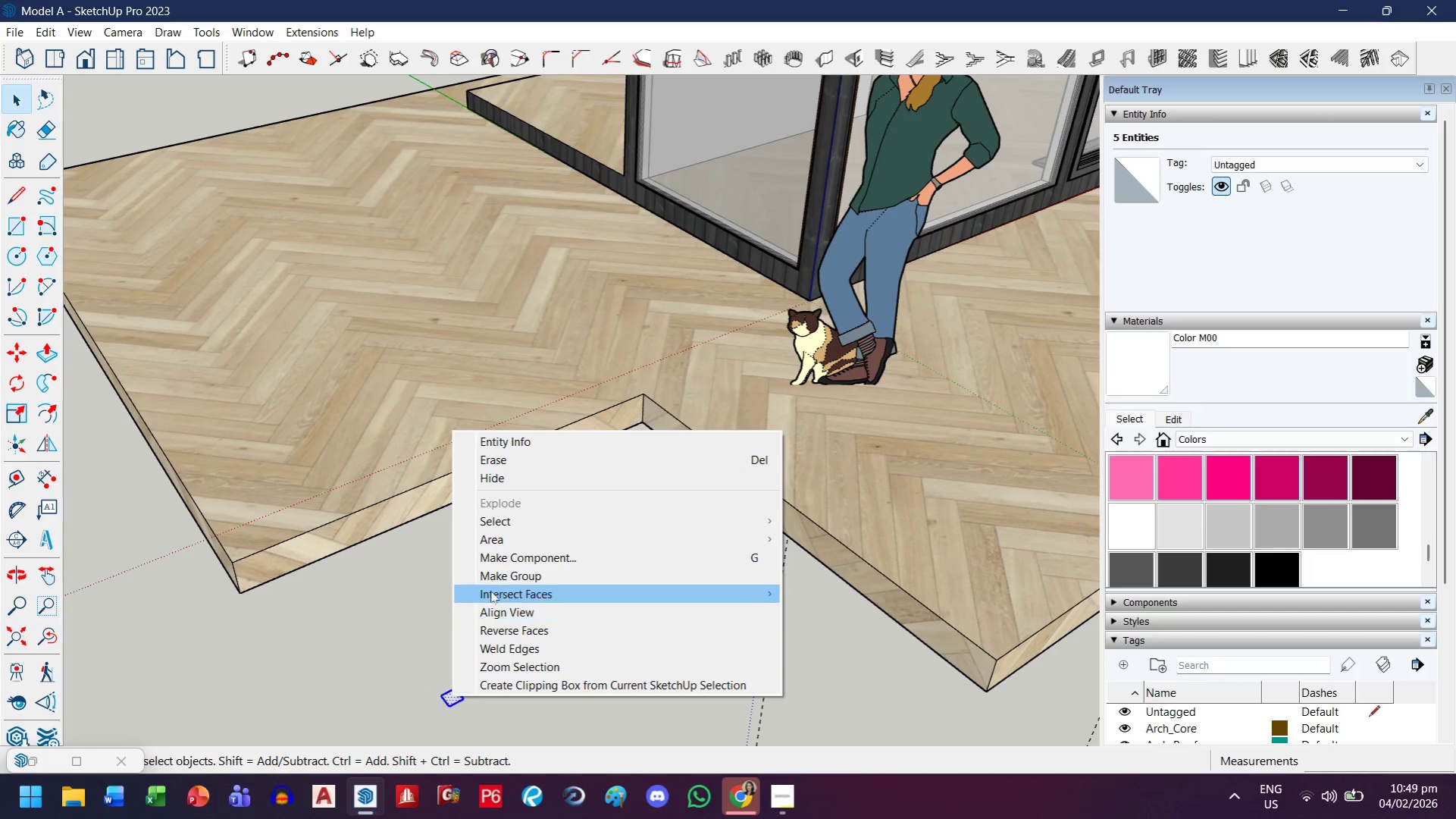 
left_click([495, 571])
 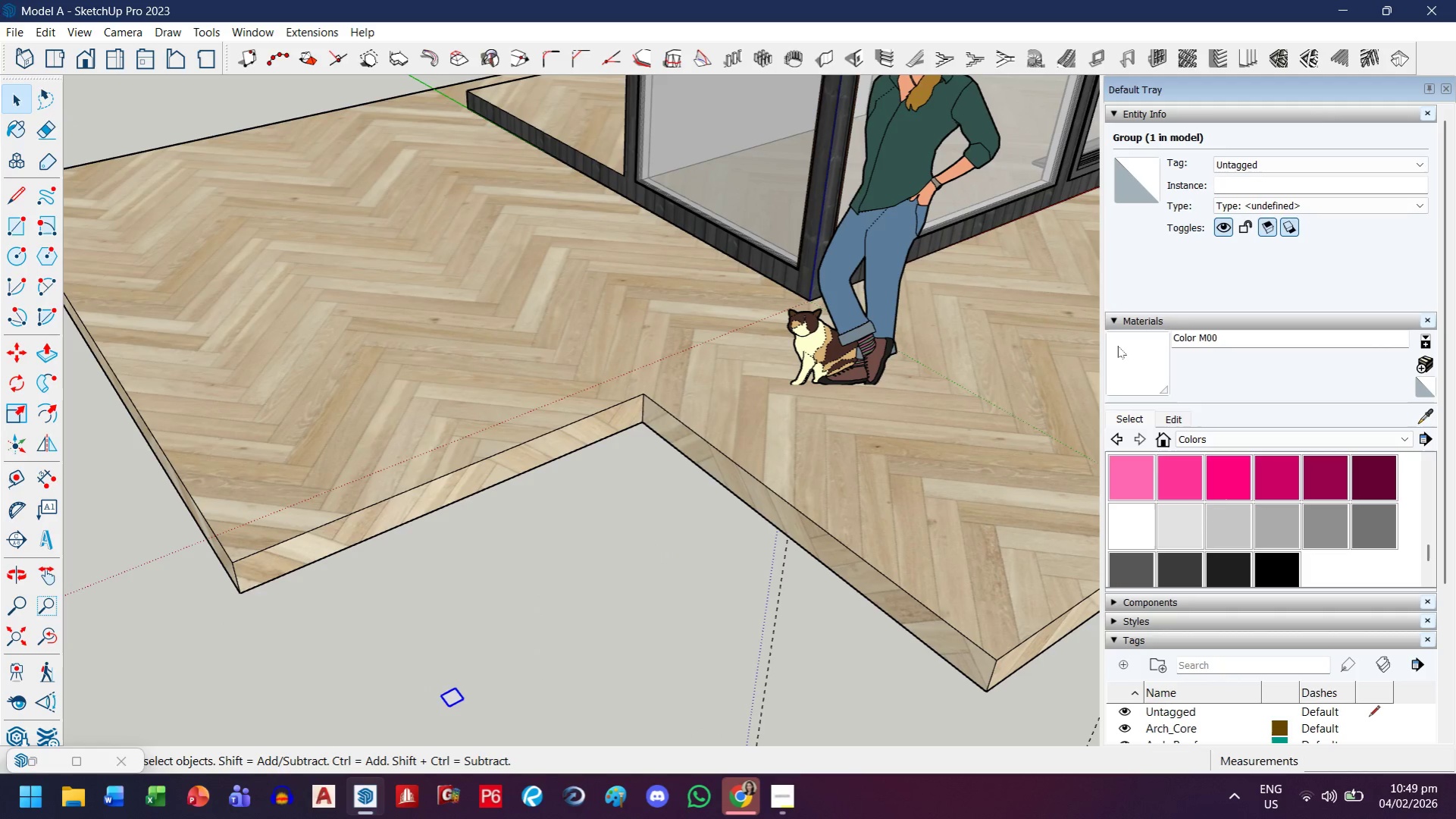 
left_click([1135, 322])
 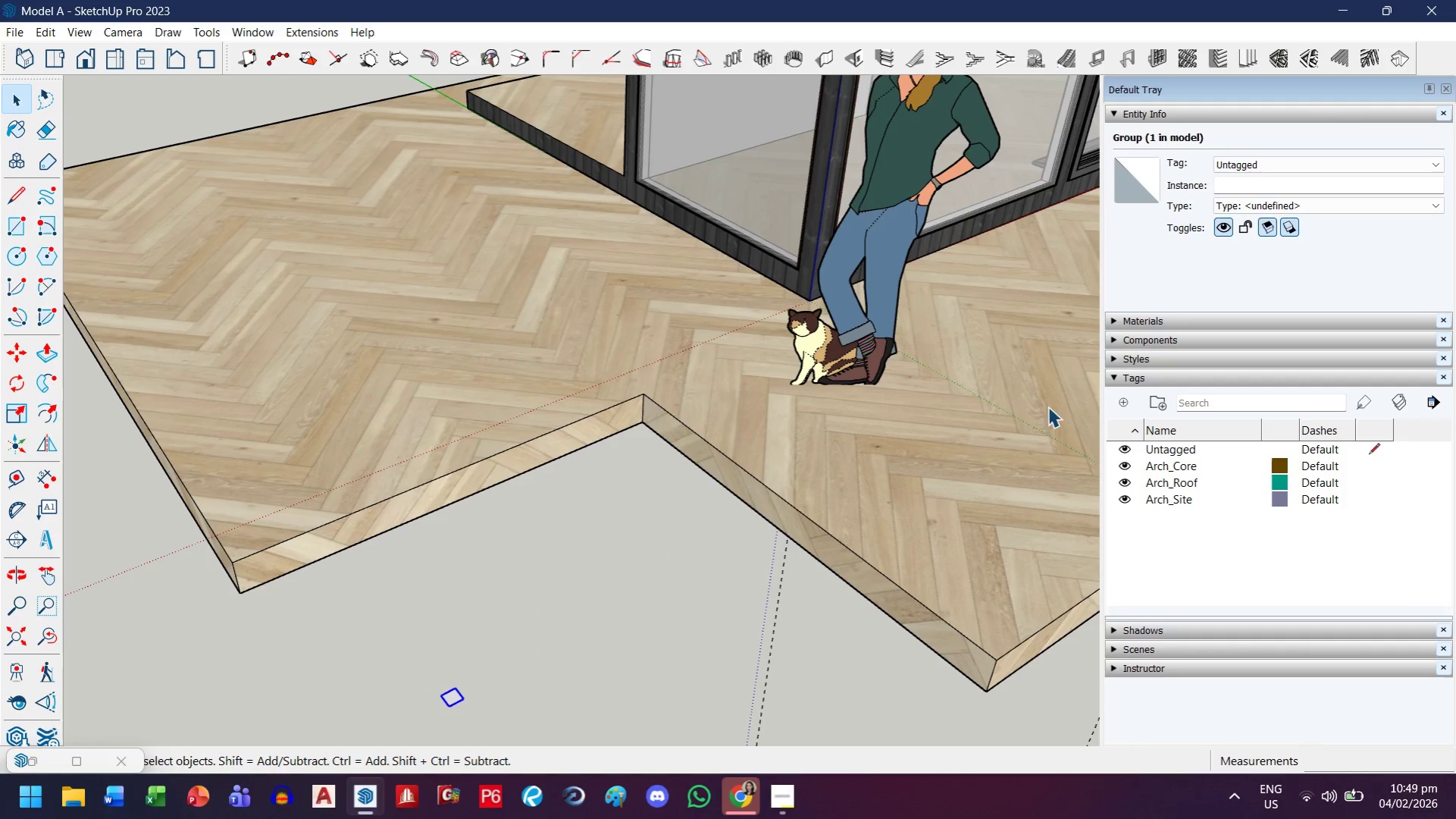 
scroll: coordinate [458, 297], scroll_direction: down, amount: 8.0
 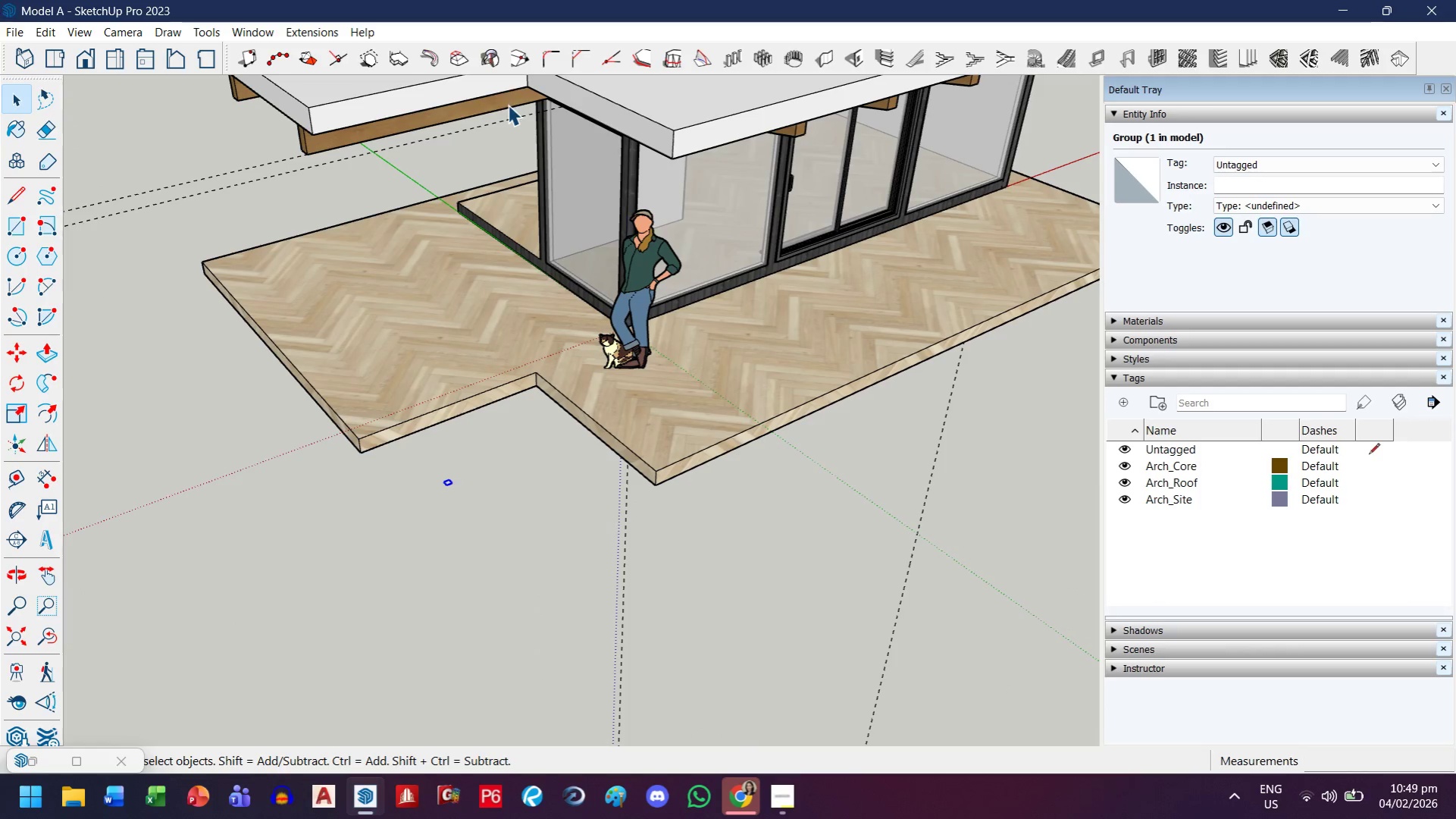 
left_click([507, 106])
 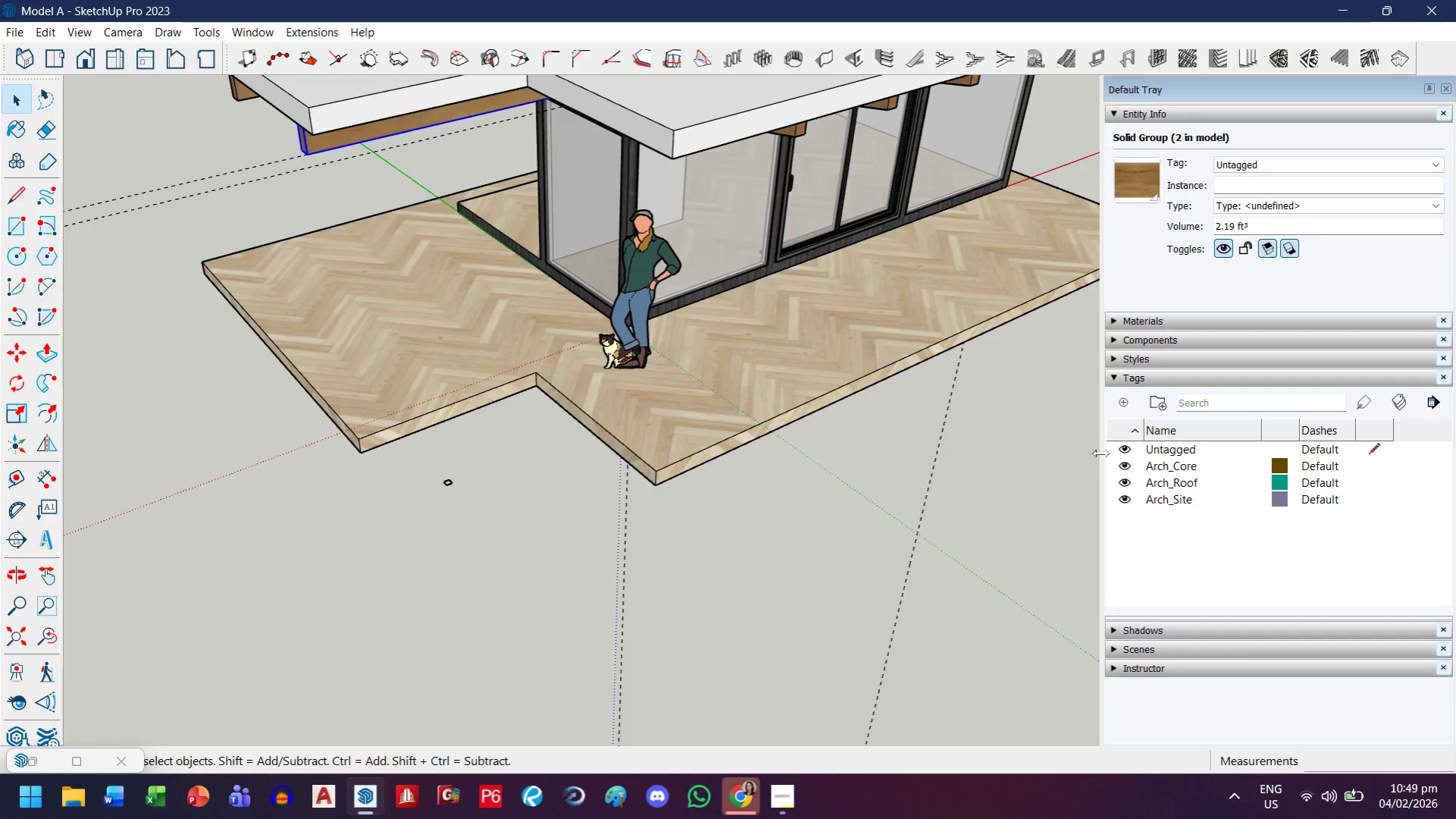 
wait(6.61)
 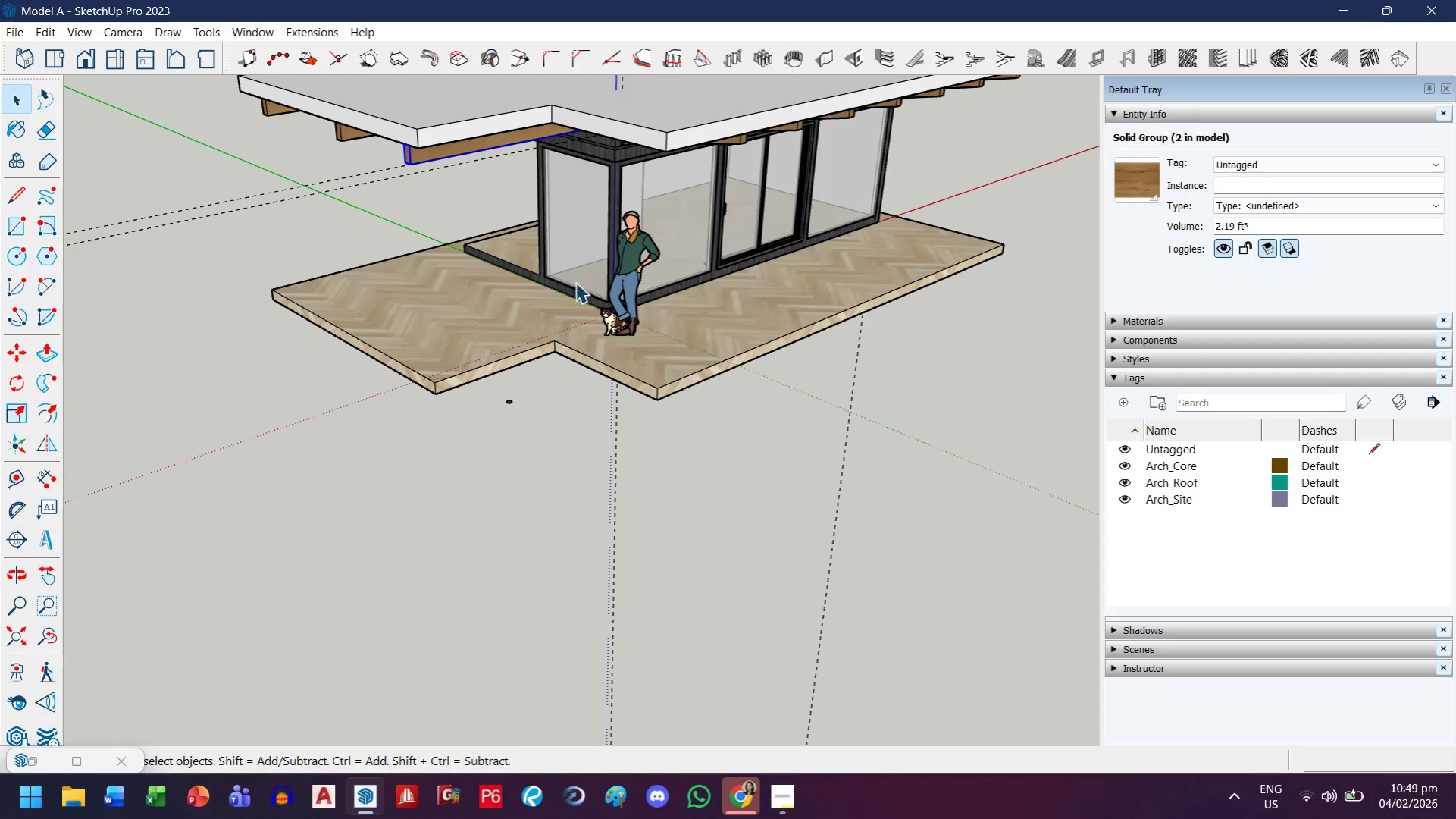 
key(H)
 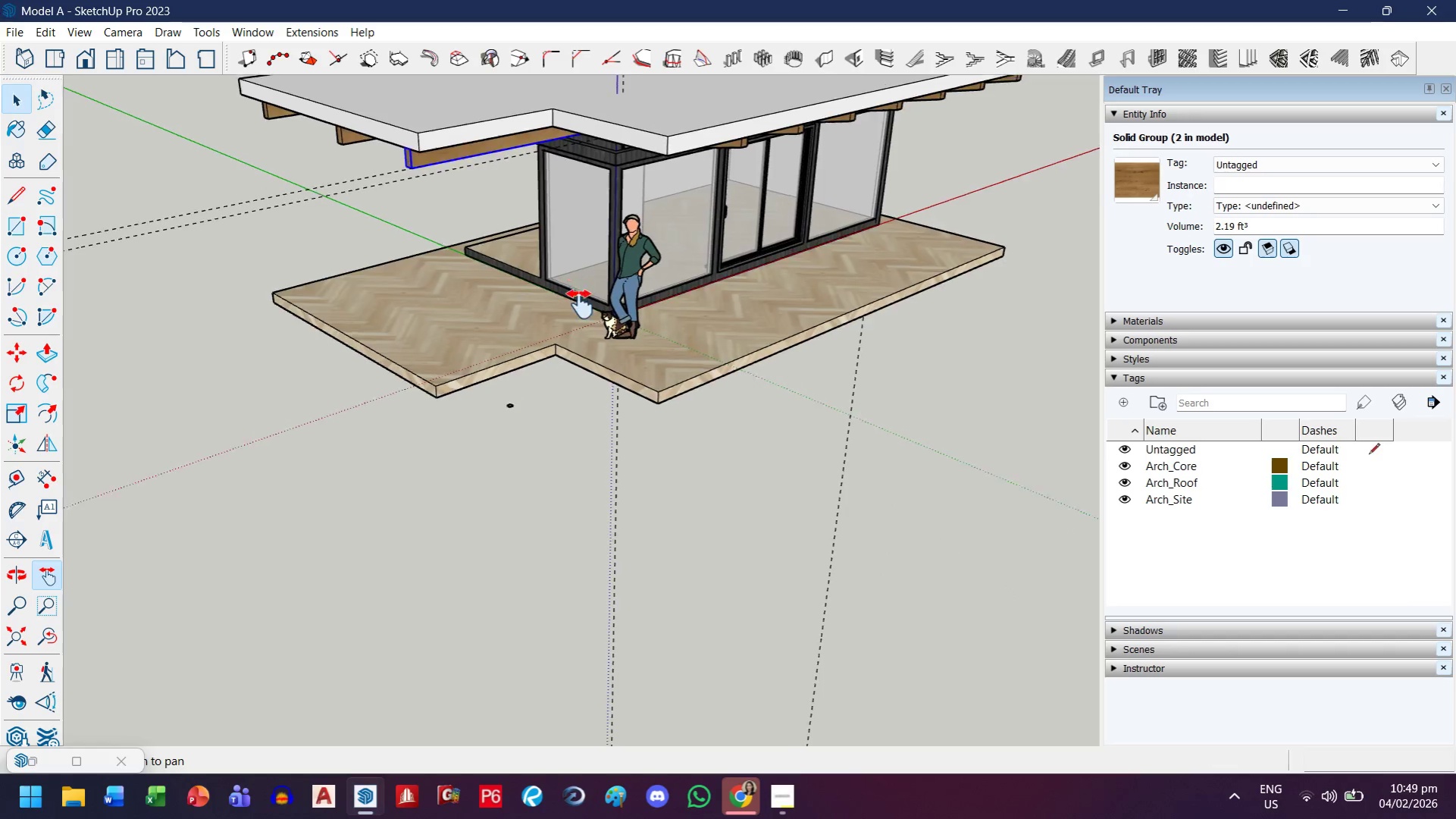 
left_click_drag(start_coordinate=[575, 289], to_coordinate=[619, 428])
 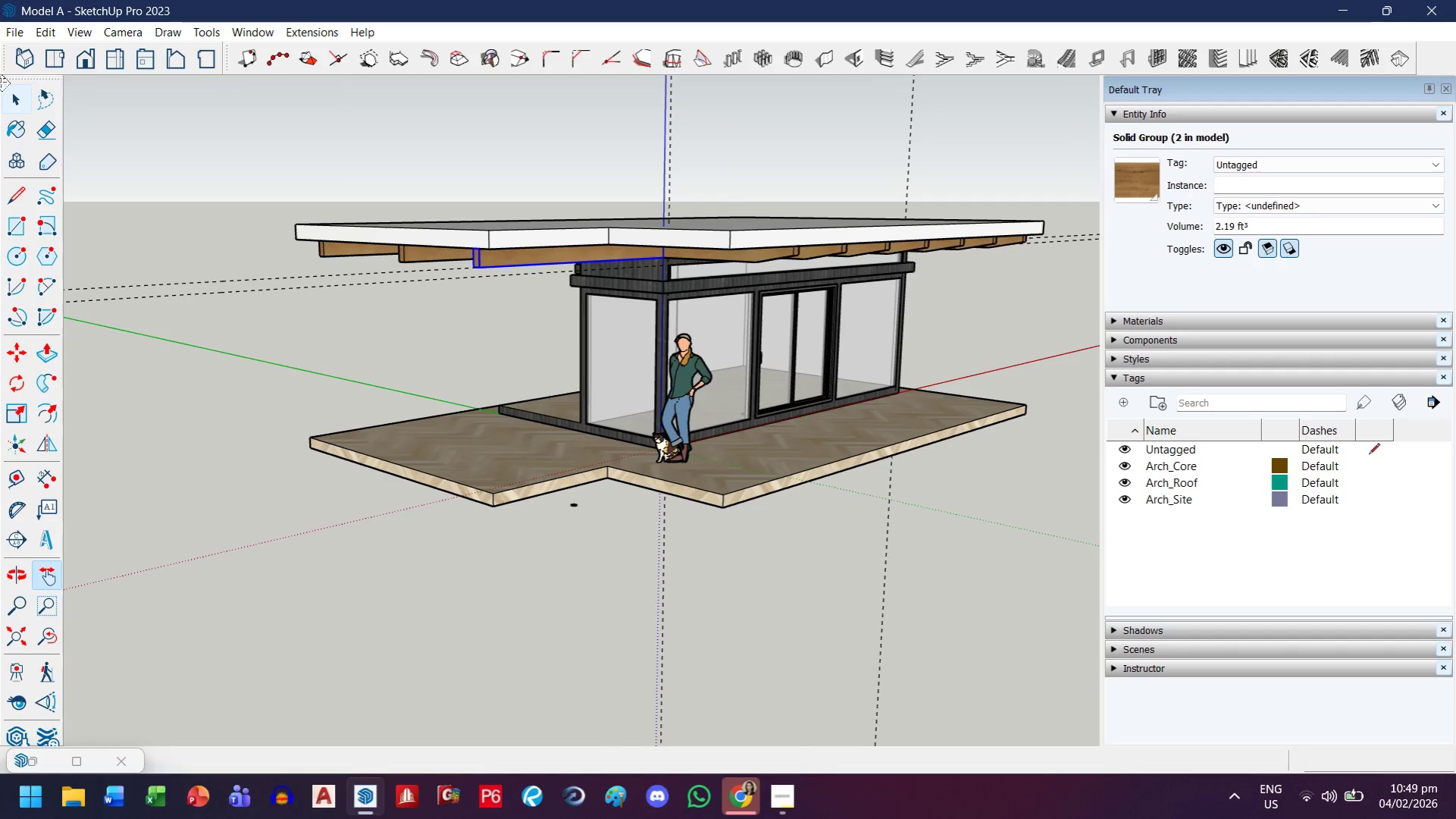 
scroll: coordinate [612, 245], scroll_direction: down, amount: 3.0
 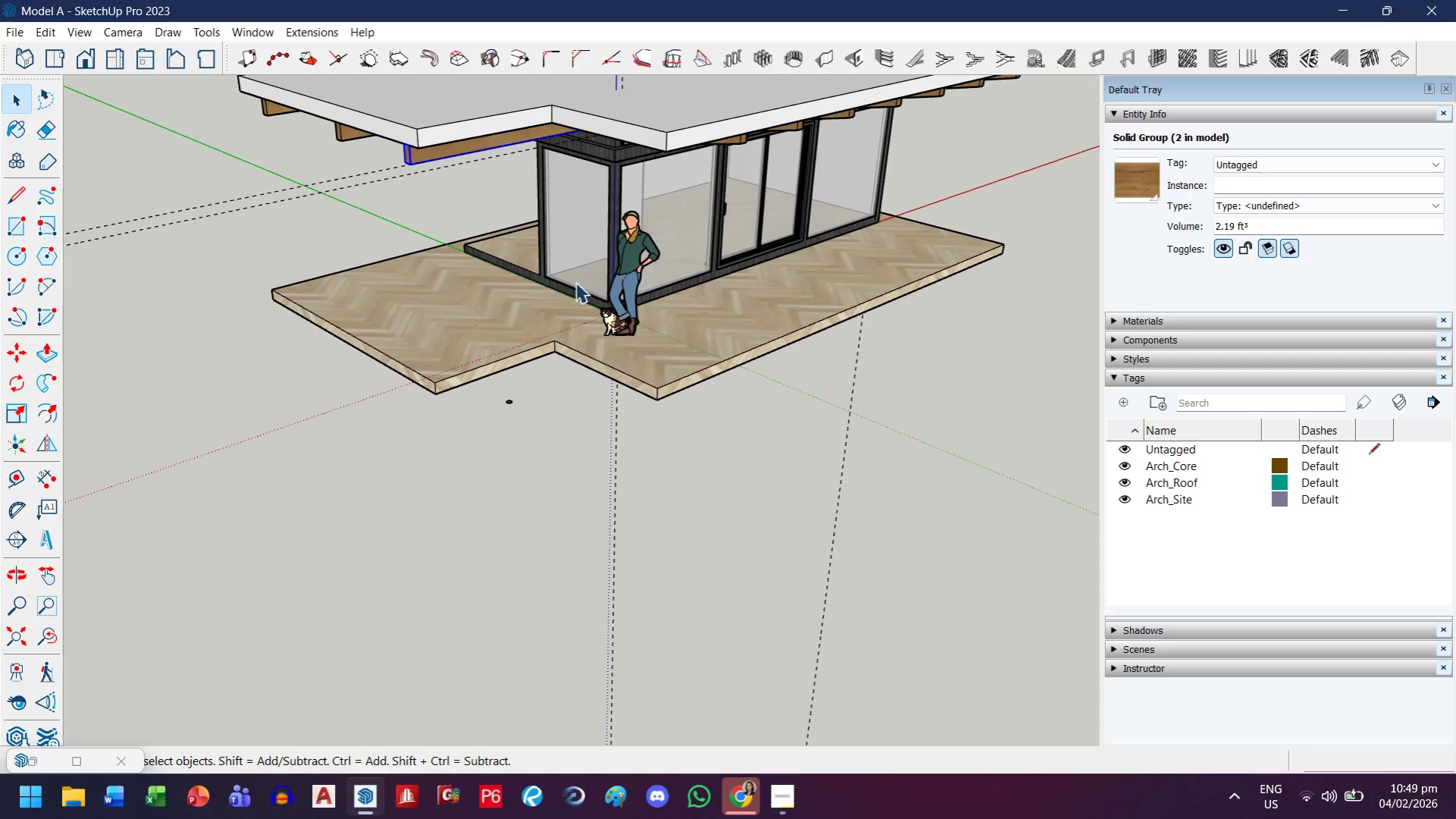 
left_click([7, 96])
 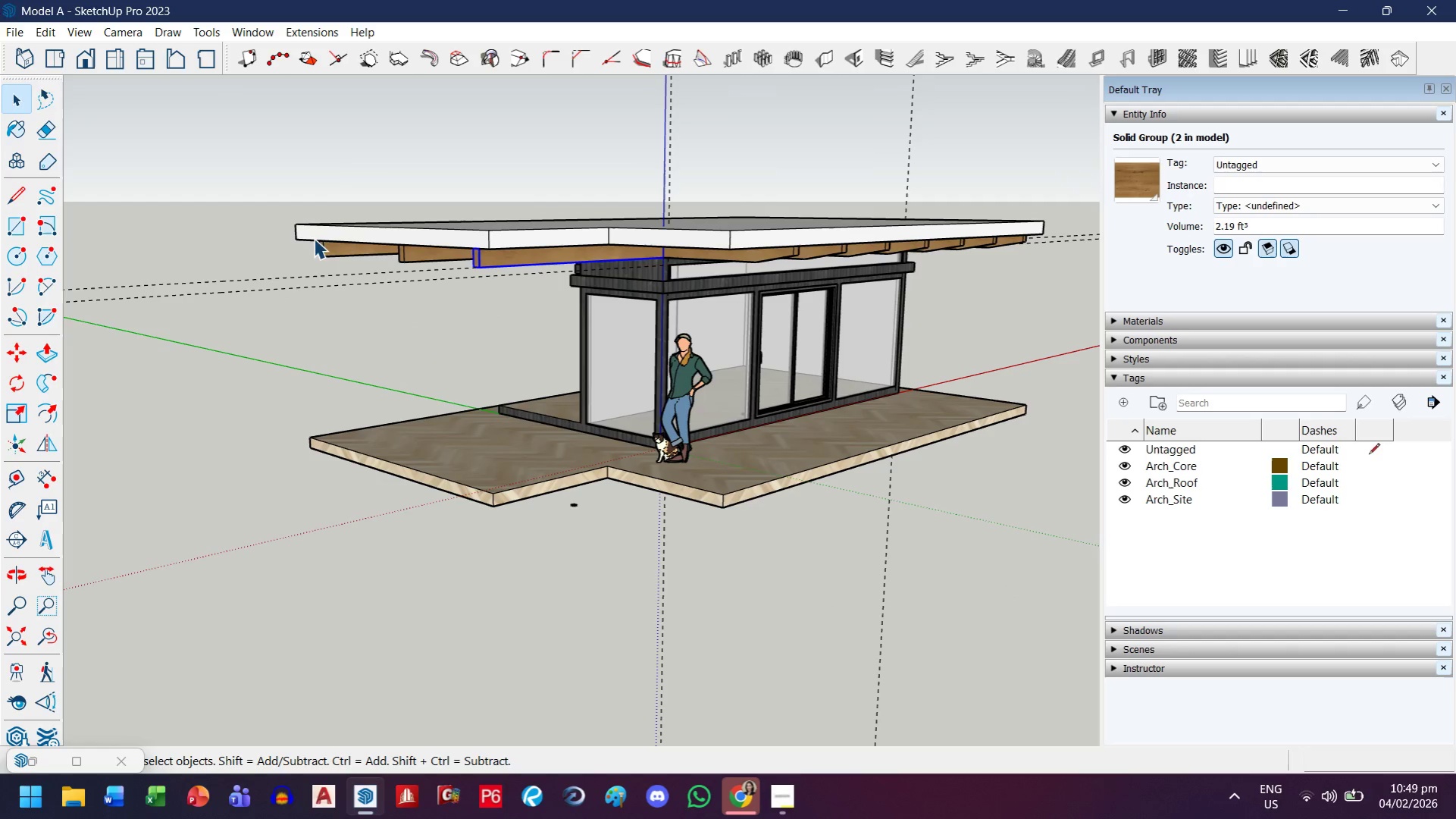 
hold_key(key=ControlLeft, duration=1.25)
left_click([411, 255])
 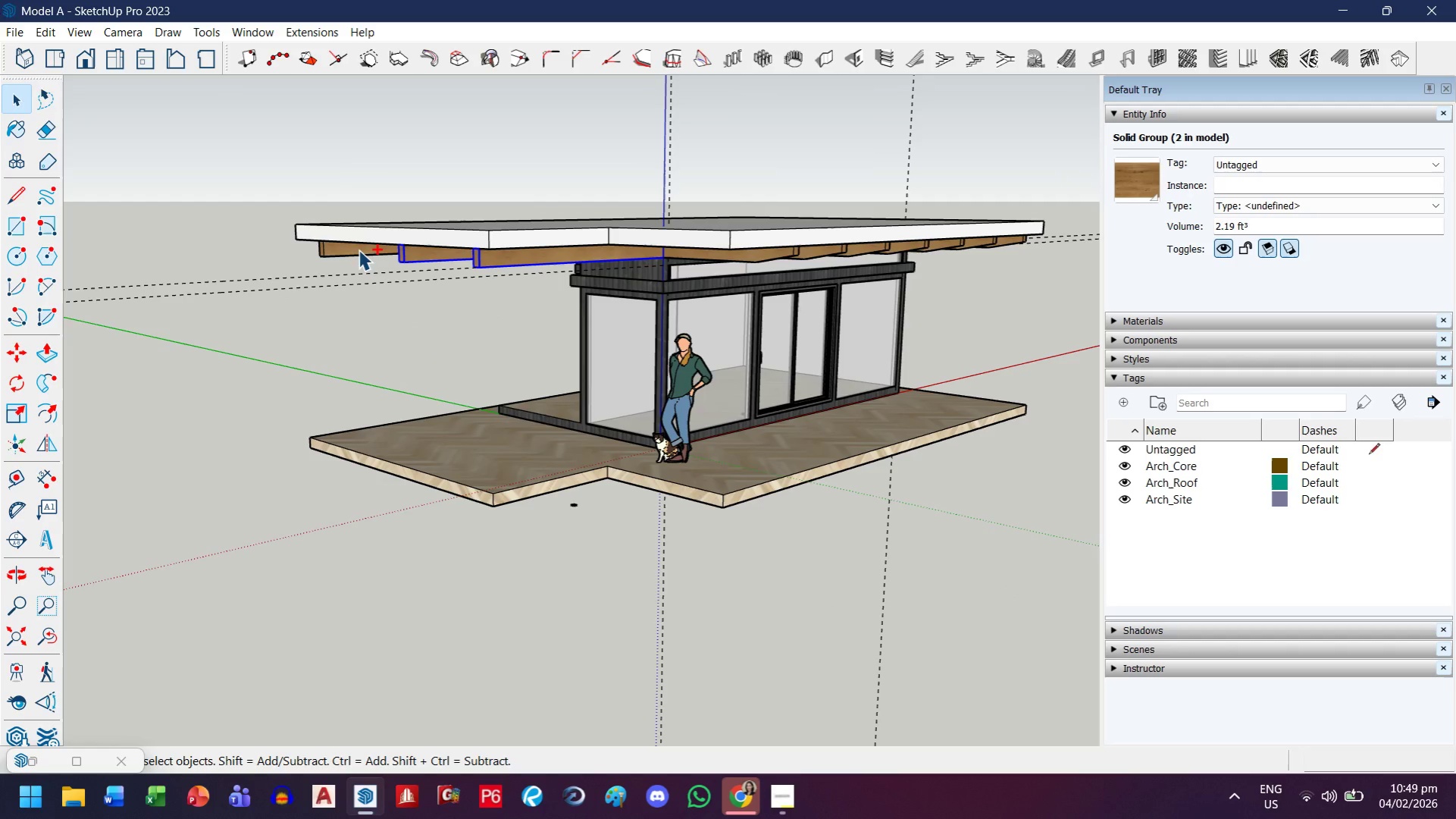 
left_click([359, 250])
 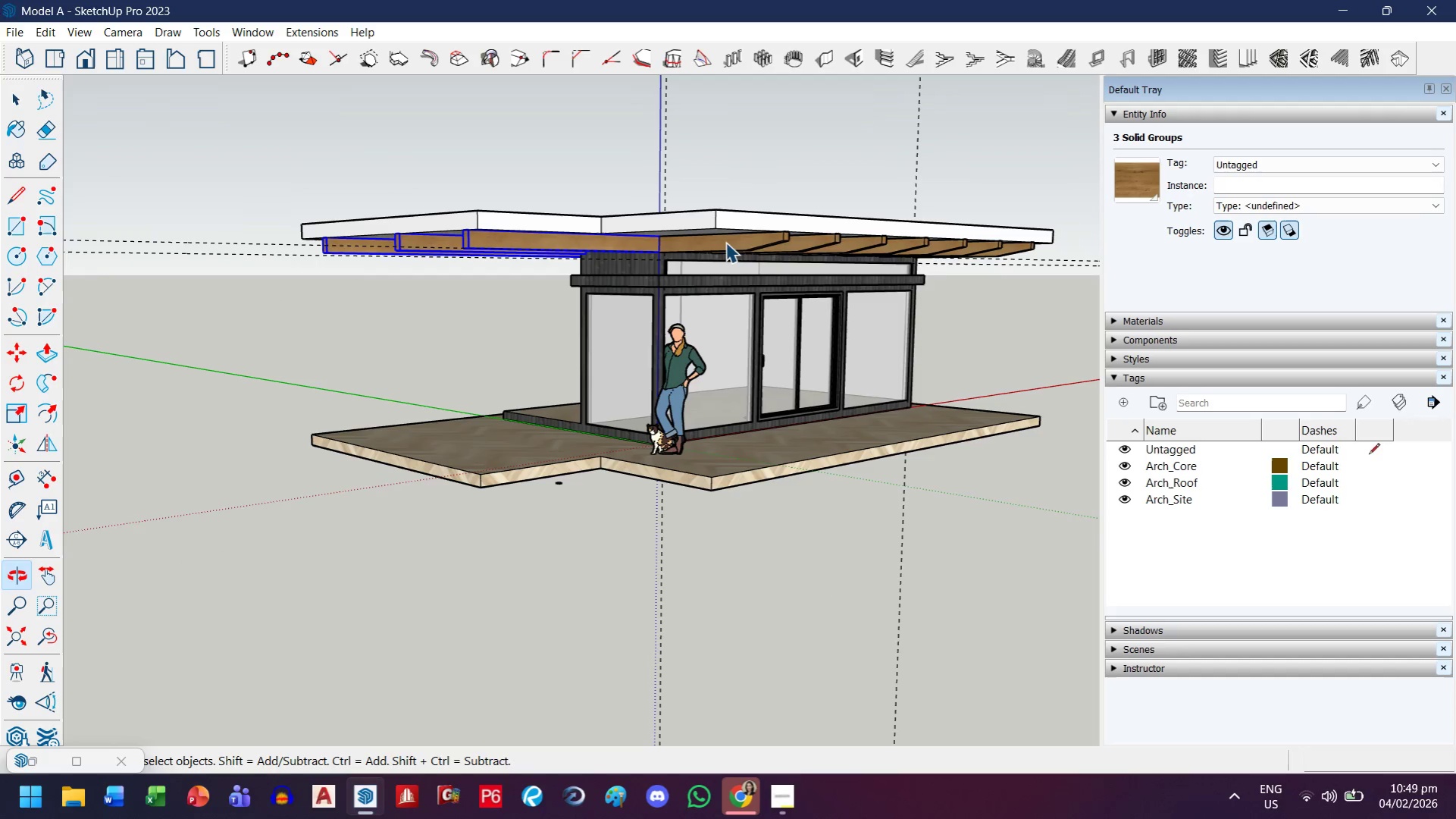 
hold_key(key=ControlLeft, duration=1.5)
left_click([736, 243])
 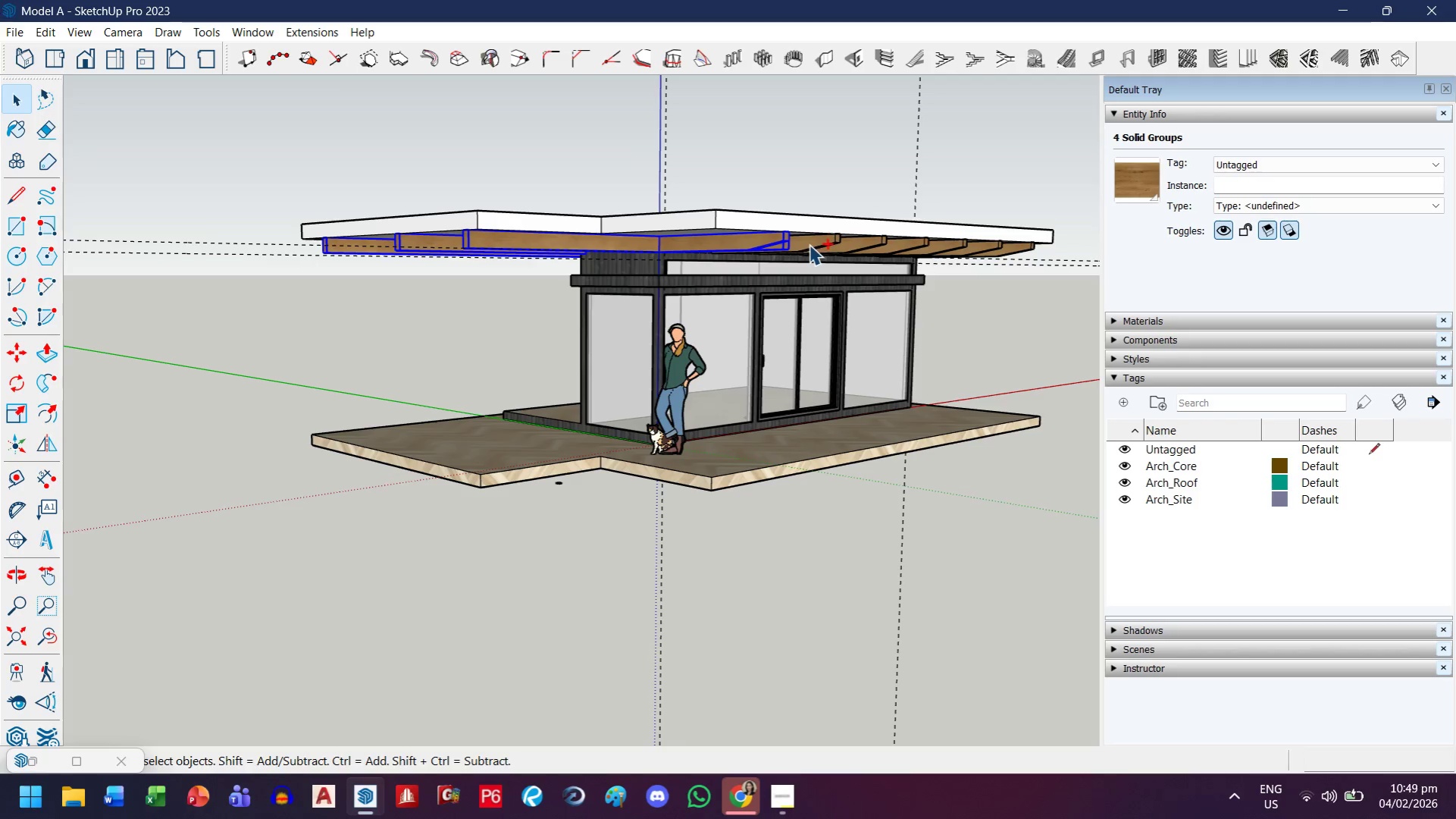 
left_click_drag(start_coordinate=[810, 243], to_coordinate=[814, 243])
 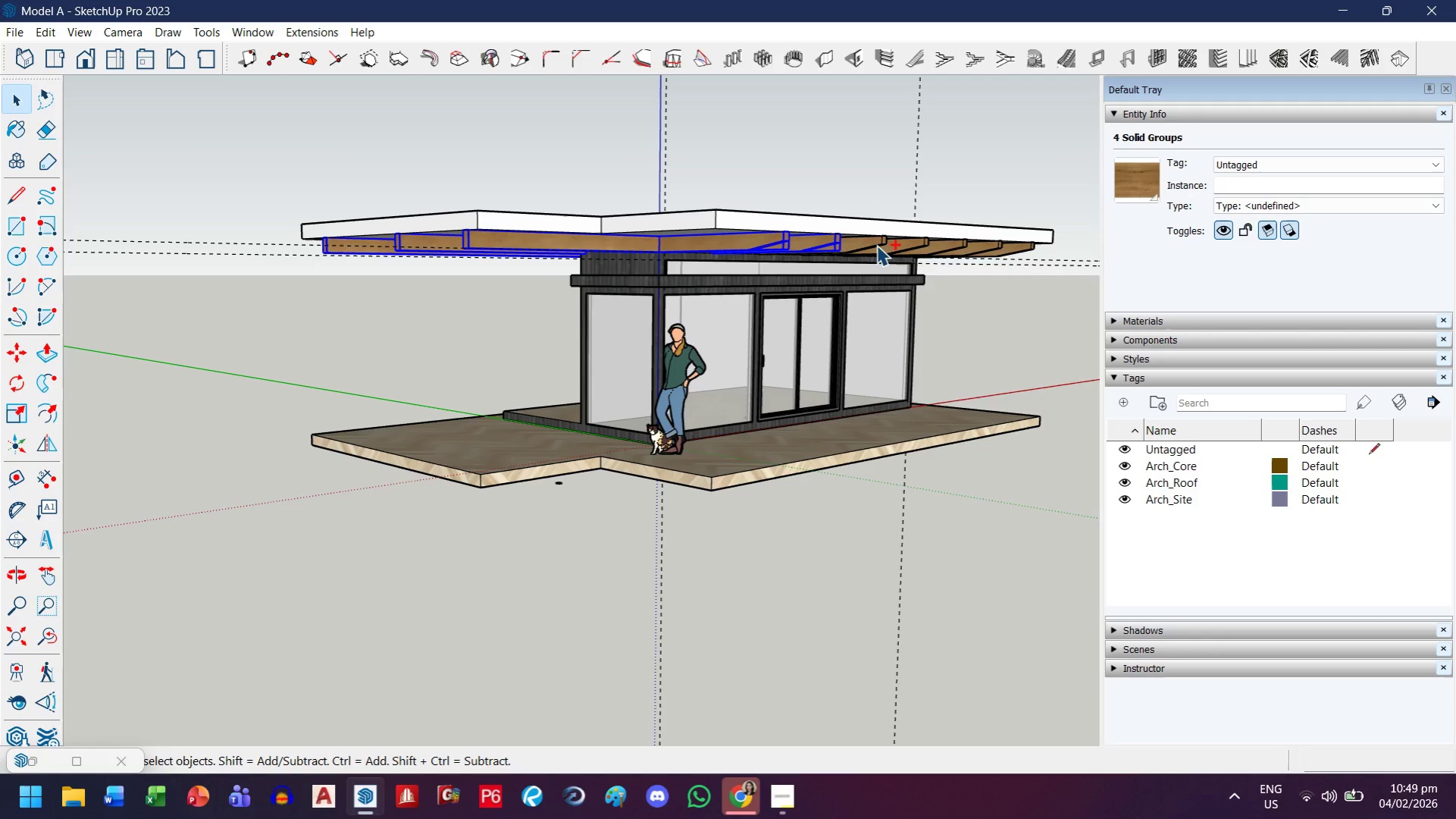 
hold_key(key=ControlLeft, duration=1.52)
left_click([868, 245])
 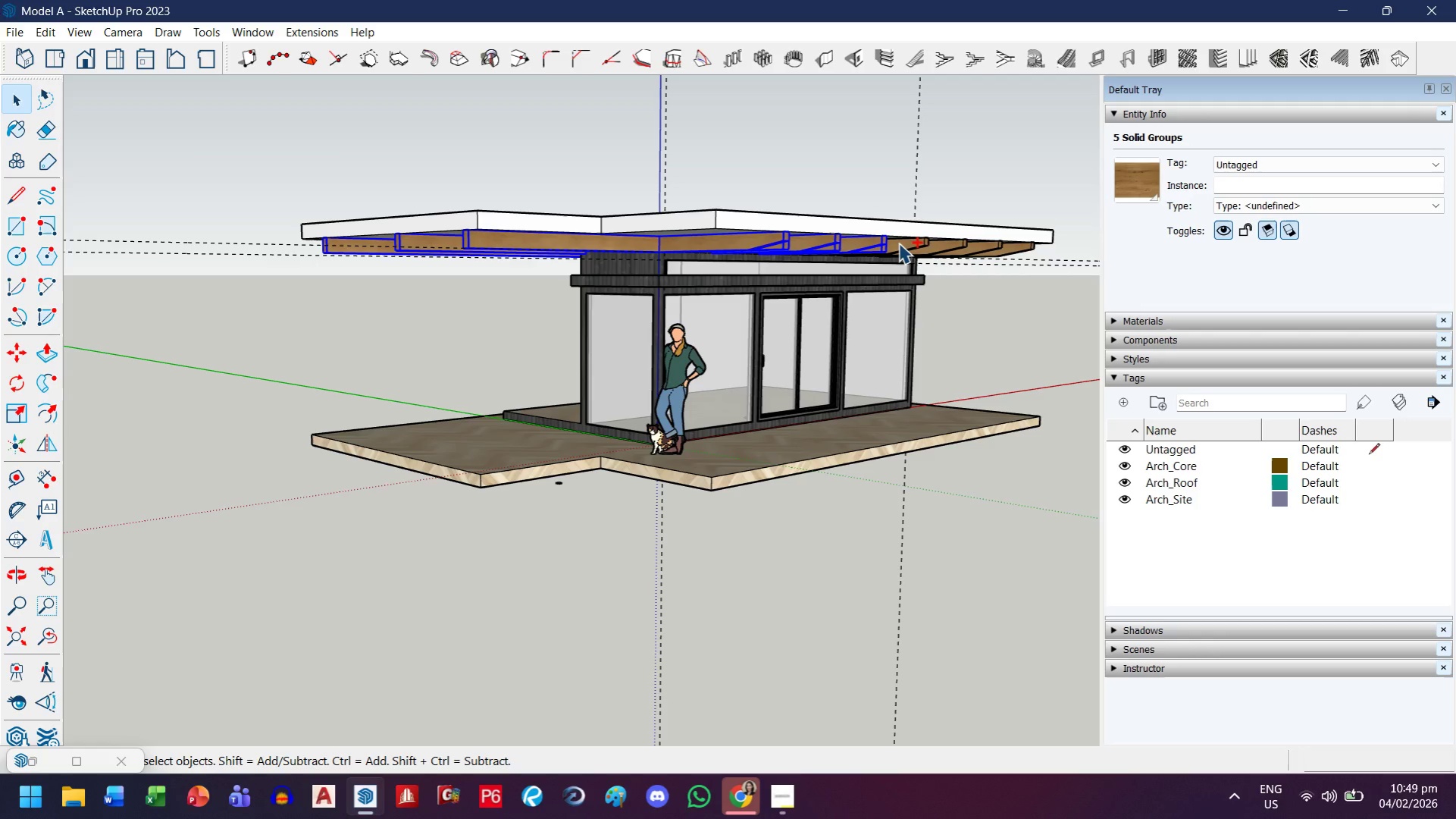 
left_click([898, 243])
 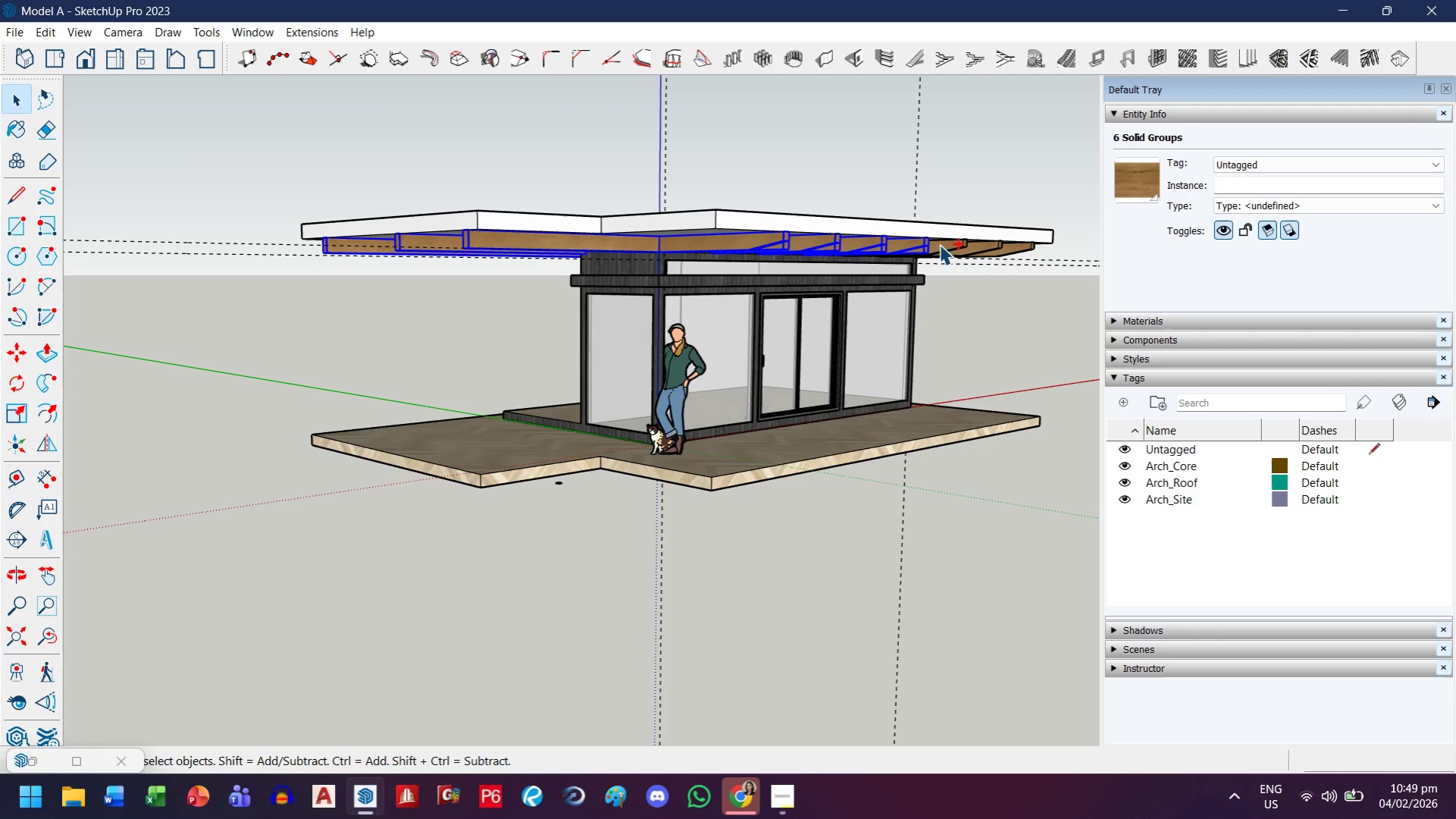 
left_click([939, 245])
 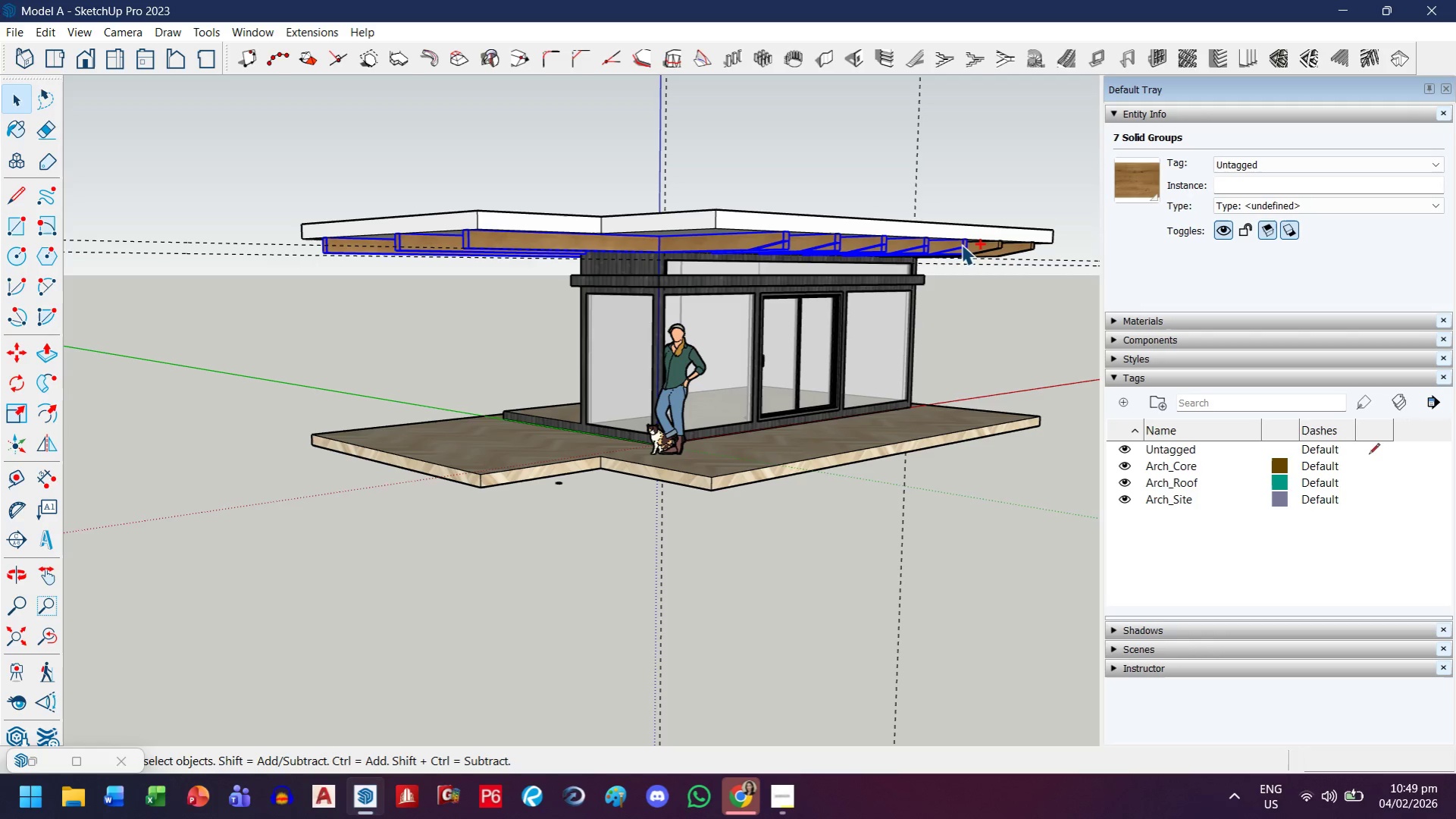 
hold_key(key=ControlLeft, duration=1.51)
left_click([975, 246])
 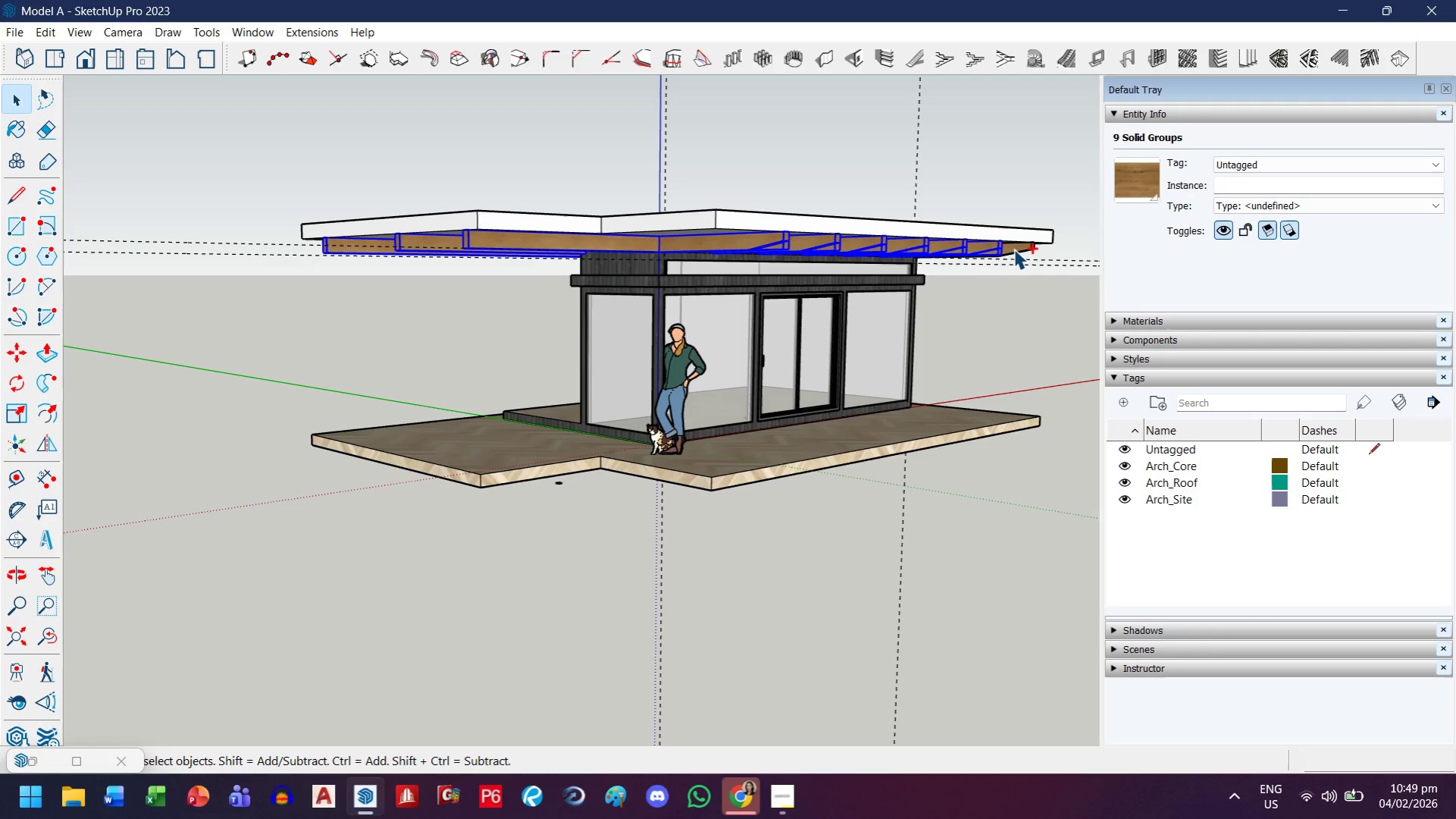 
left_click([1013, 249])
 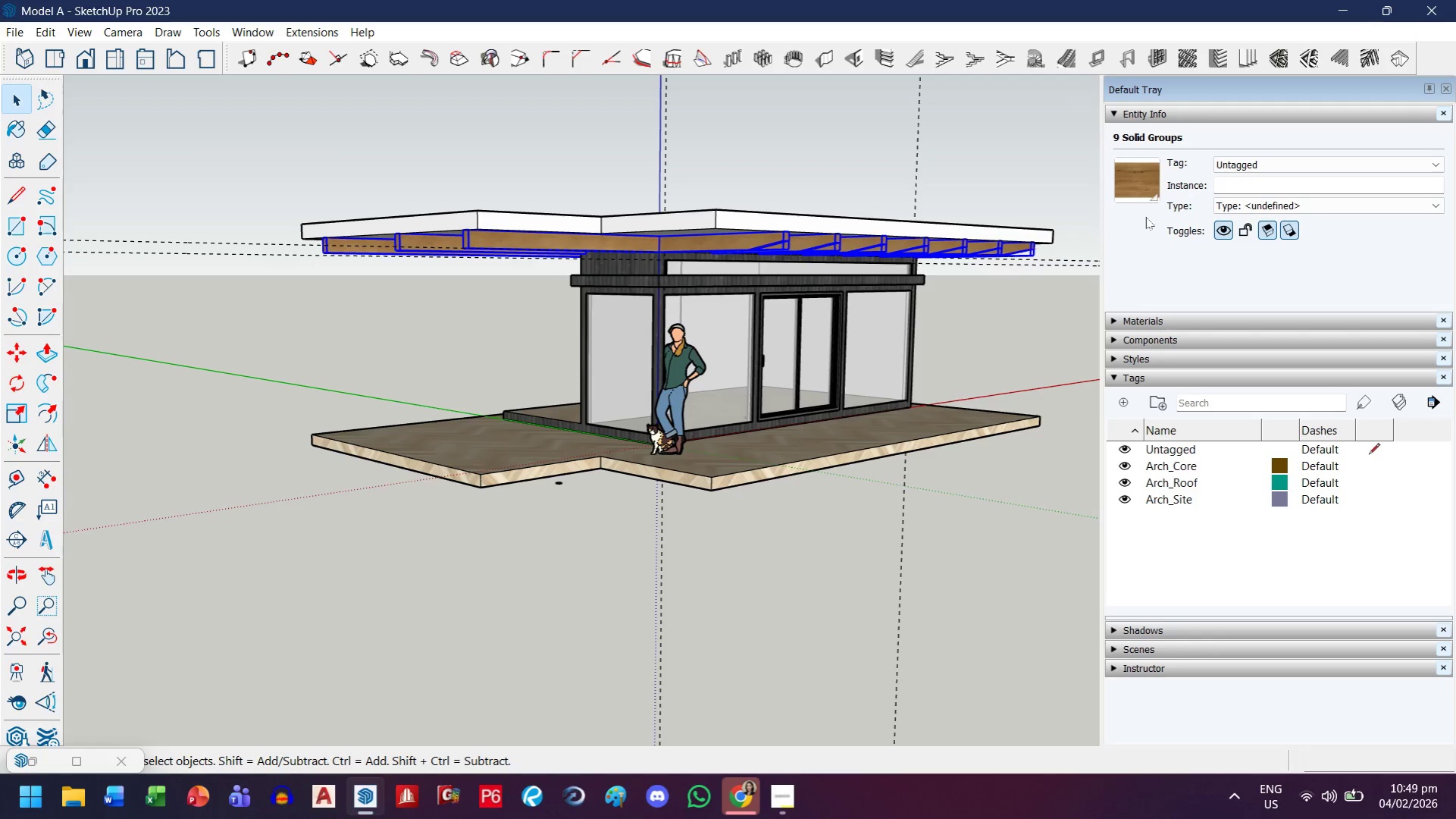 
key(Control+ControlLeft)
 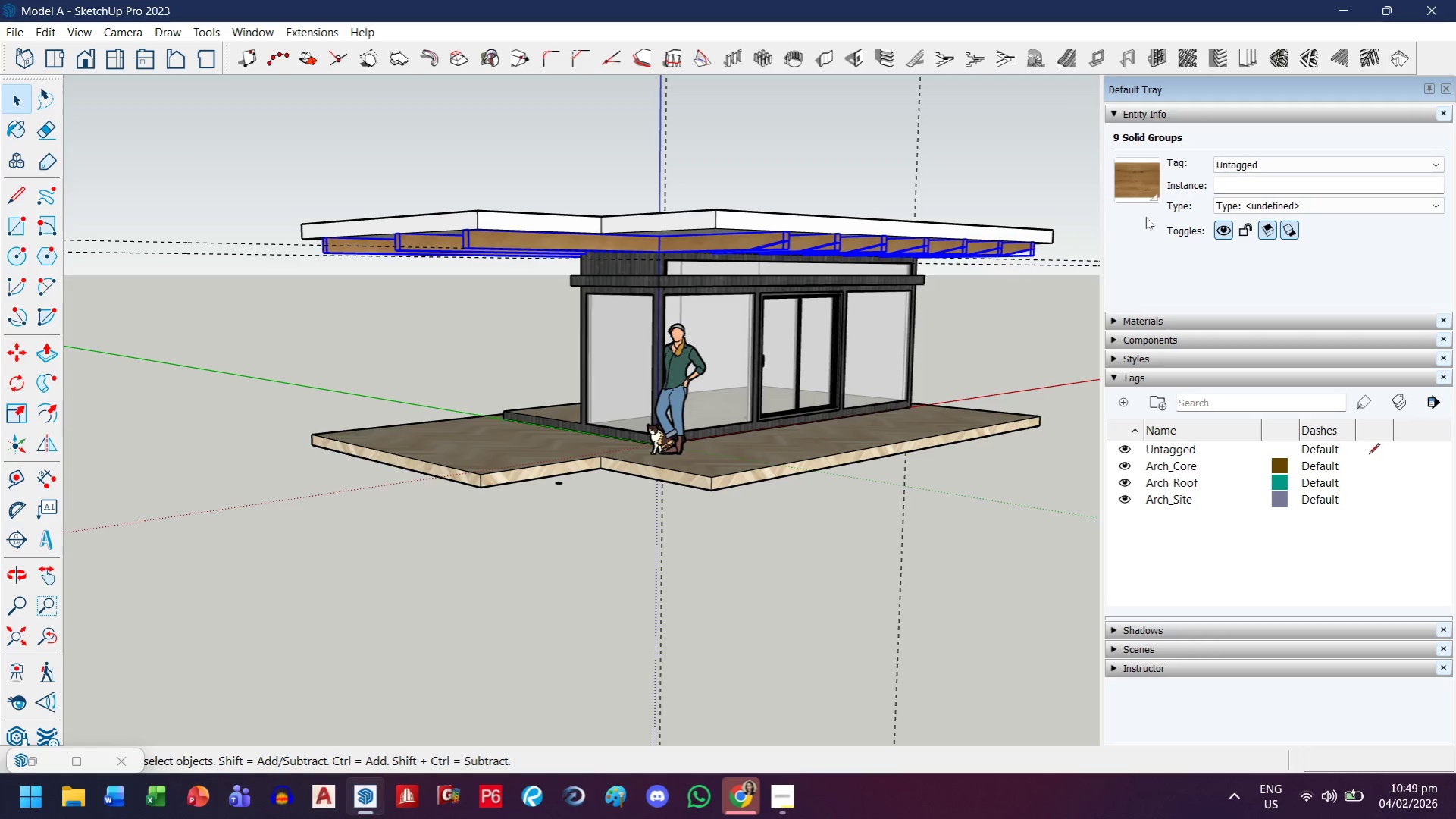 
key(Control+ControlLeft)
 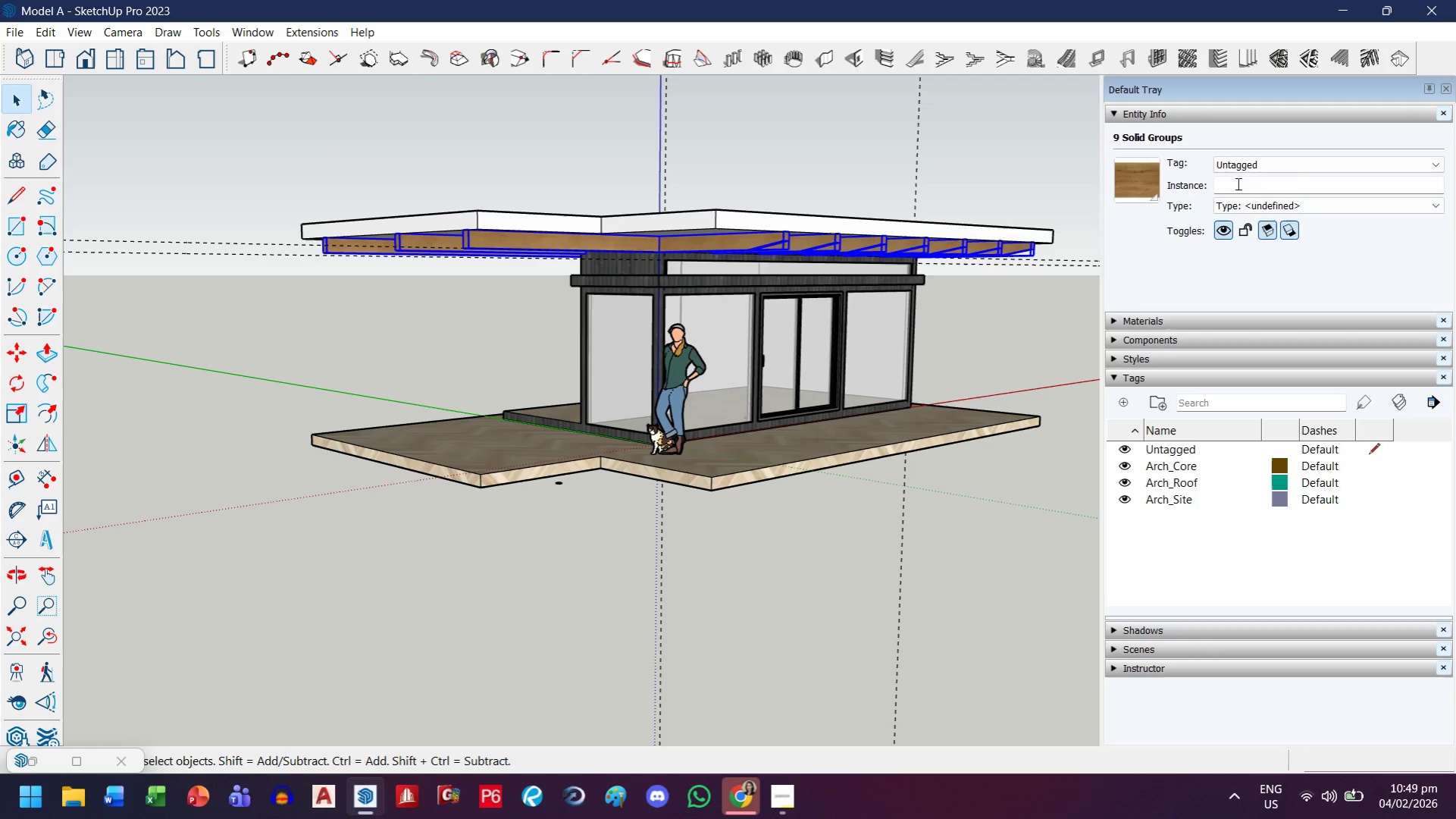 
key(Control+ControlLeft)
 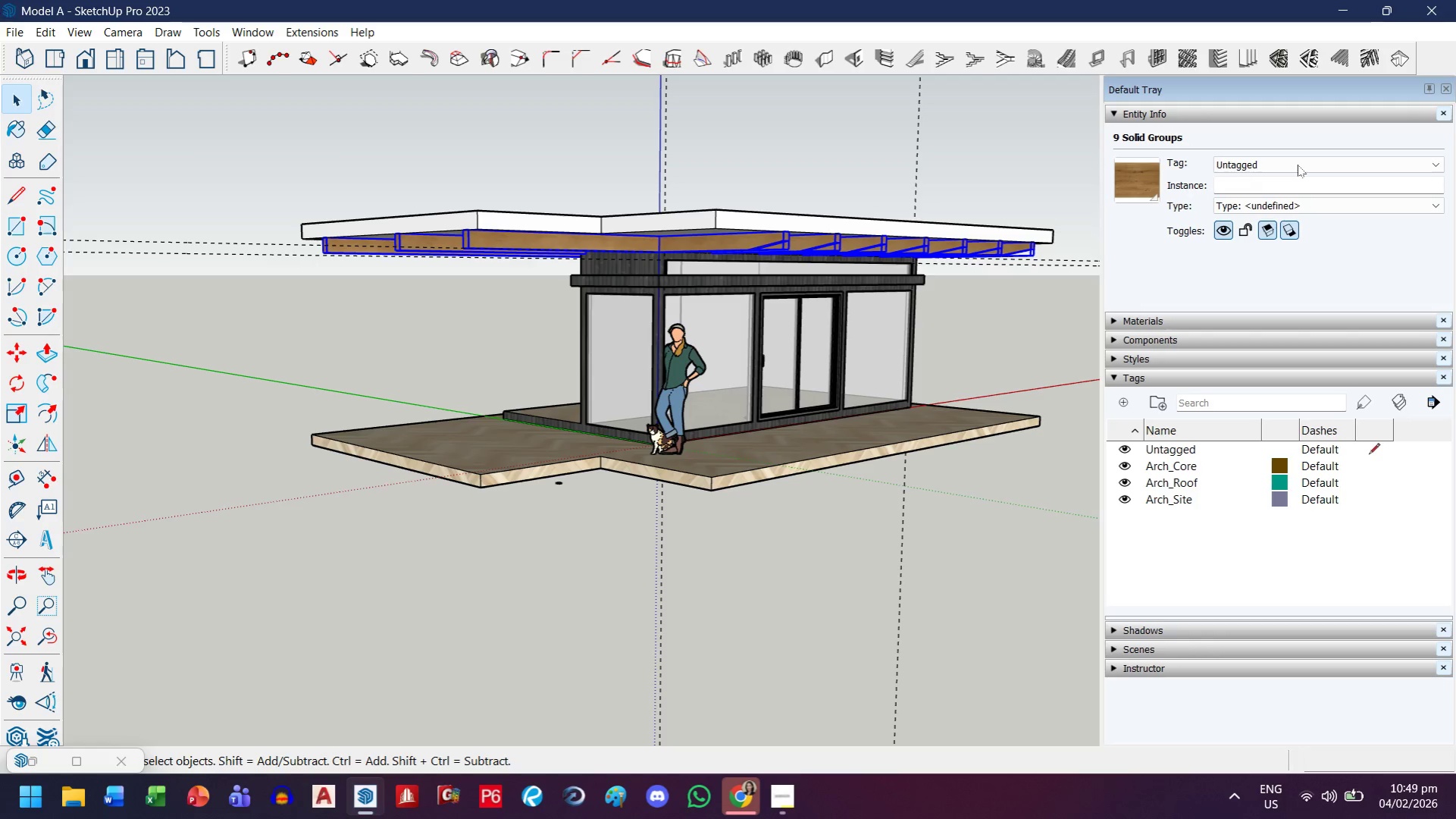 
key(Control+ControlLeft)
 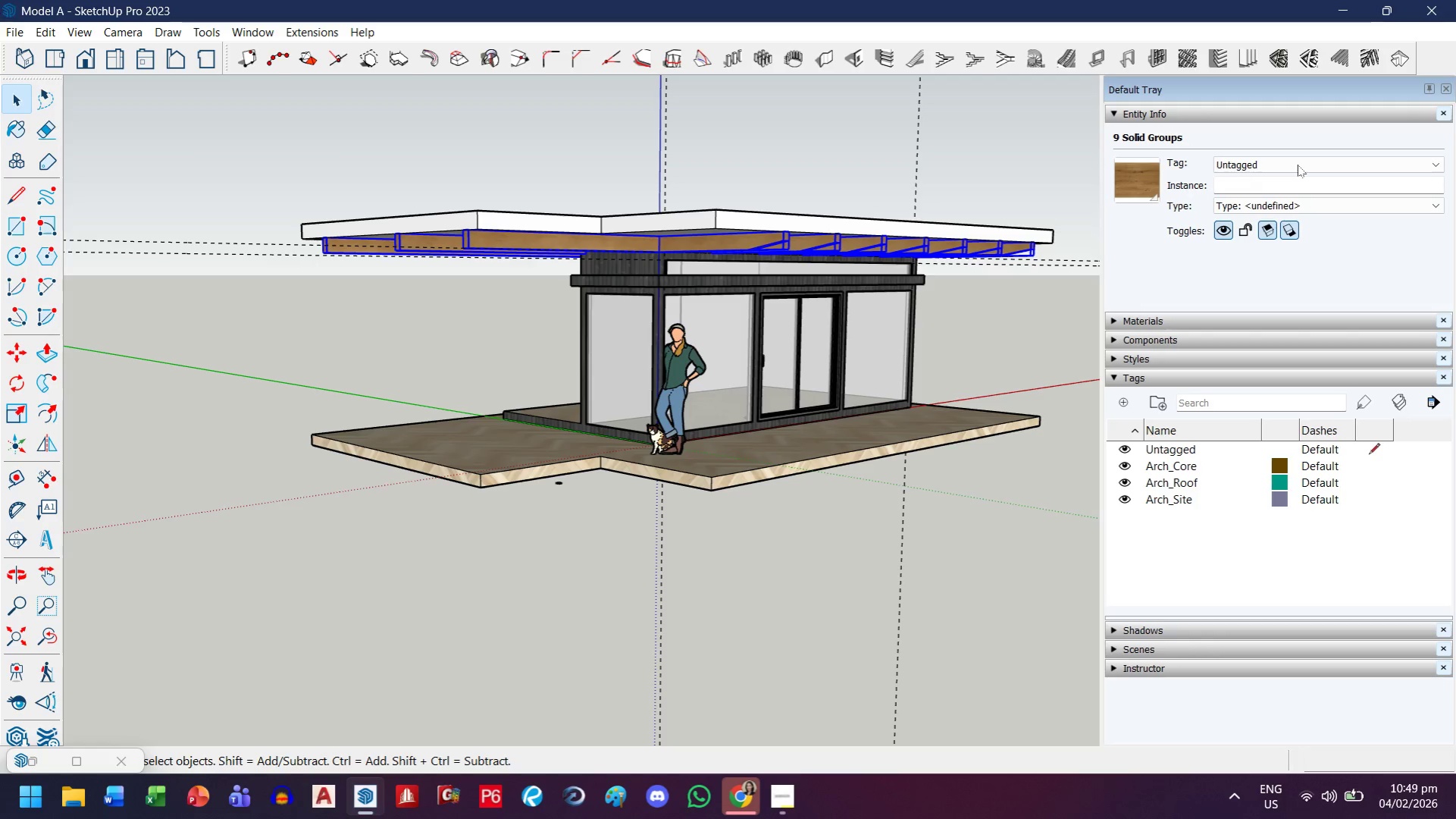 
key(Control+ControlLeft)
 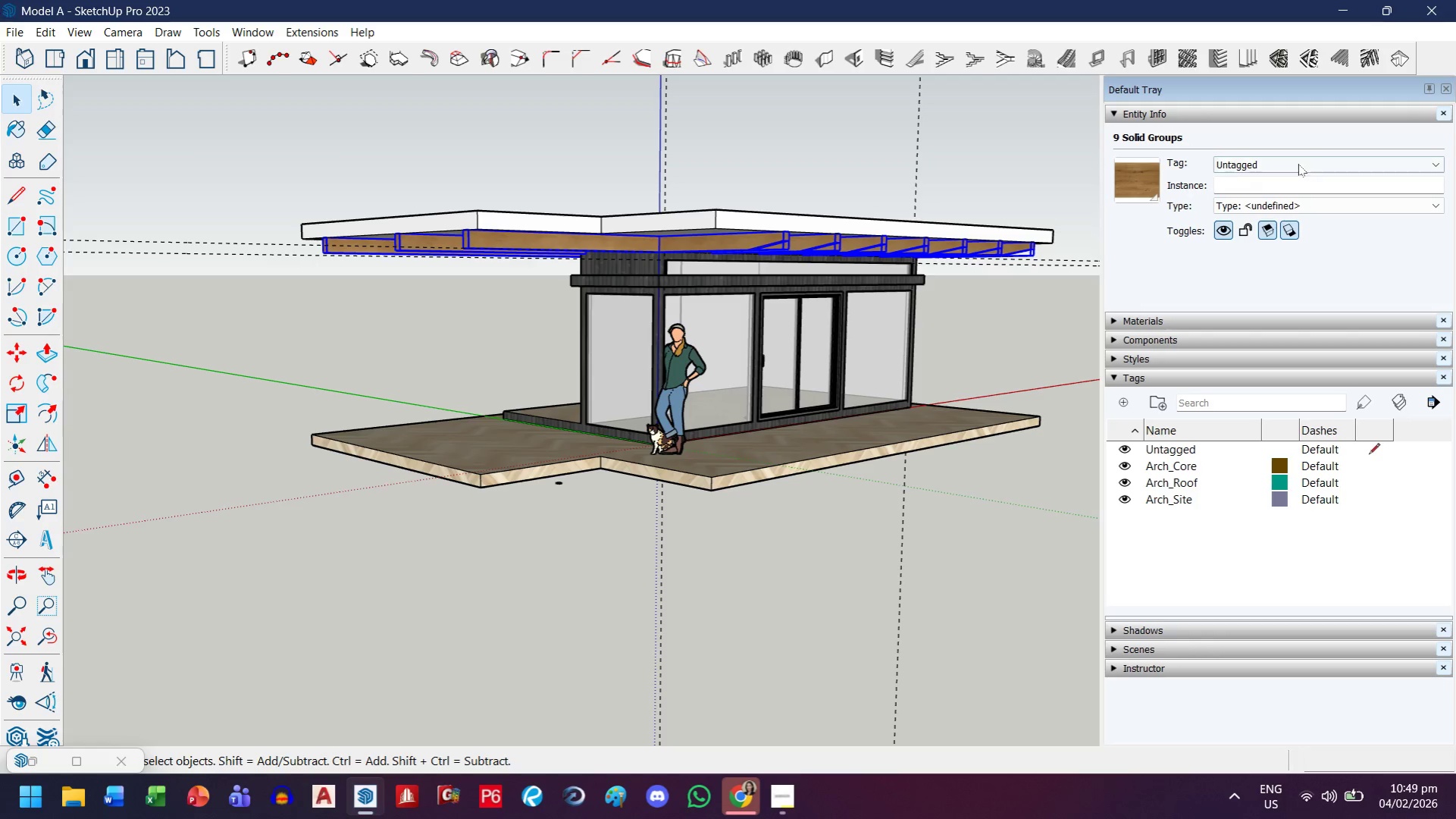 
key(Control+ControlLeft)
 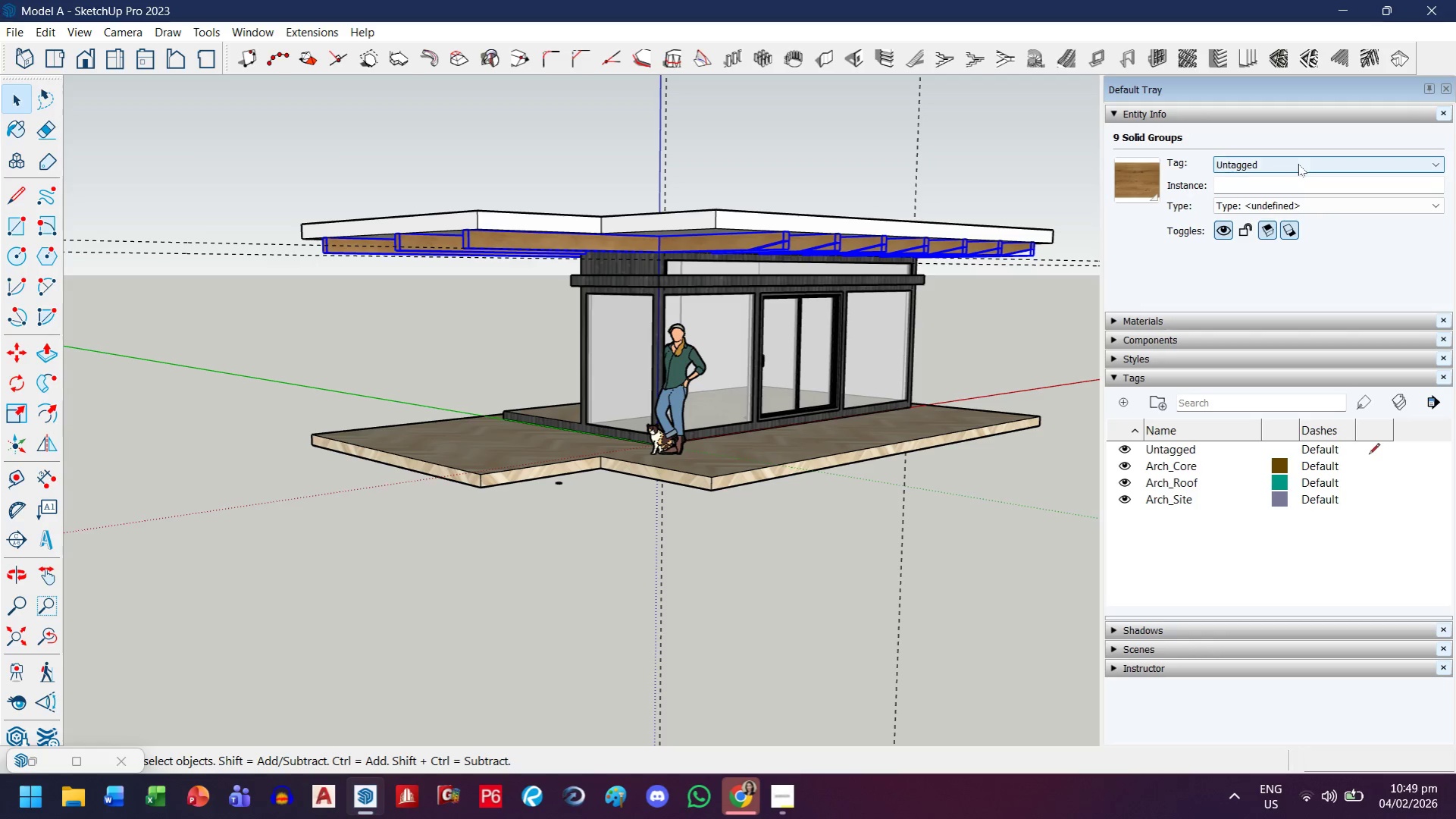 
left_click([1298, 164])
 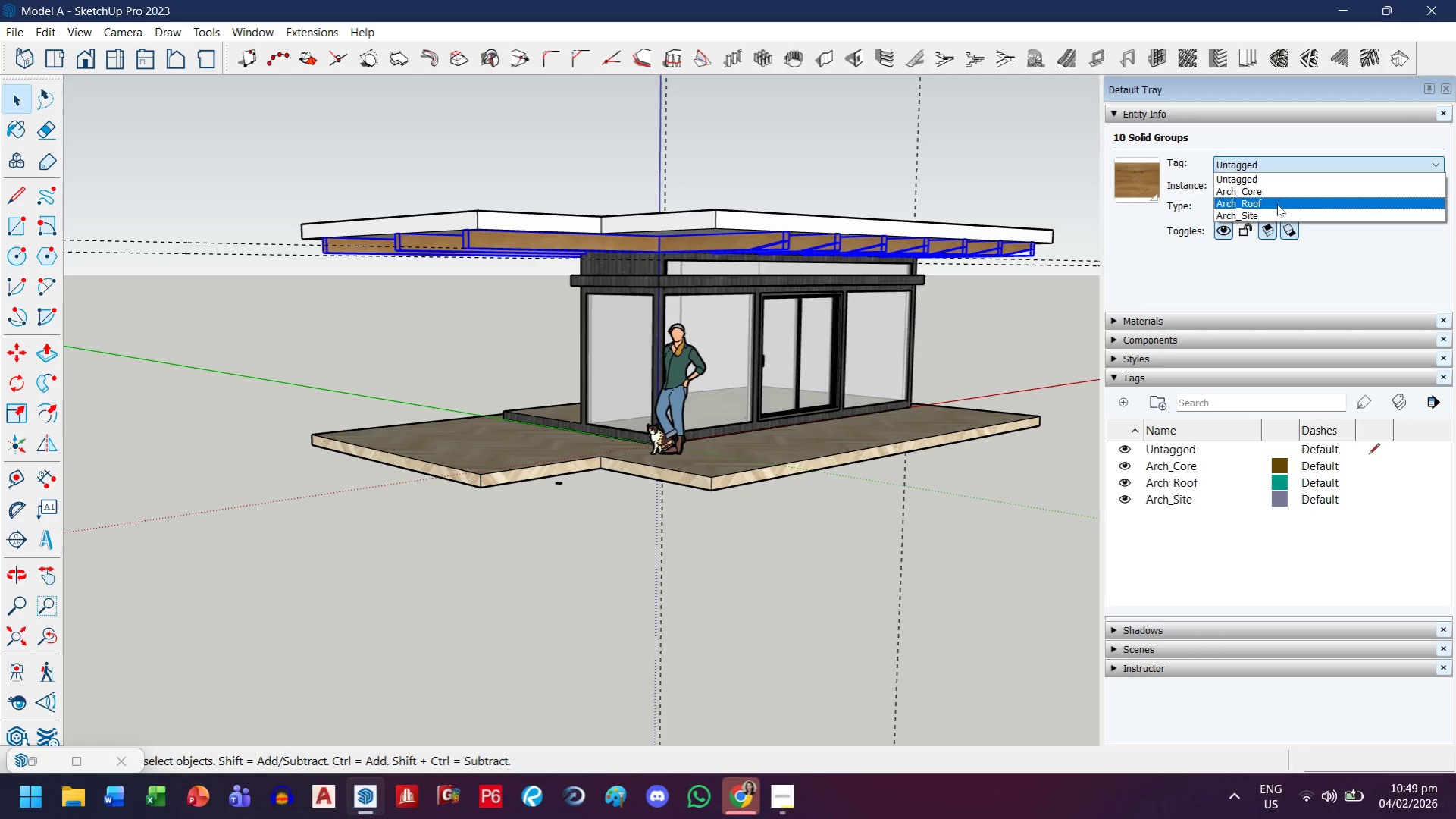 
left_click([1276, 204])
 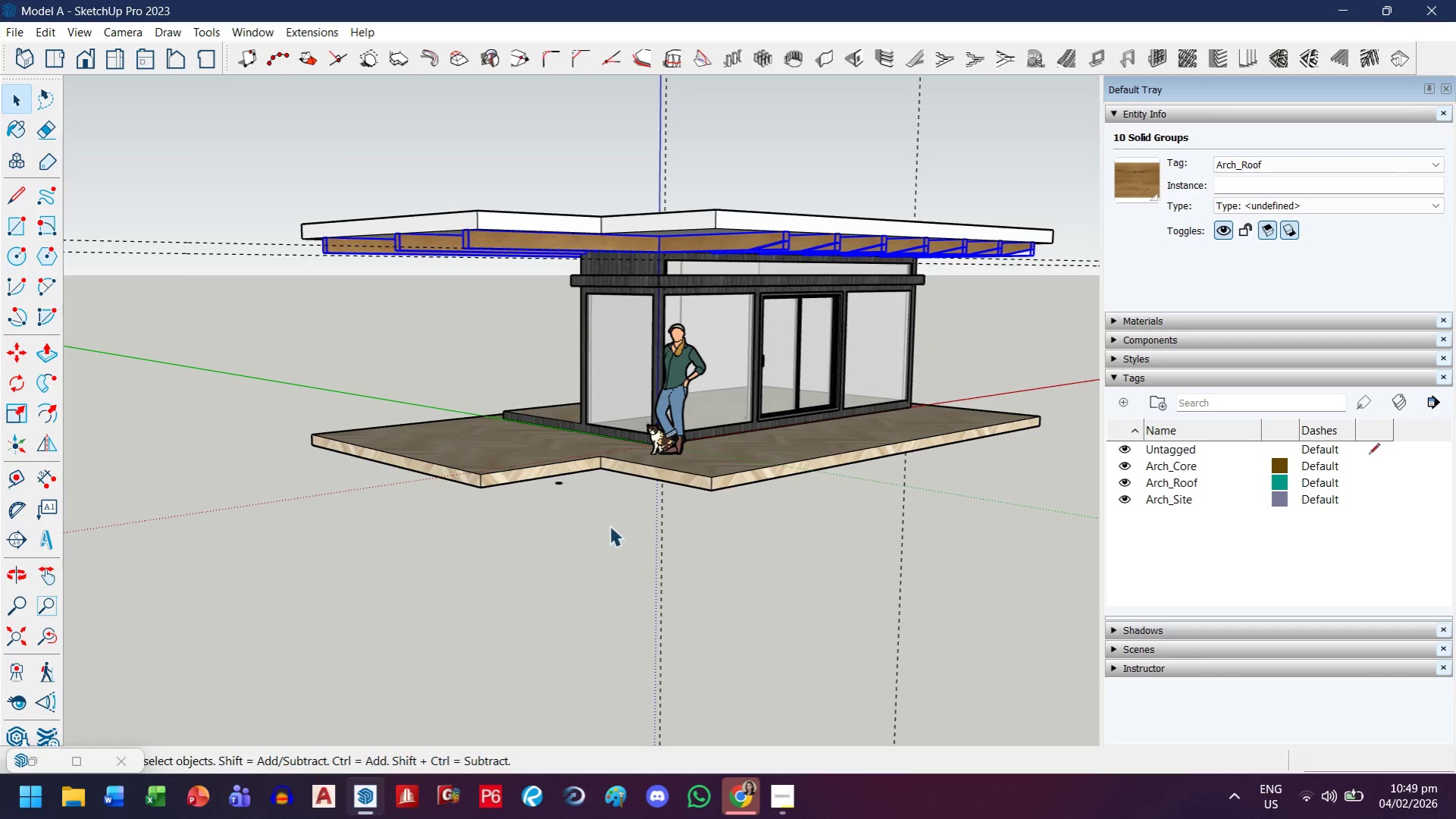 
left_click([546, 605])
 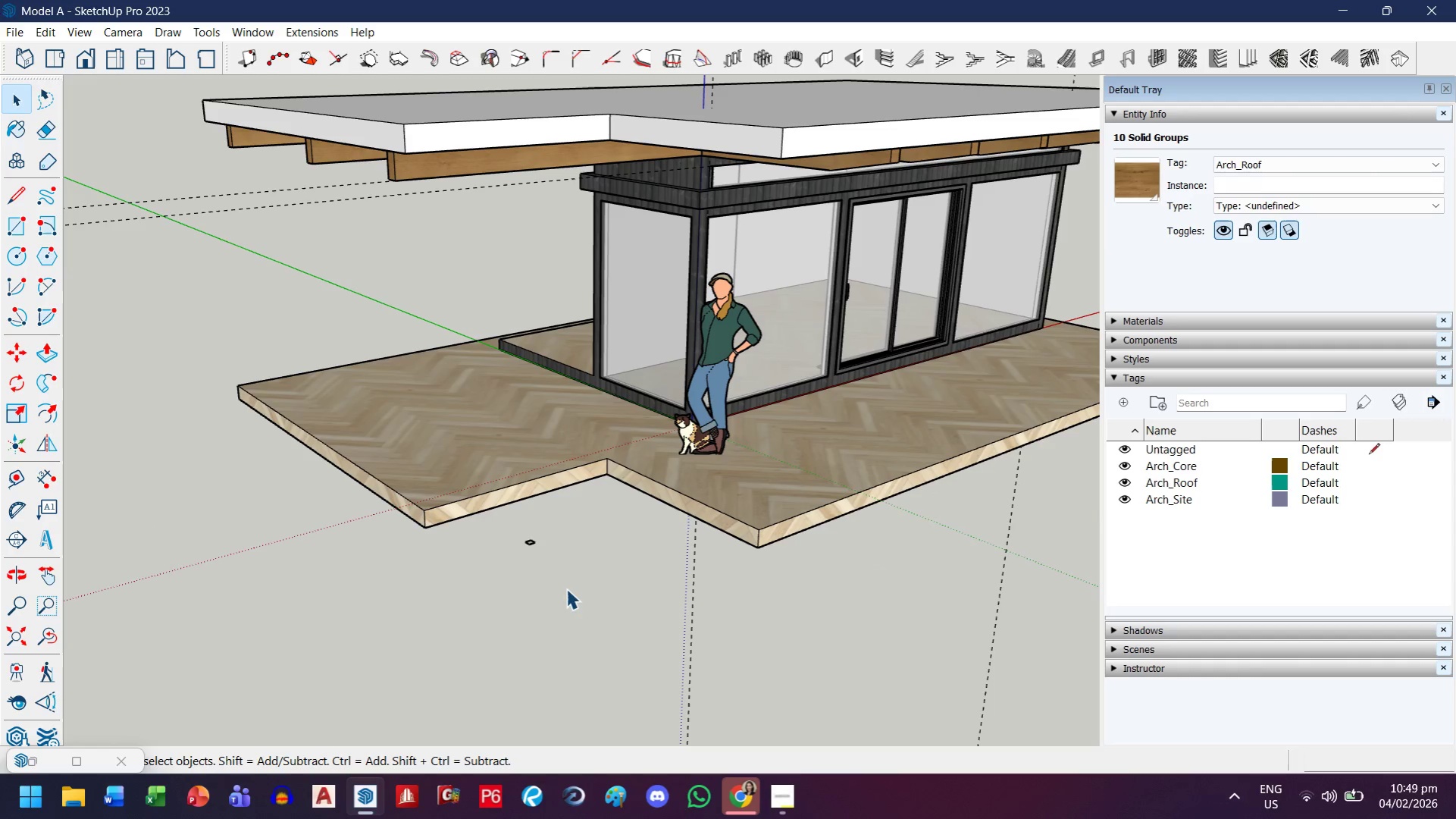 
scroll: coordinate [546, 554], scroll_direction: up, amount: 4.0
 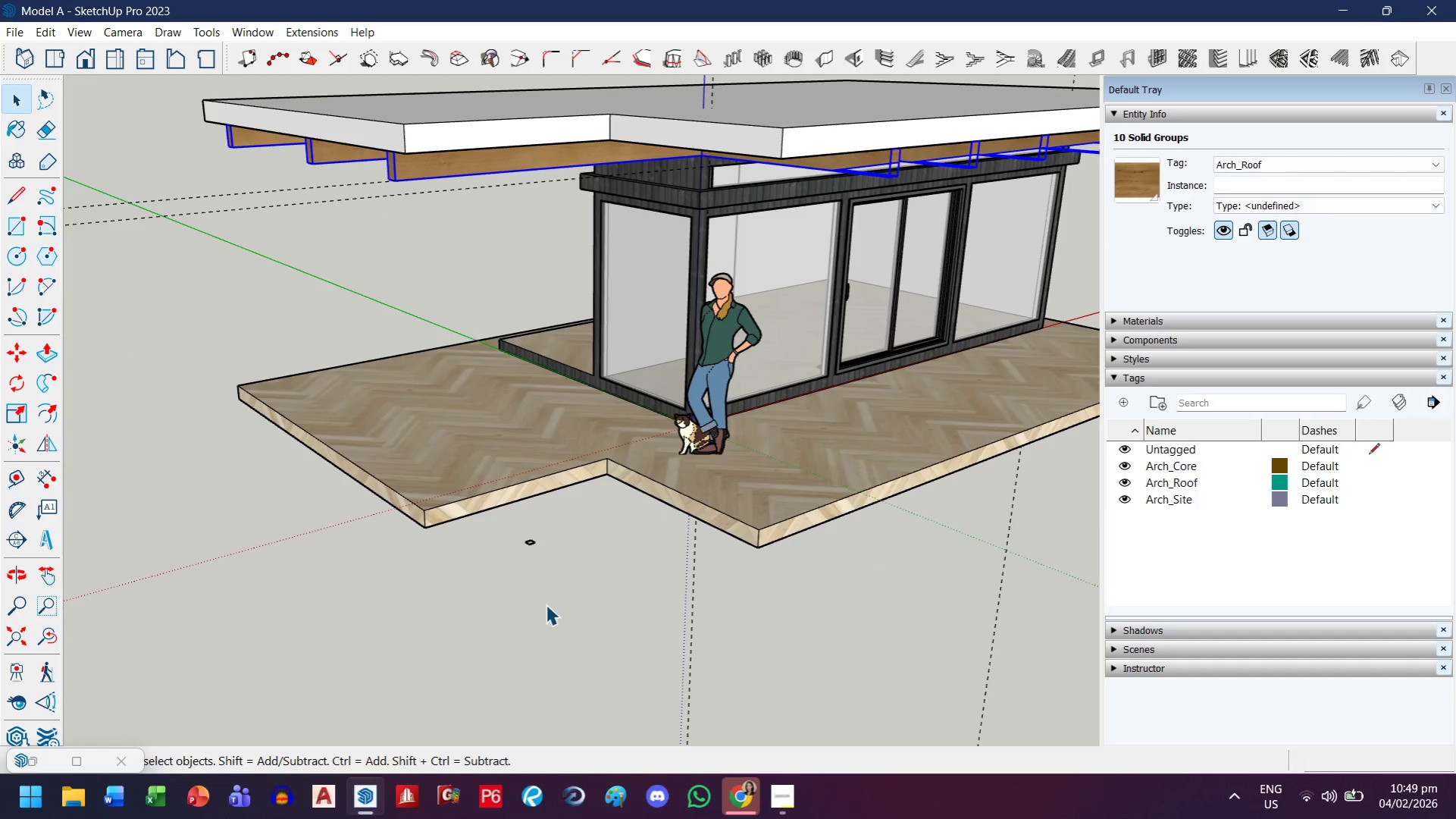 
left_click_drag(start_coordinate=[566, 589], to_coordinate=[508, 529])
 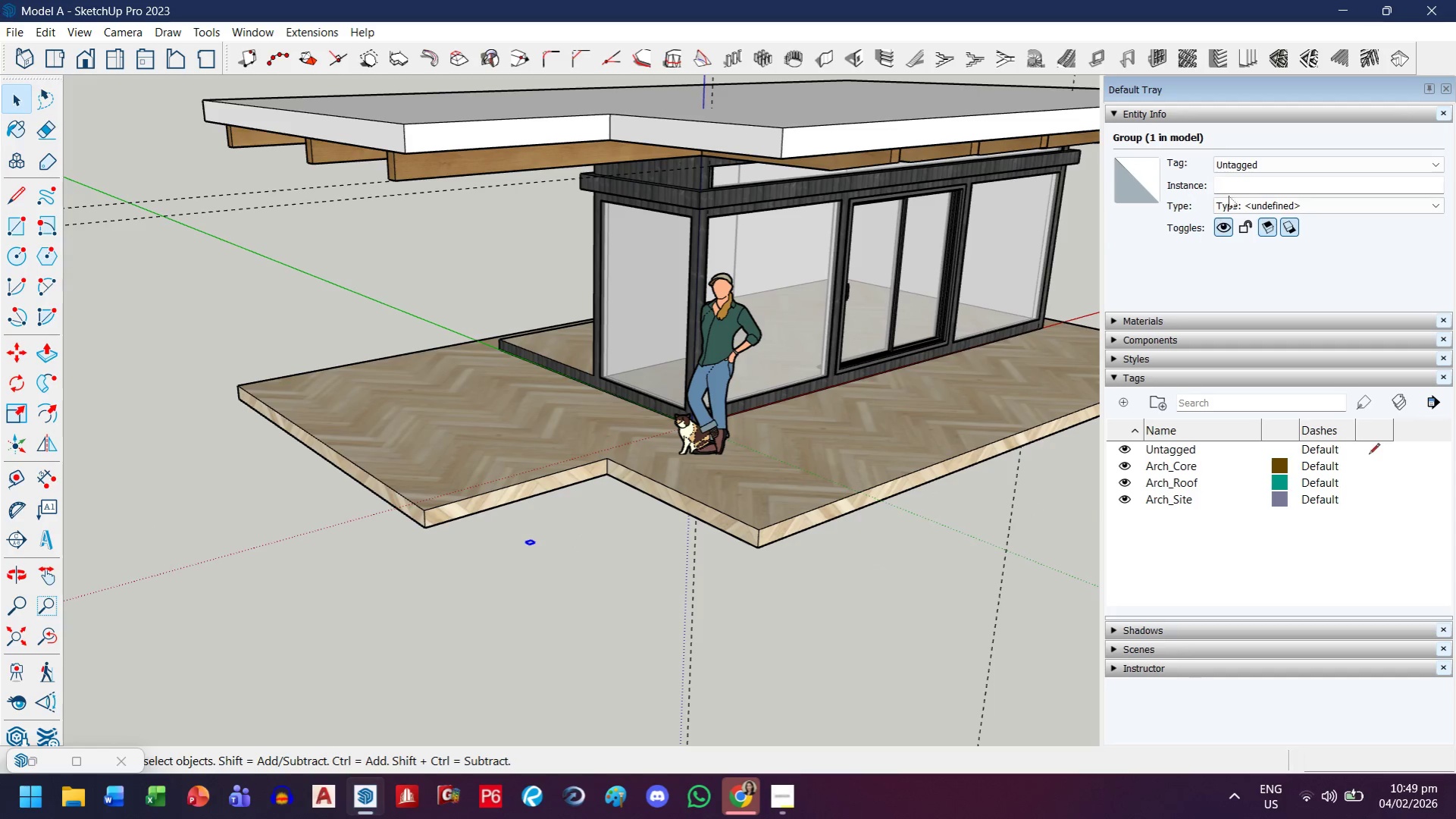 
left_click([1271, 163])
 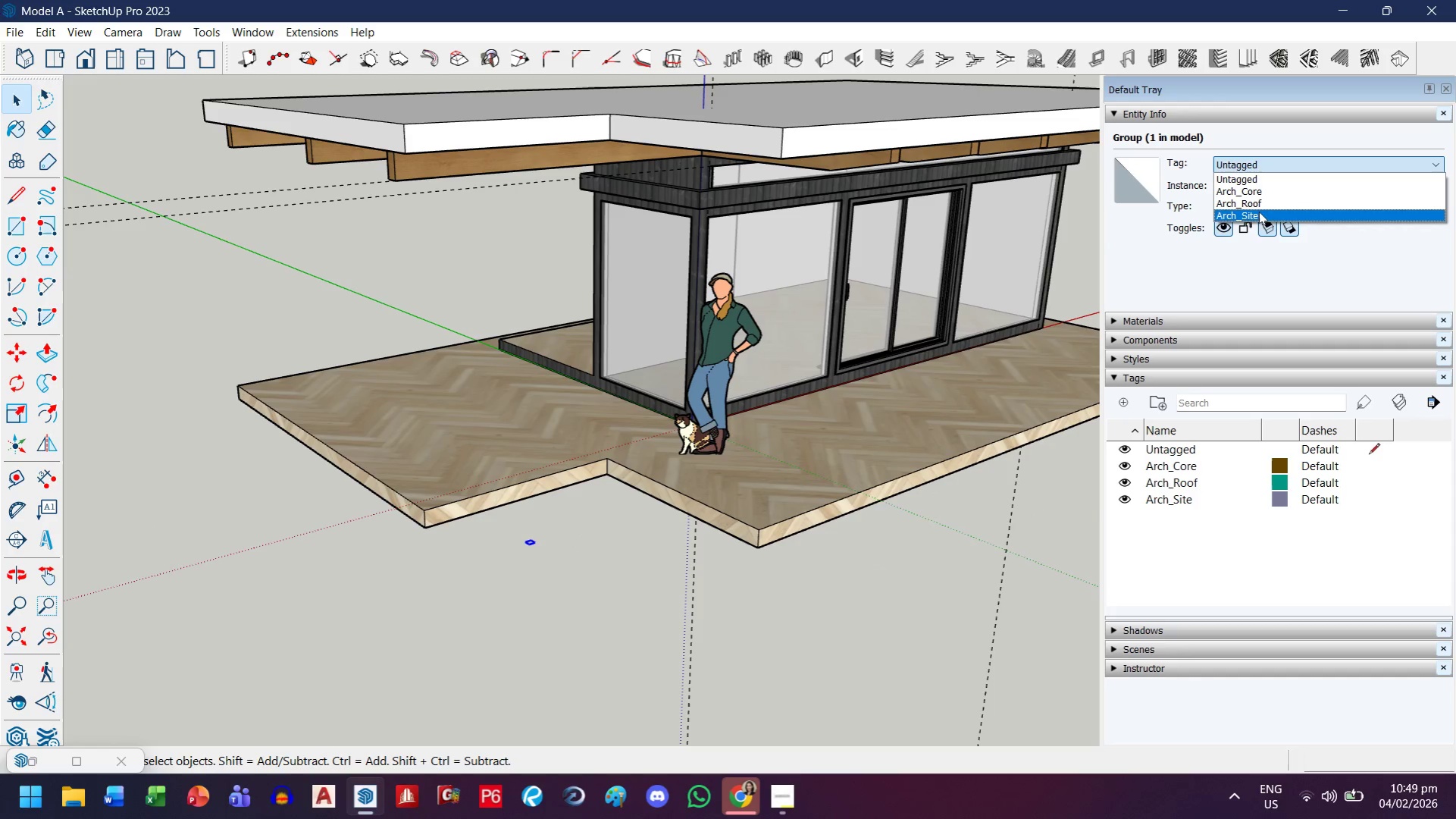 
left_click([1258, 214])
 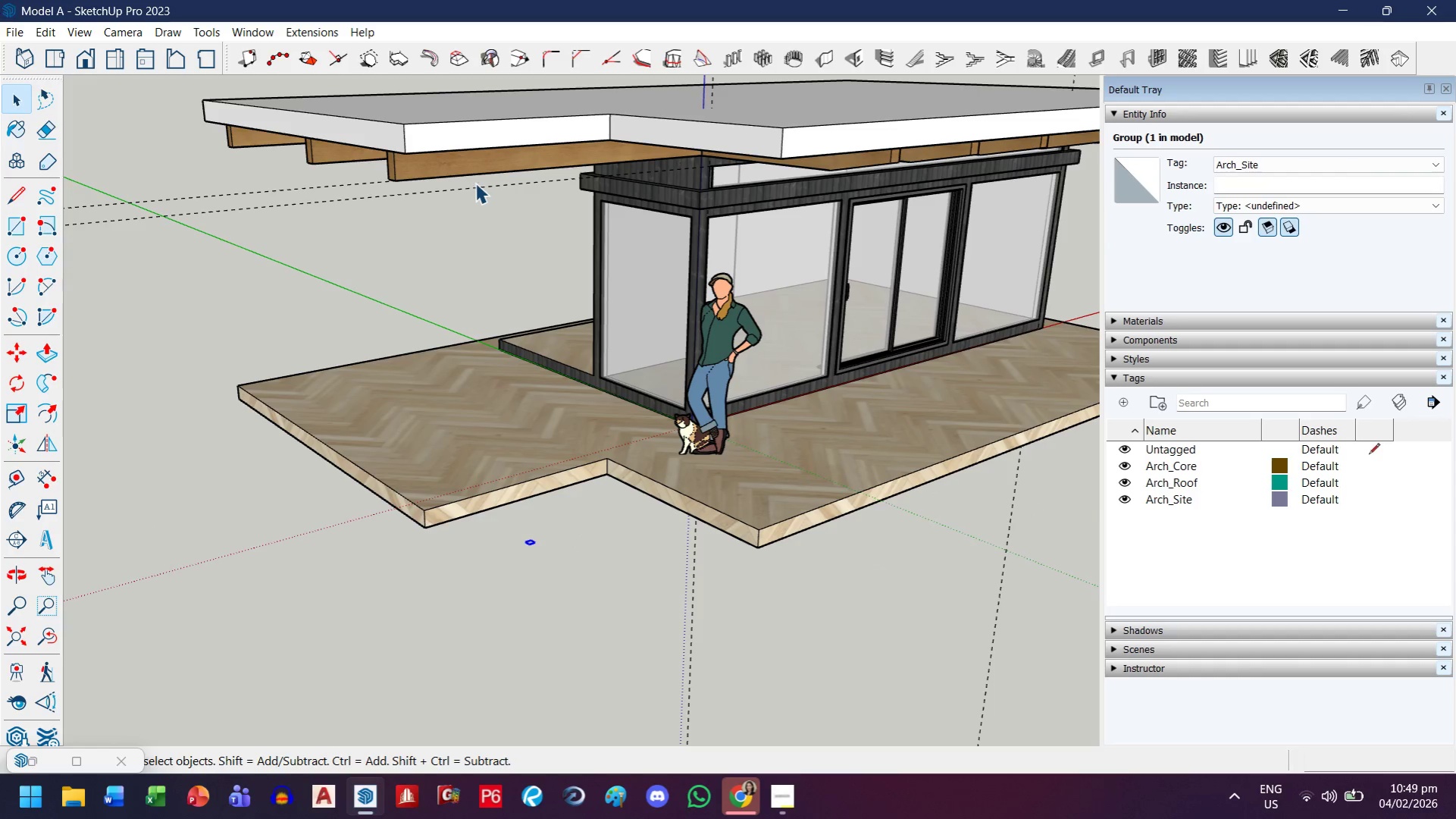 
left_click([478, 168])
 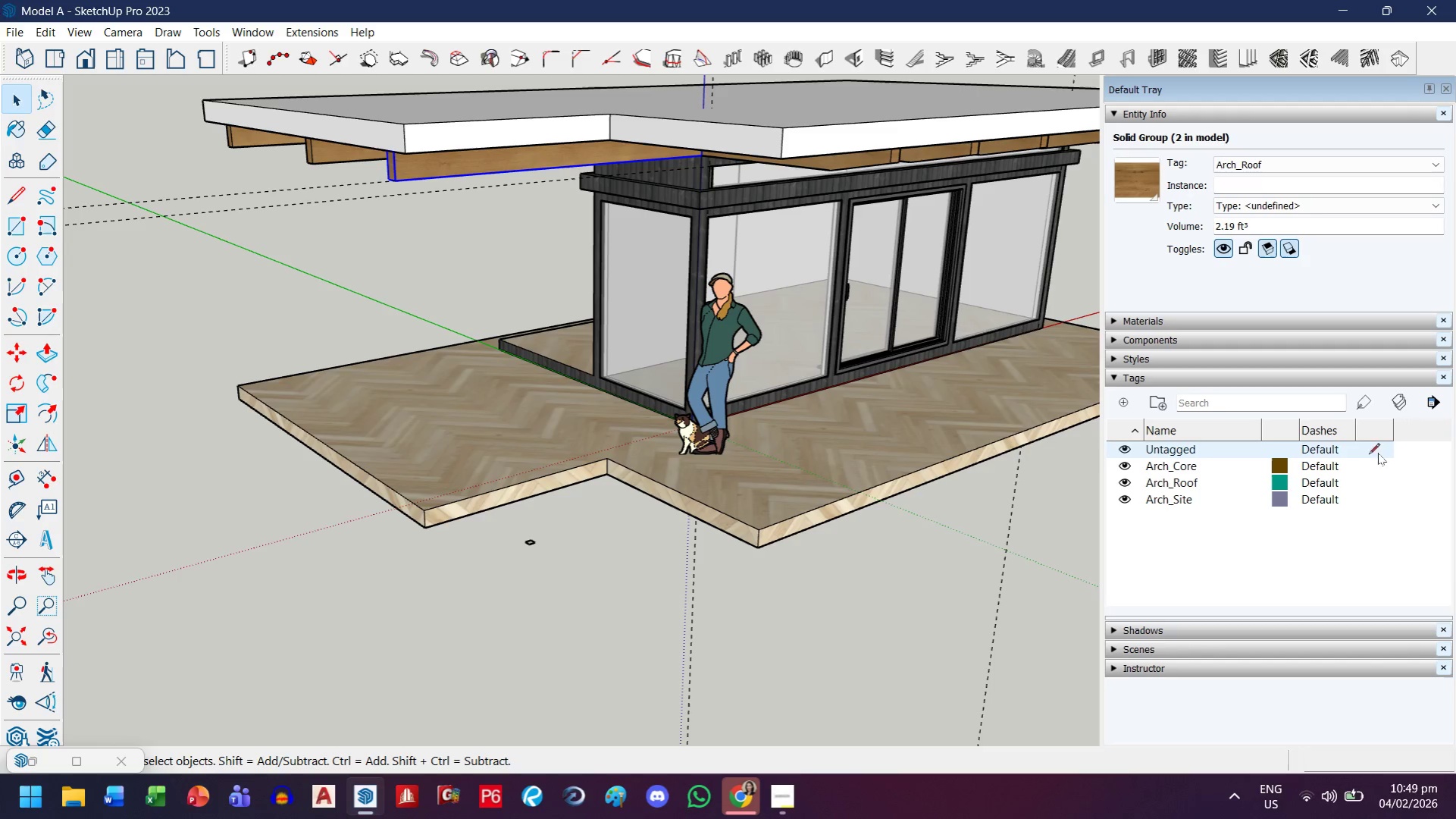 
left_click([1115, 323])
 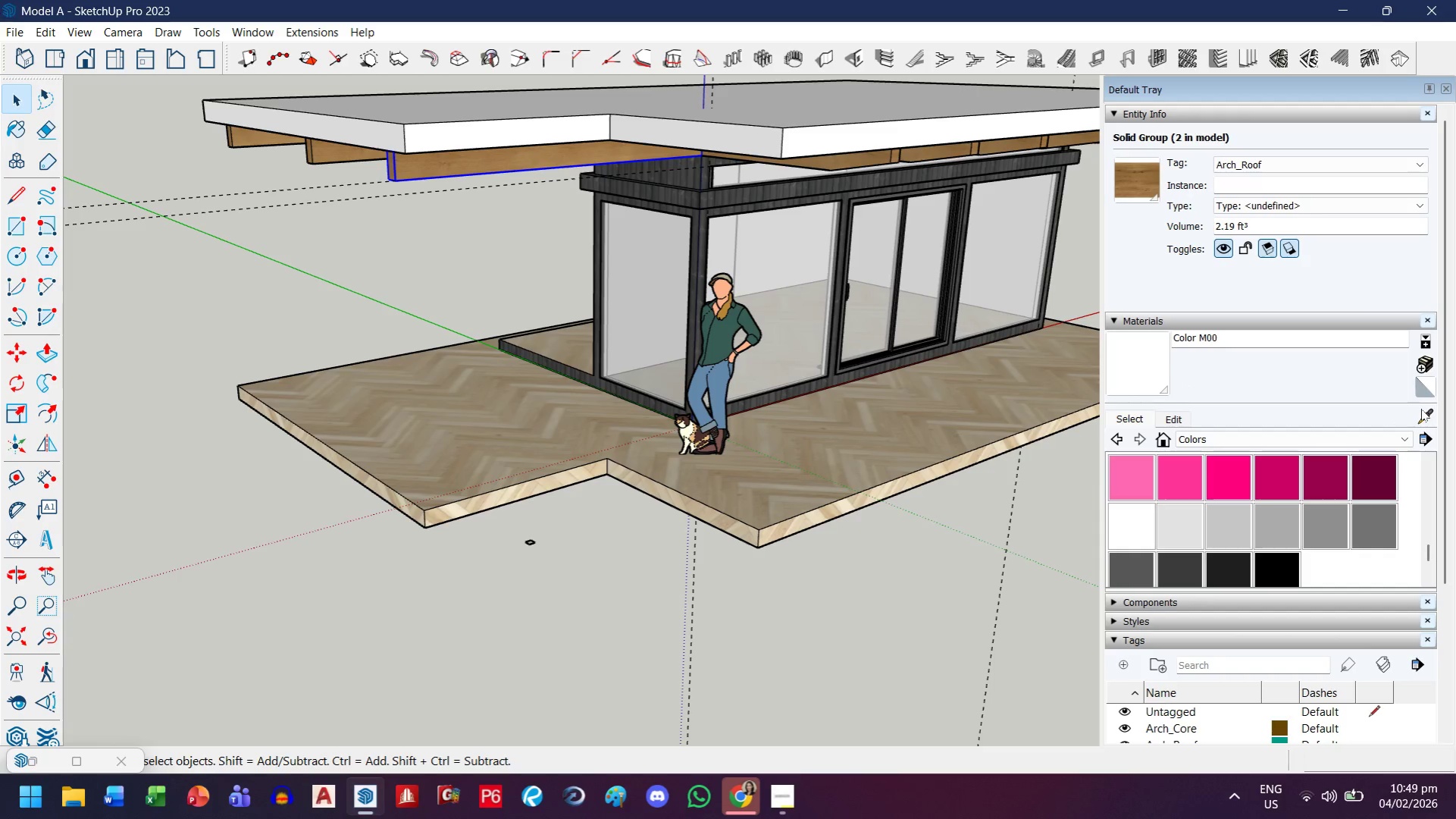 
scroll: coordinate [574, 576], scroll_direction: up, amount: 4.0
 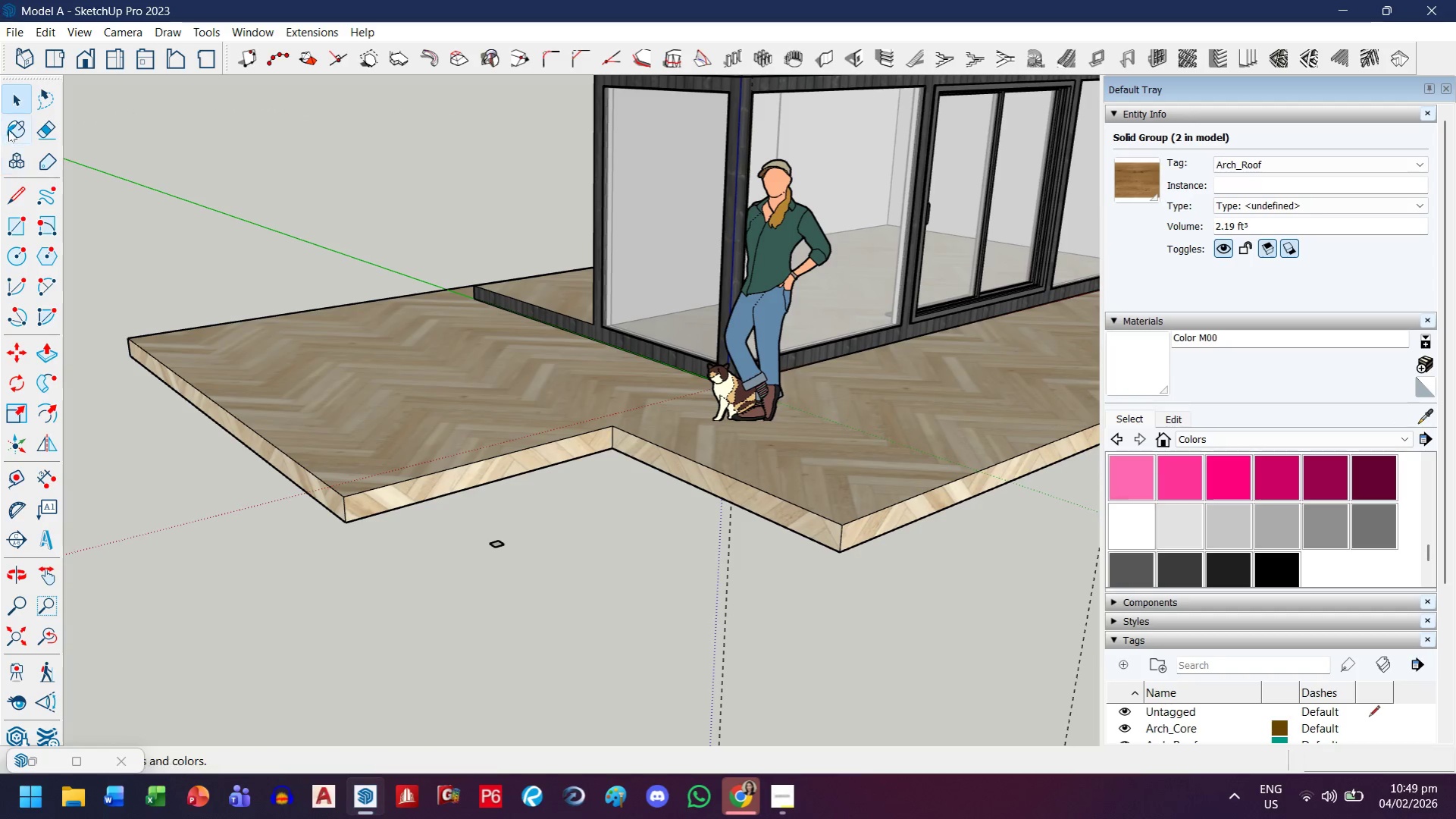 
left_click([17, 87])
 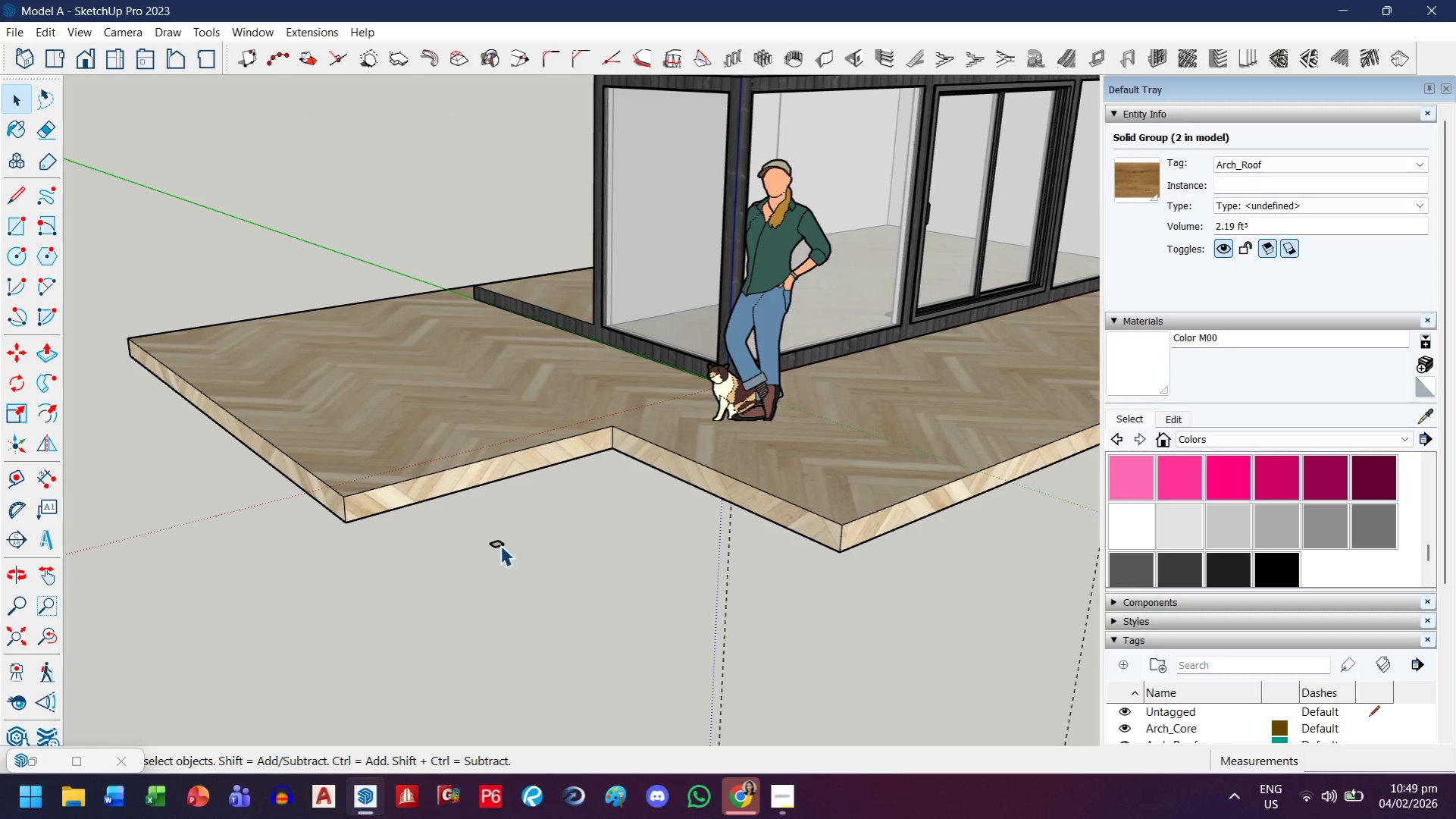 
double_click([498, 544])
 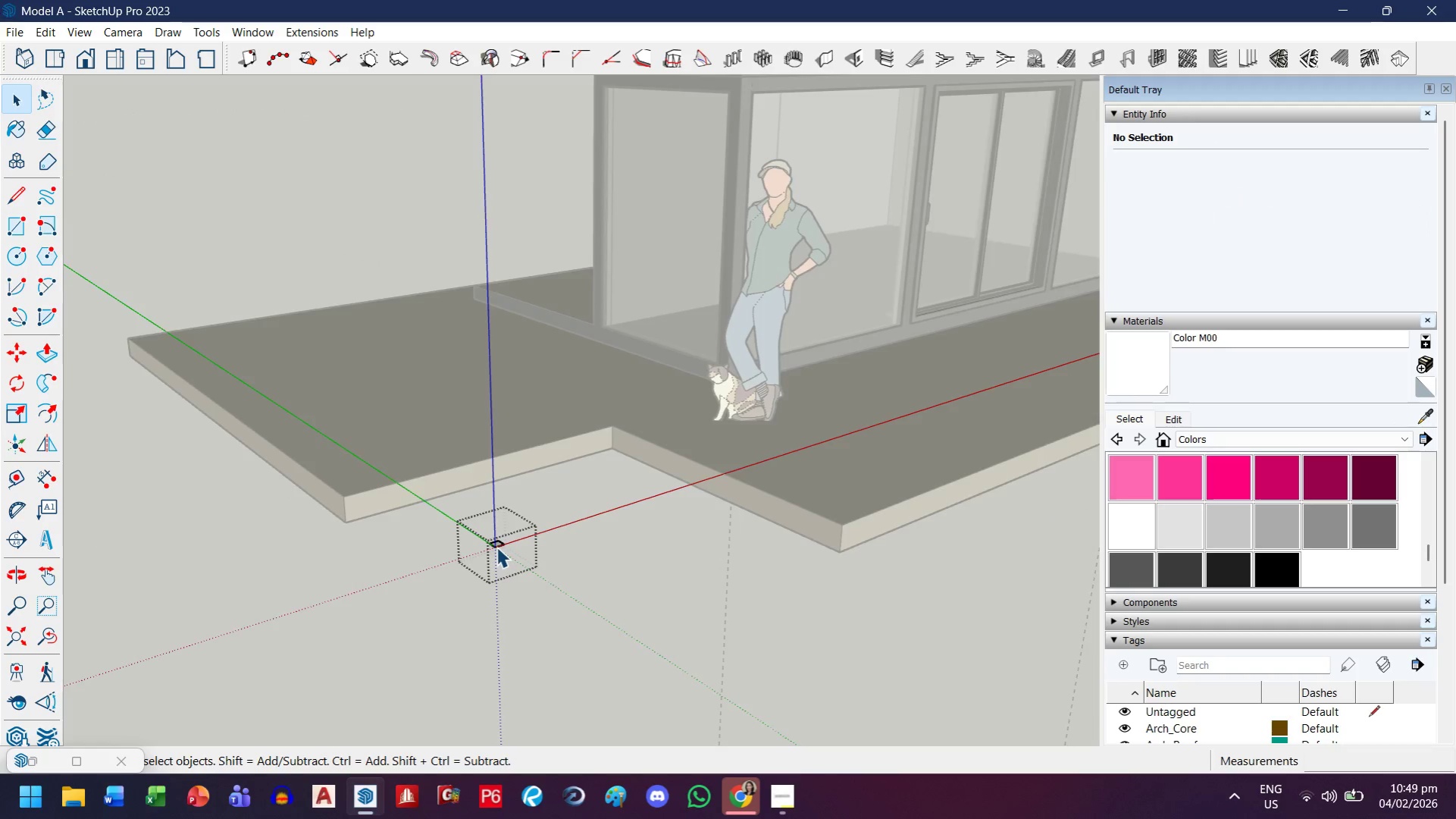 
key(P)
 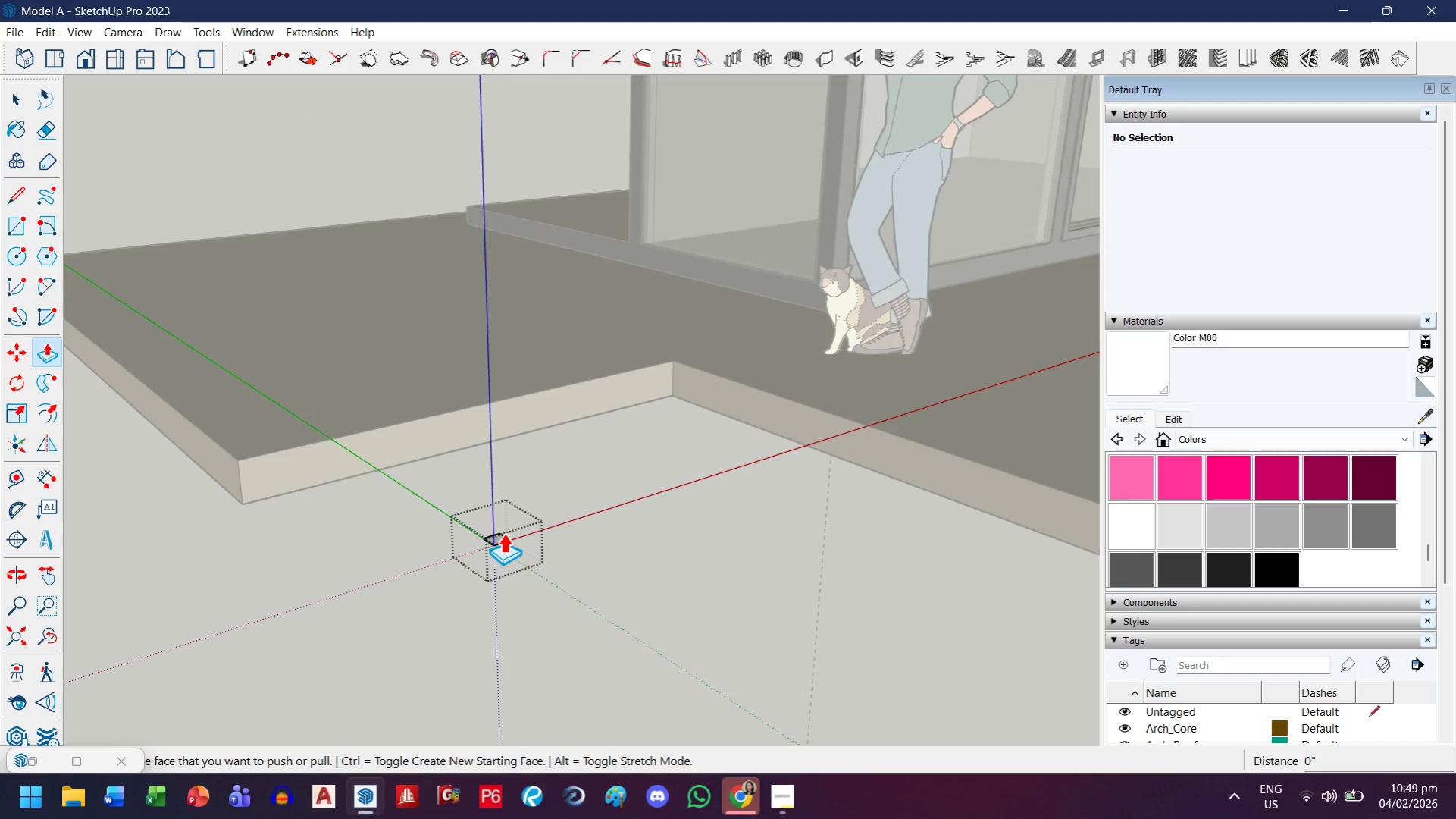 
scroll: coordinate [497, 551], scroll_direction: up, amount: 7.0
 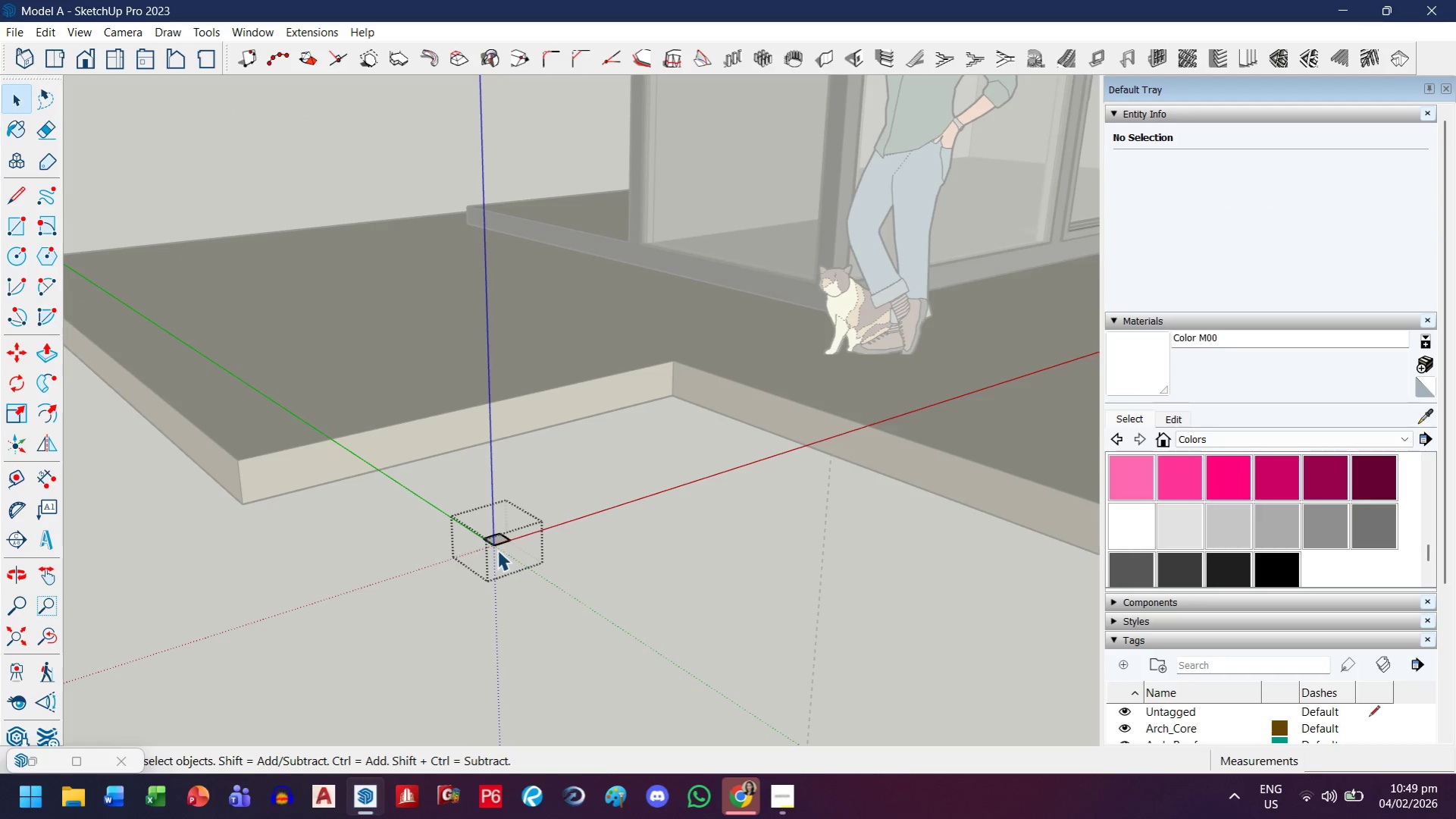 
left_click([504, 533])
 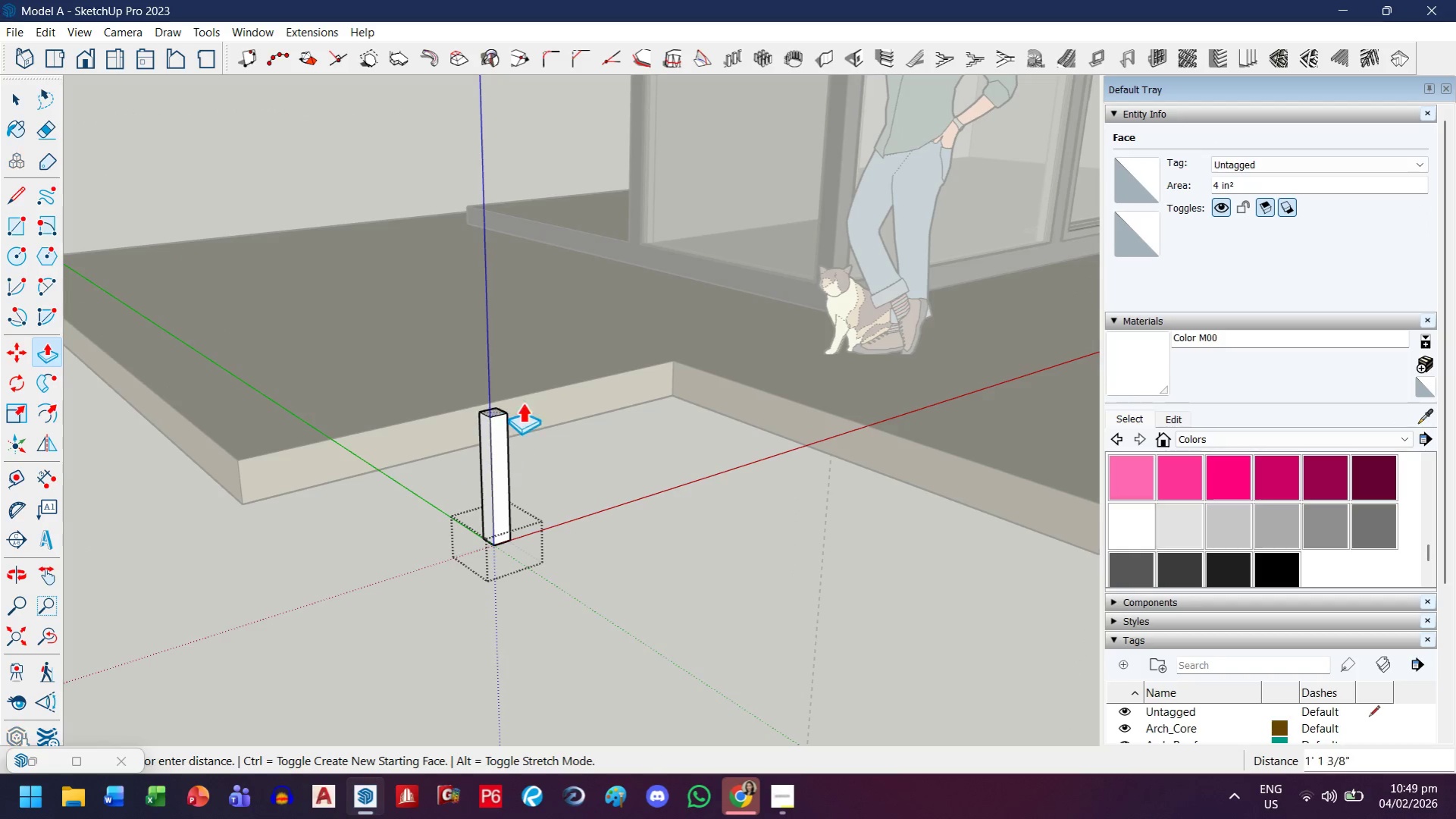 
left_click([561, 280])
 